 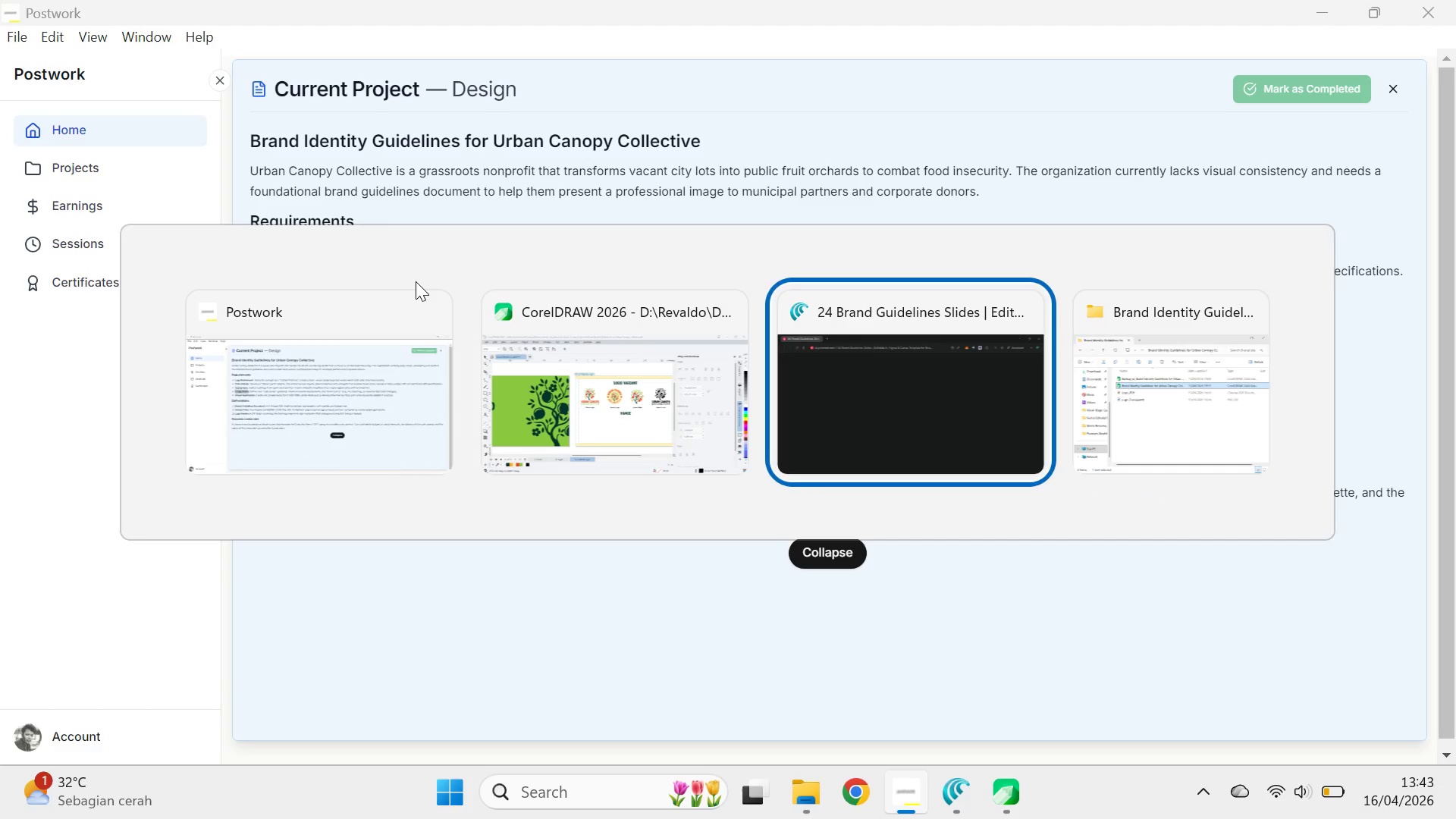 
key(Alt+Tab)
 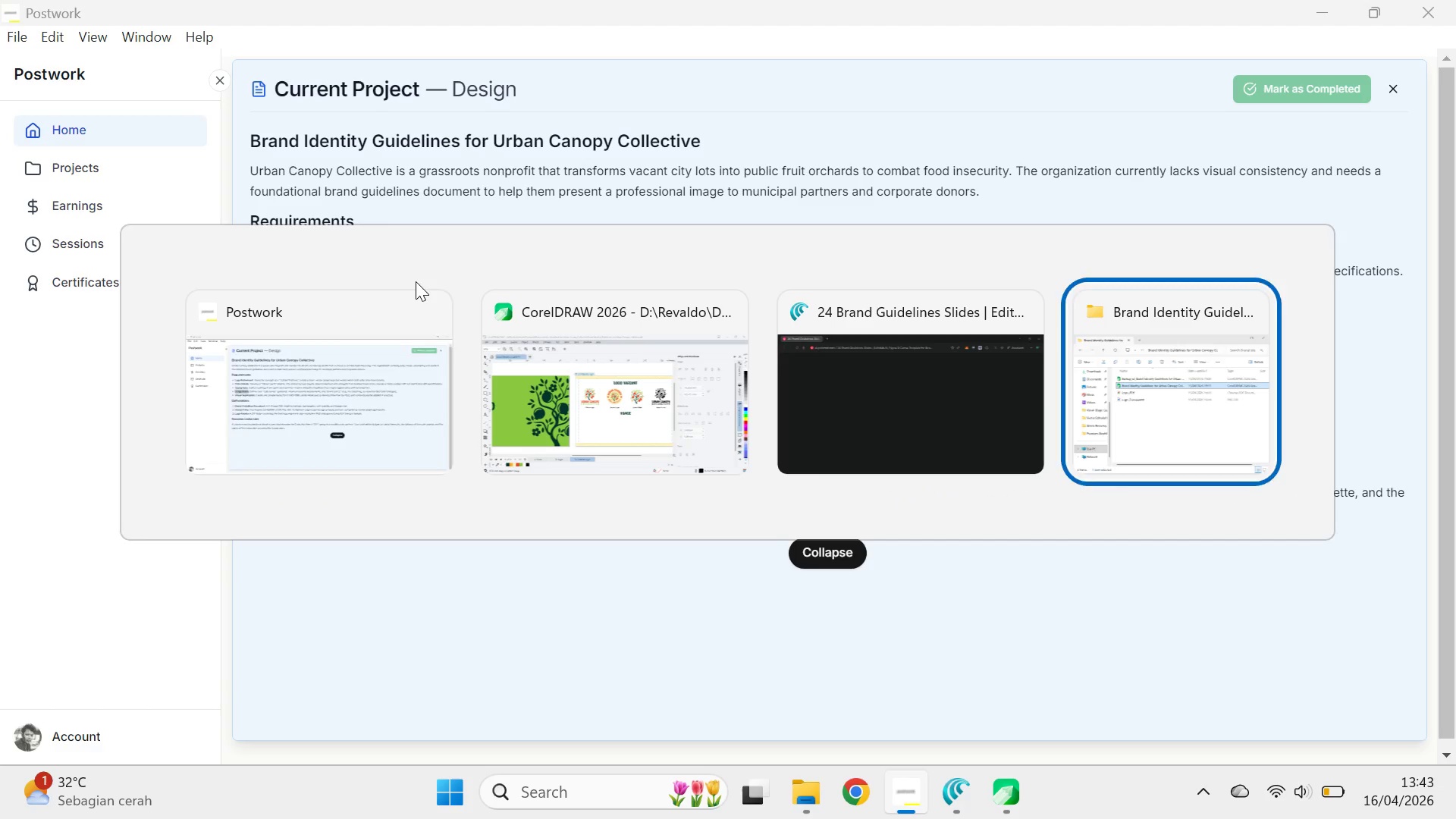 
key(Alt+Tab)
 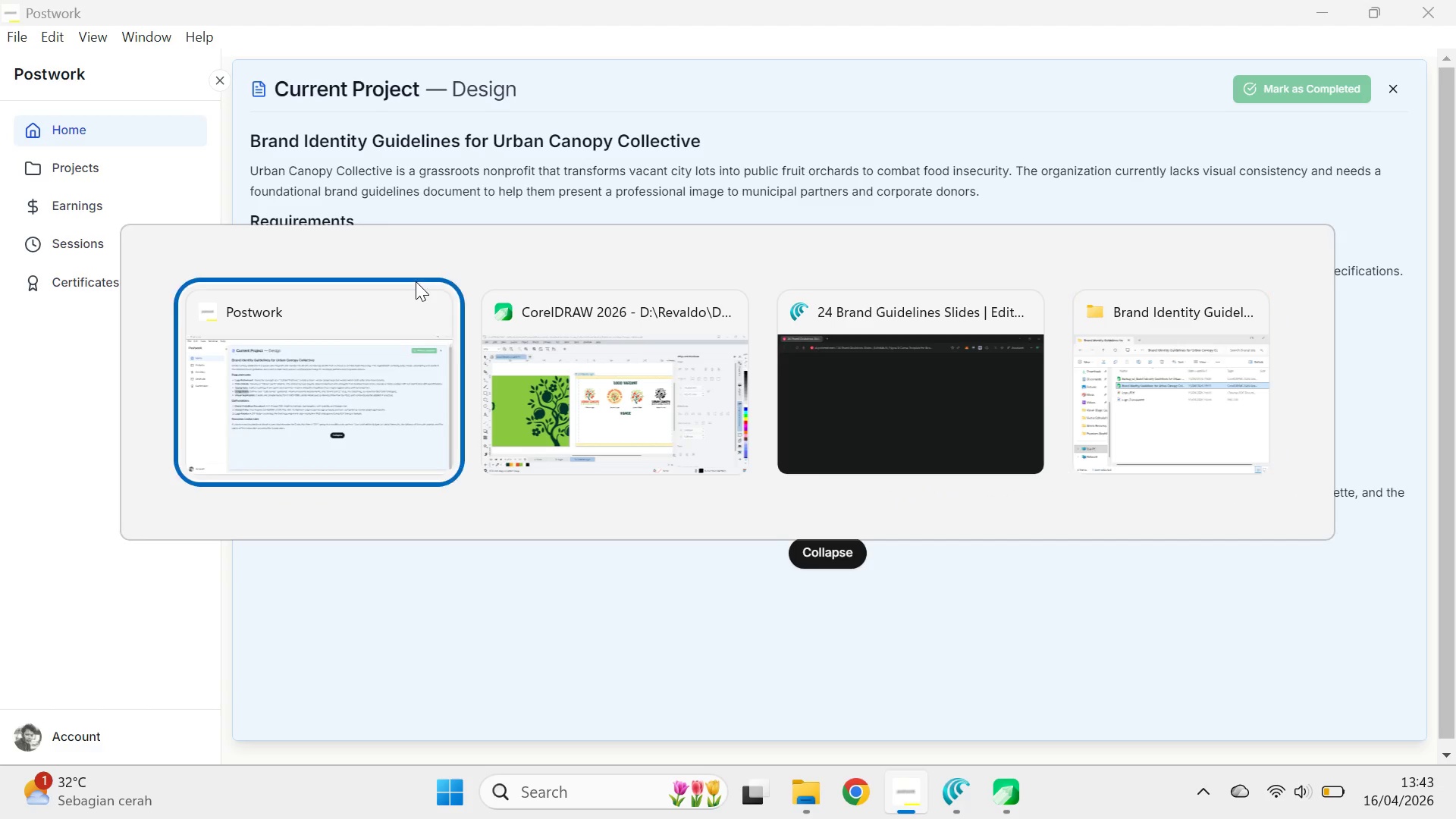 
key(Alt+Tab)
 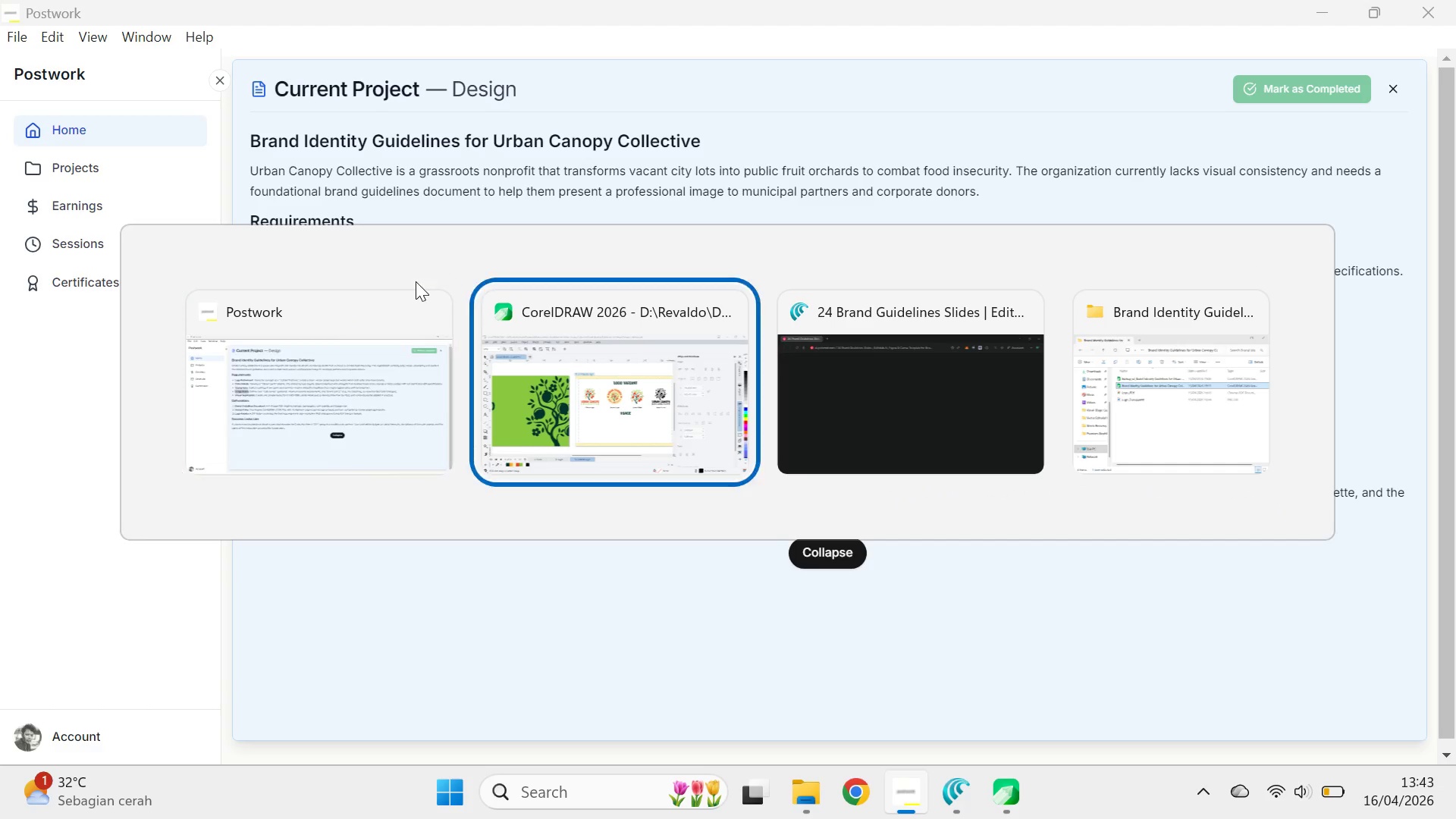 
key(Alt+Tab)
 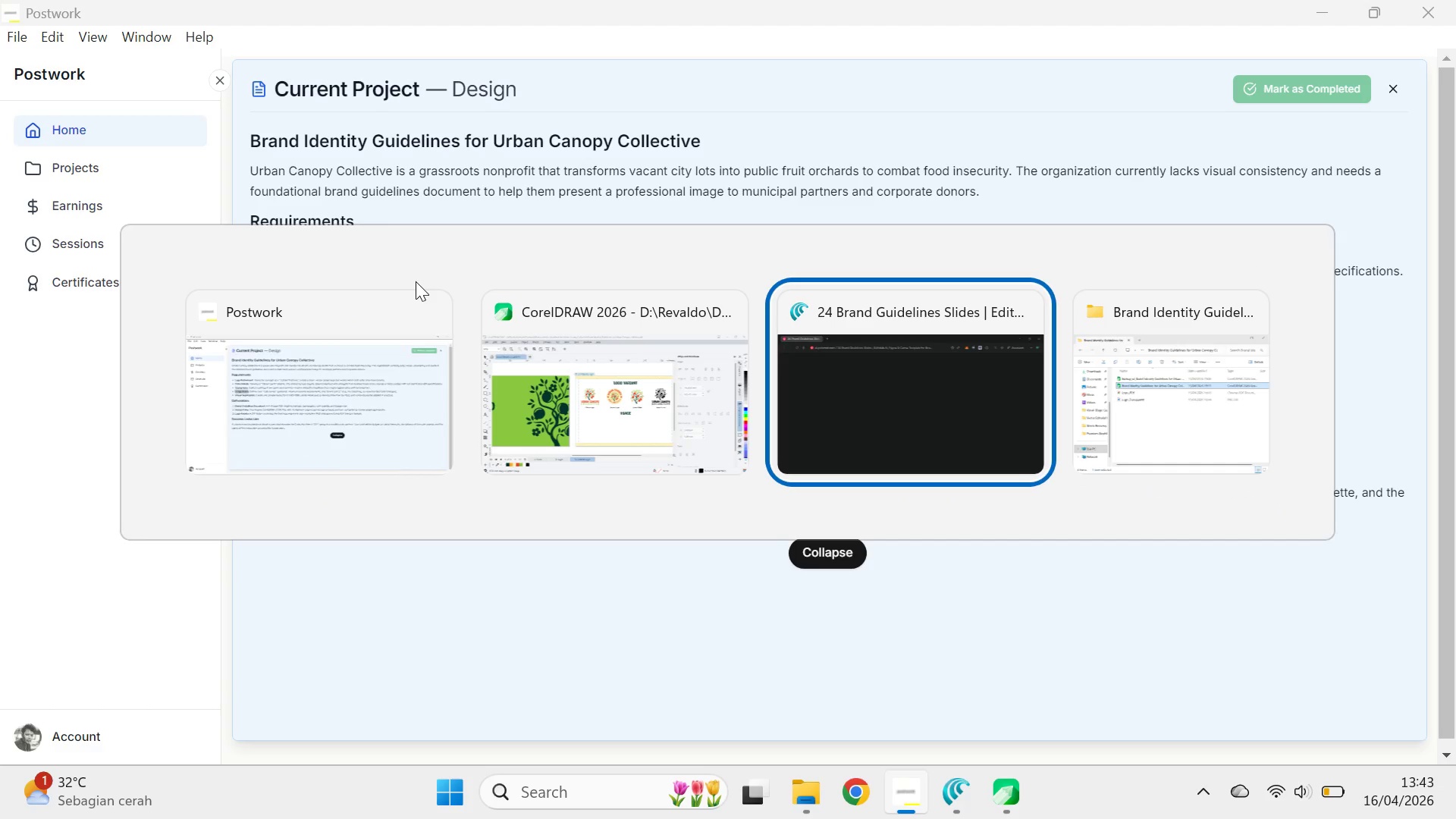 
key(Alt+Tab)
 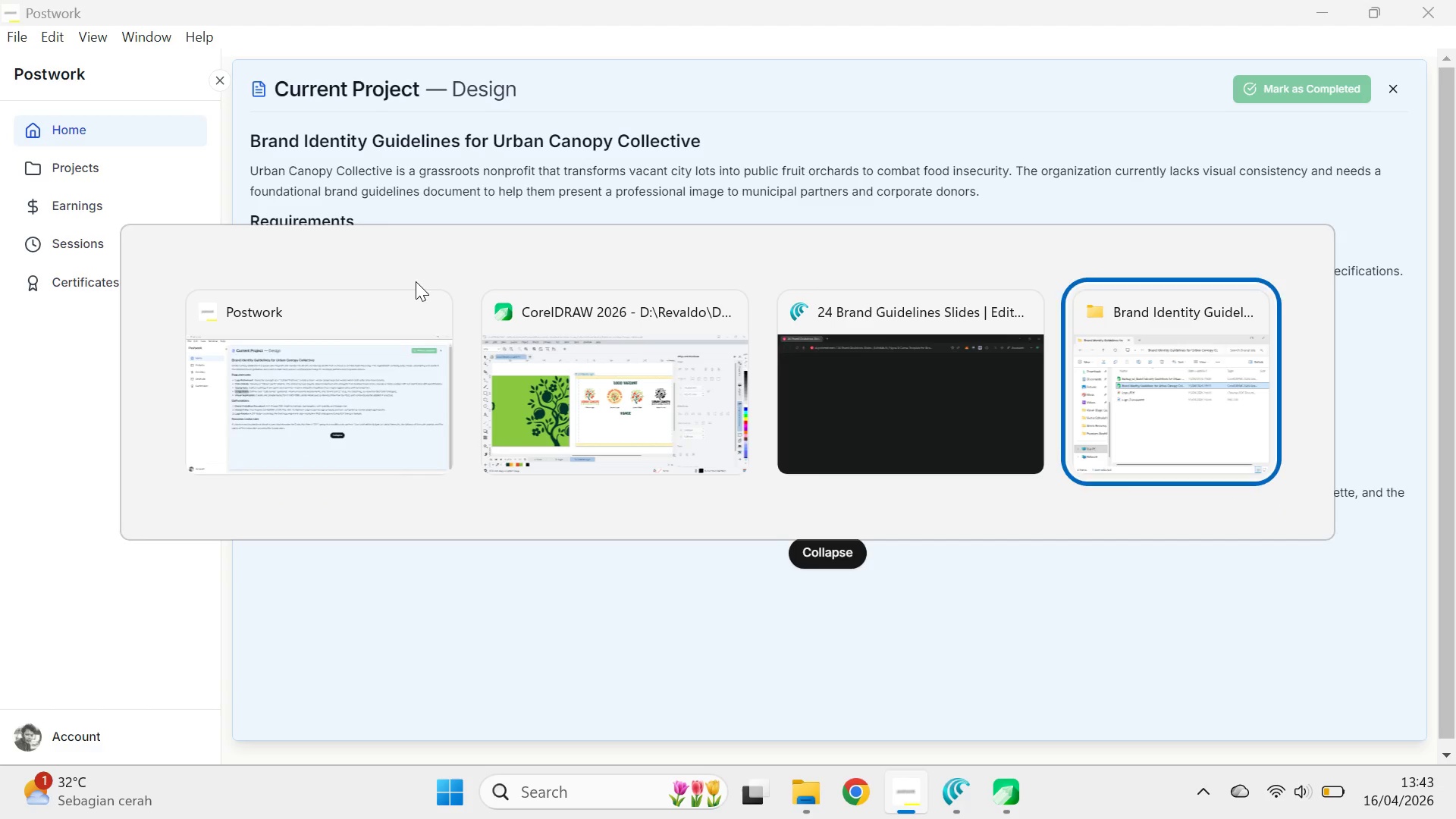 
key(Alt+Tab)
 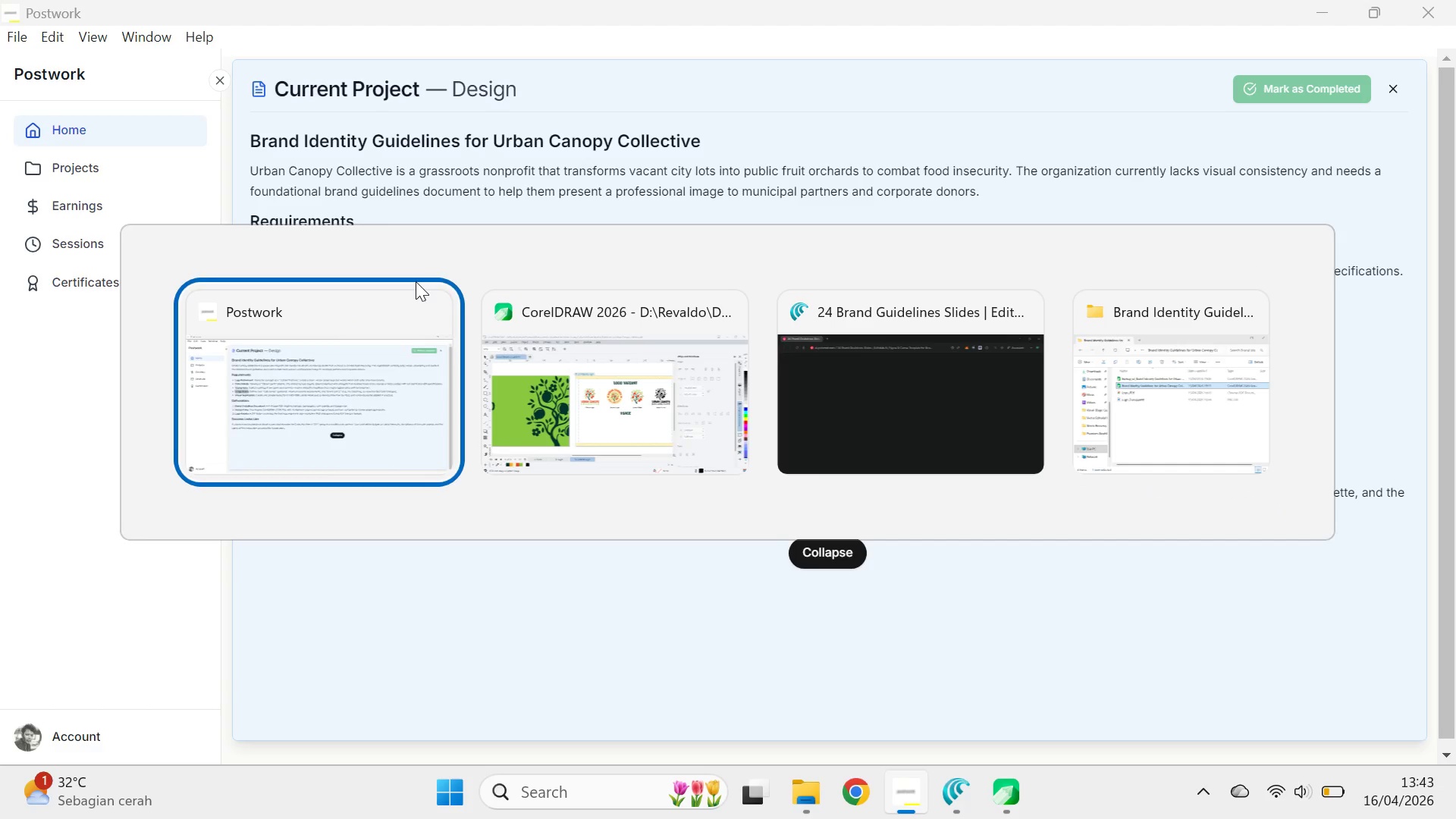 
key(Alt+Tab)
 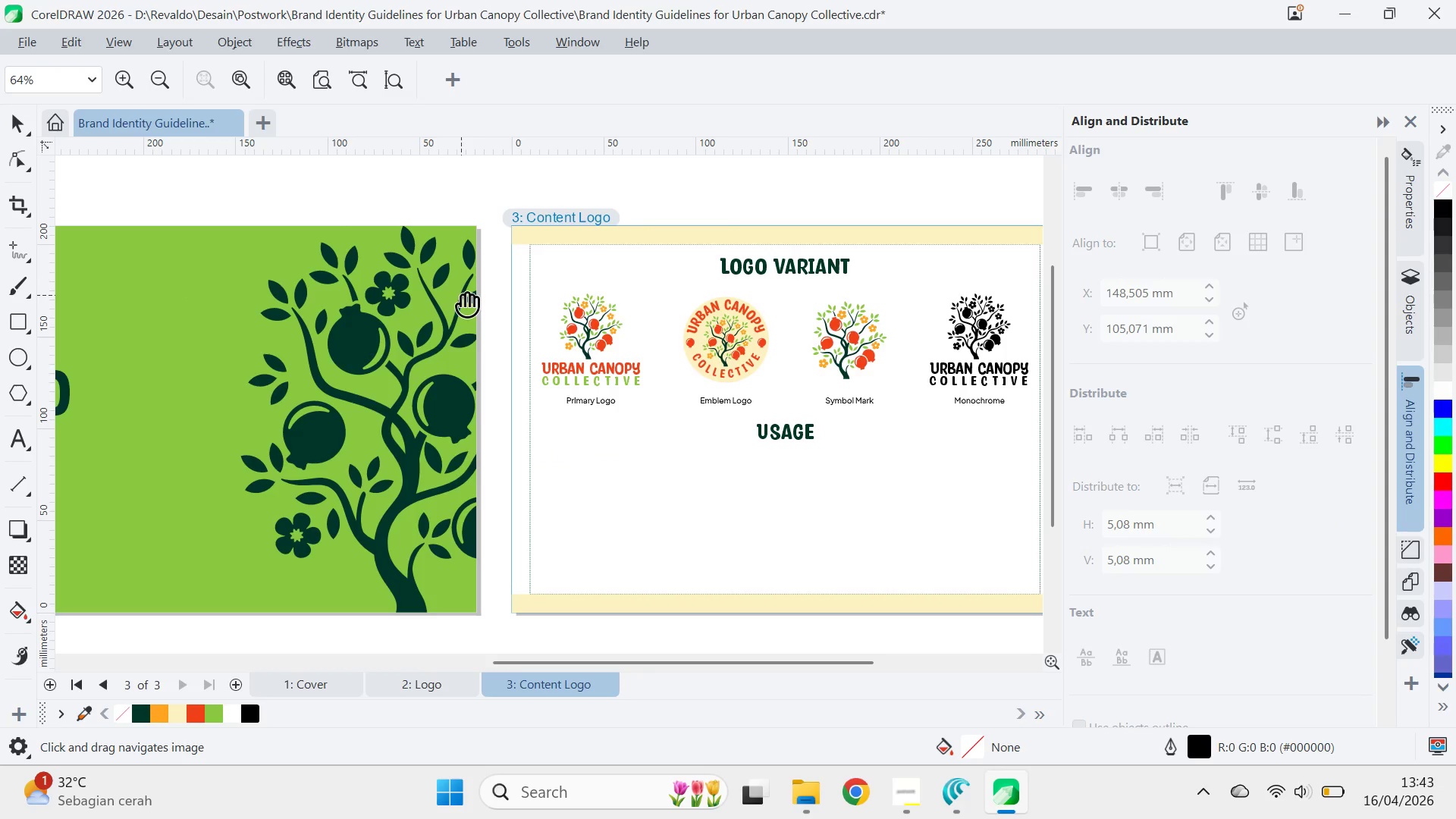 
type(qv)
key(Tab)
key(Tab)
 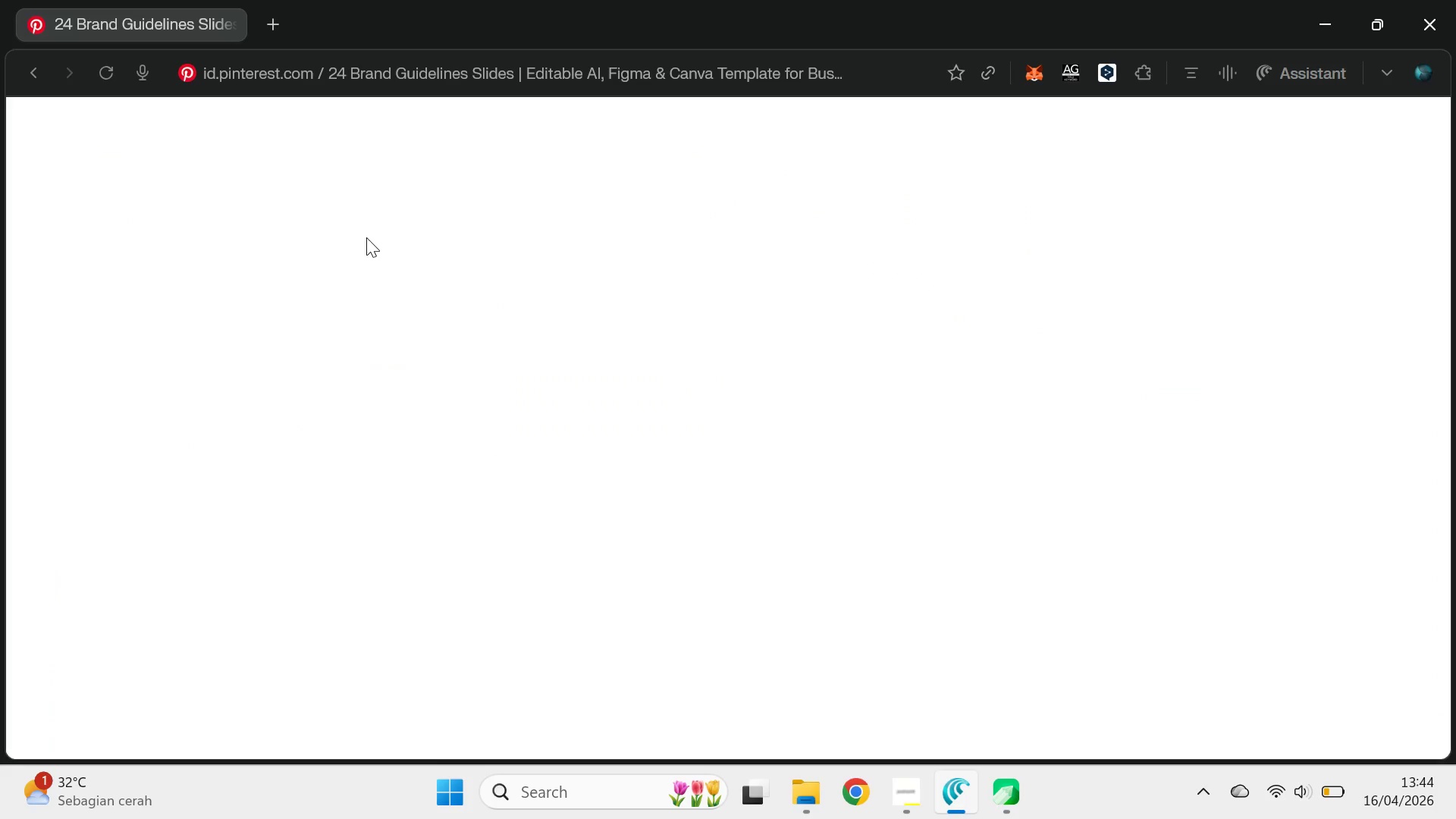 
left_click_drag(start_coordinate=[469, 401], to_coordinate=[670, 288])
 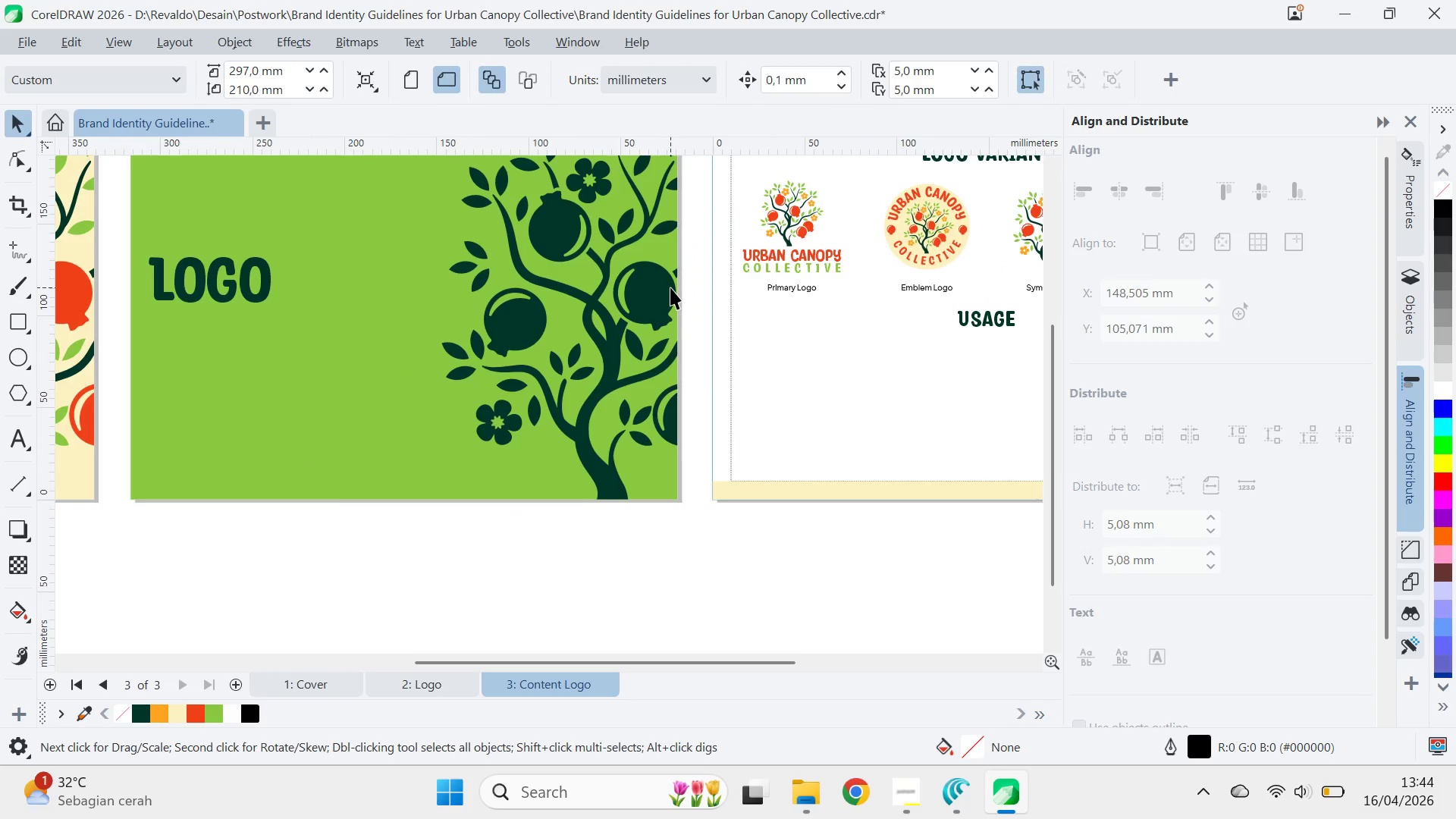 
hold_key(key=AltLeft, duration=0.64)
 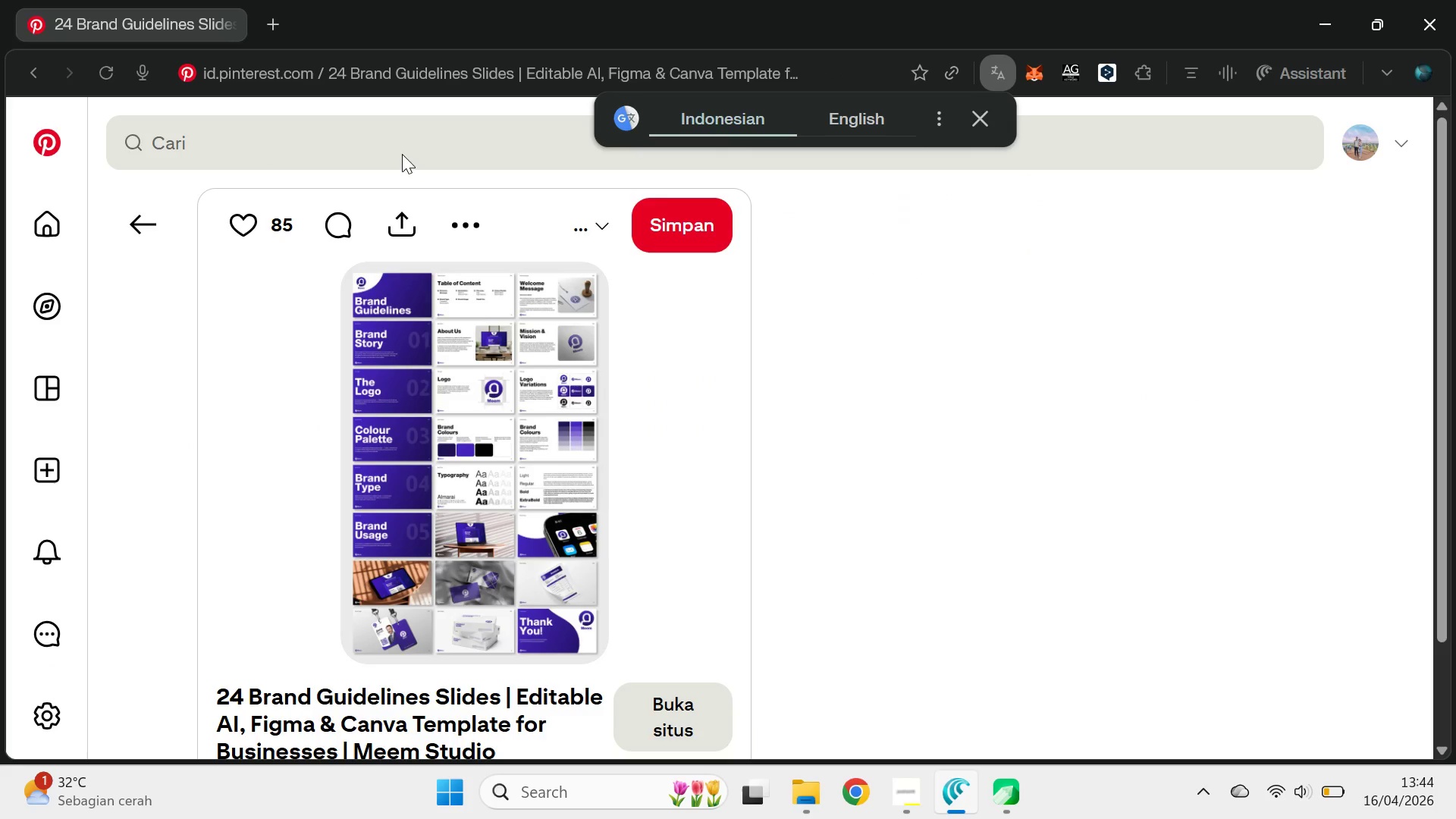 
left_click([428, 128])
 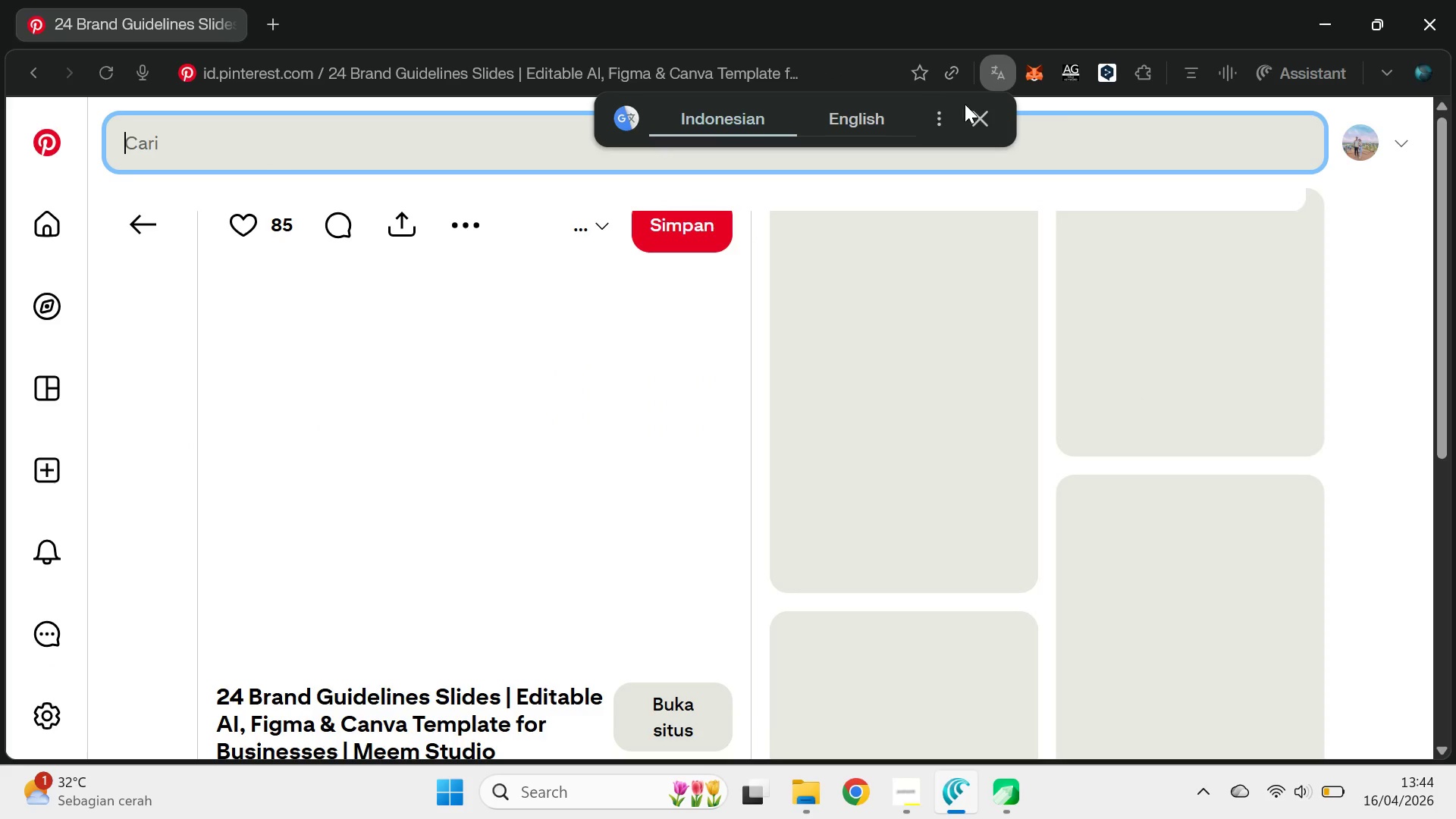 
left_click([994, 132])
 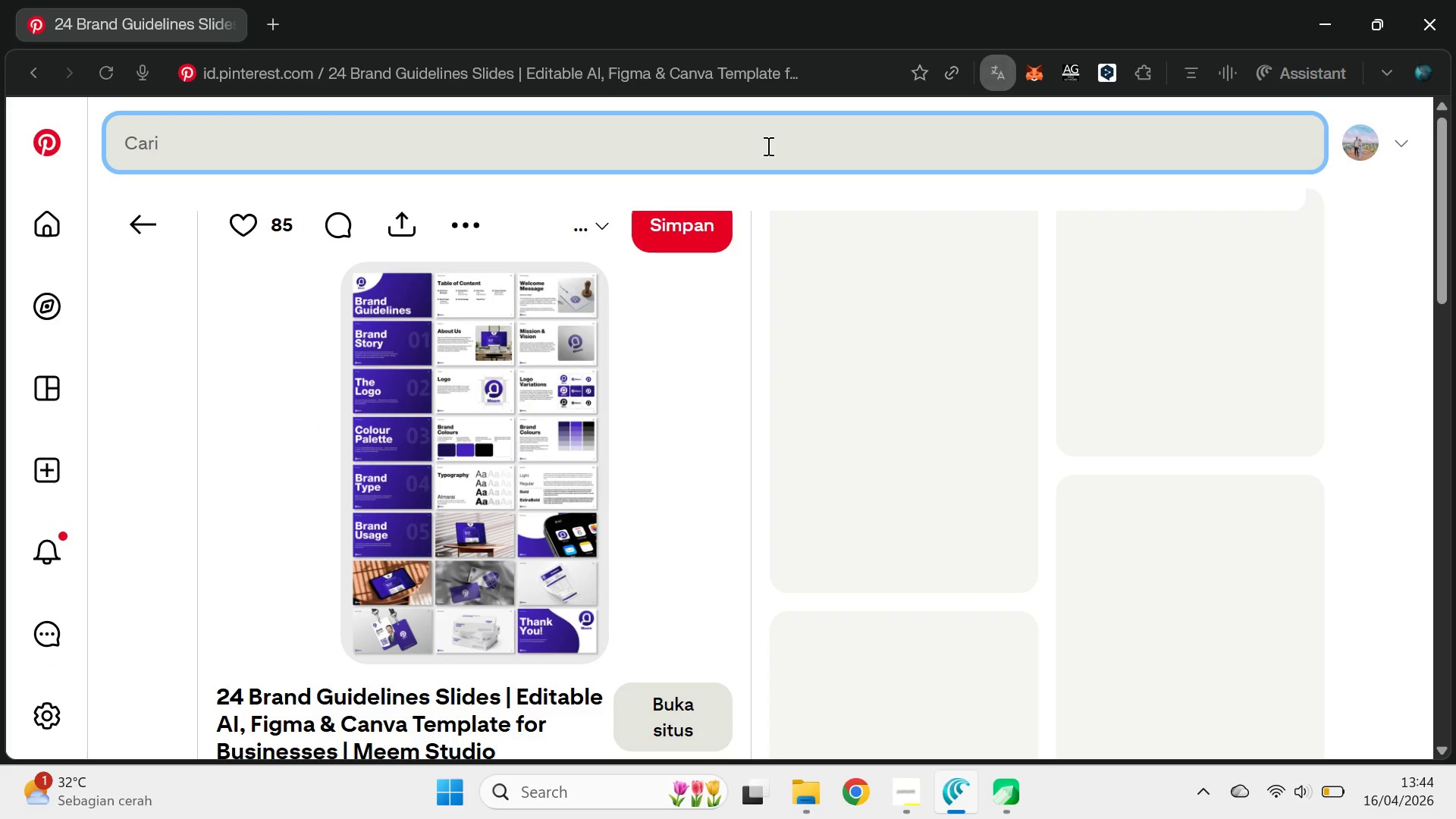 
left_click([752, 142])
 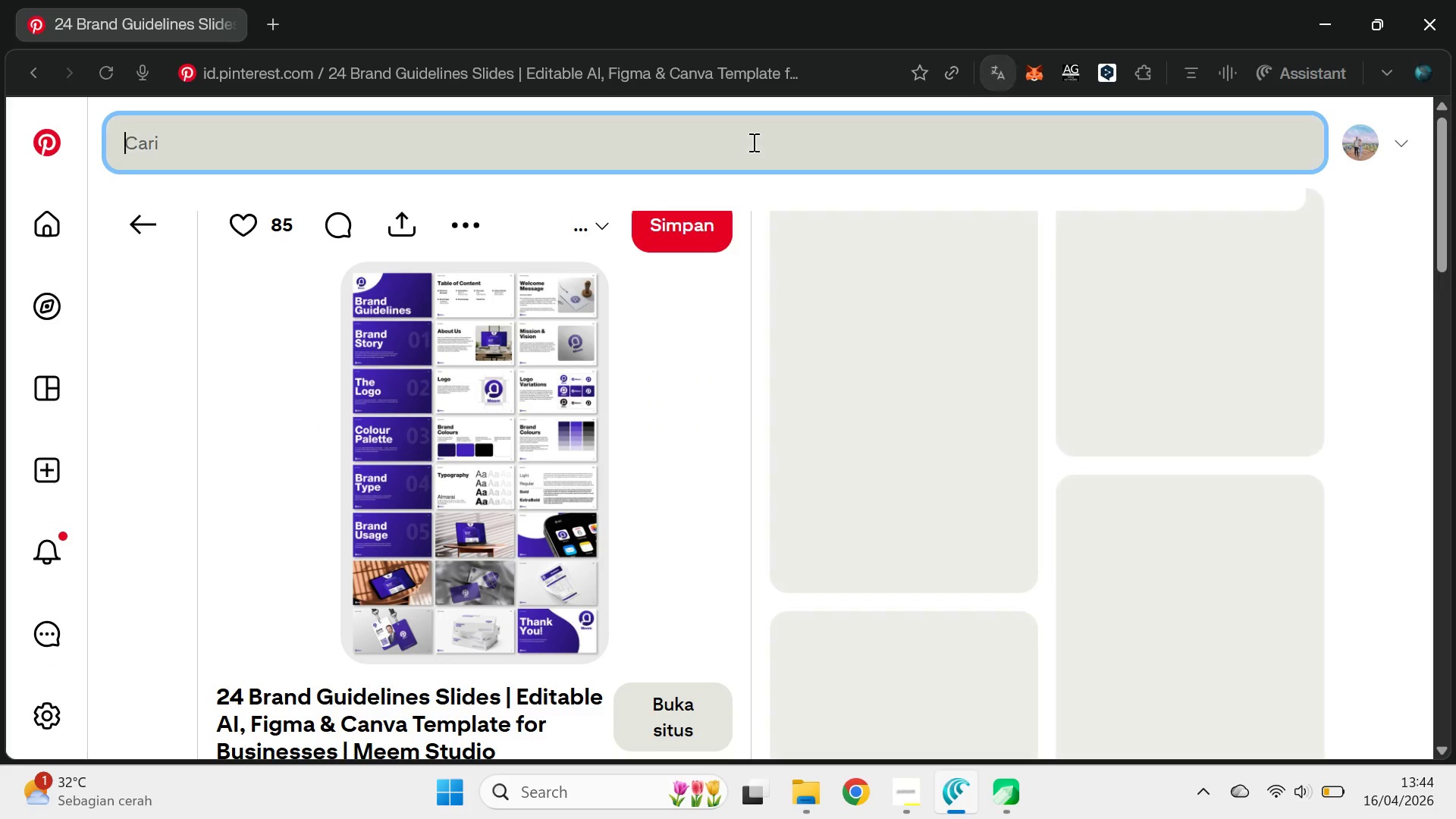 
key(Alt+Control+V)
 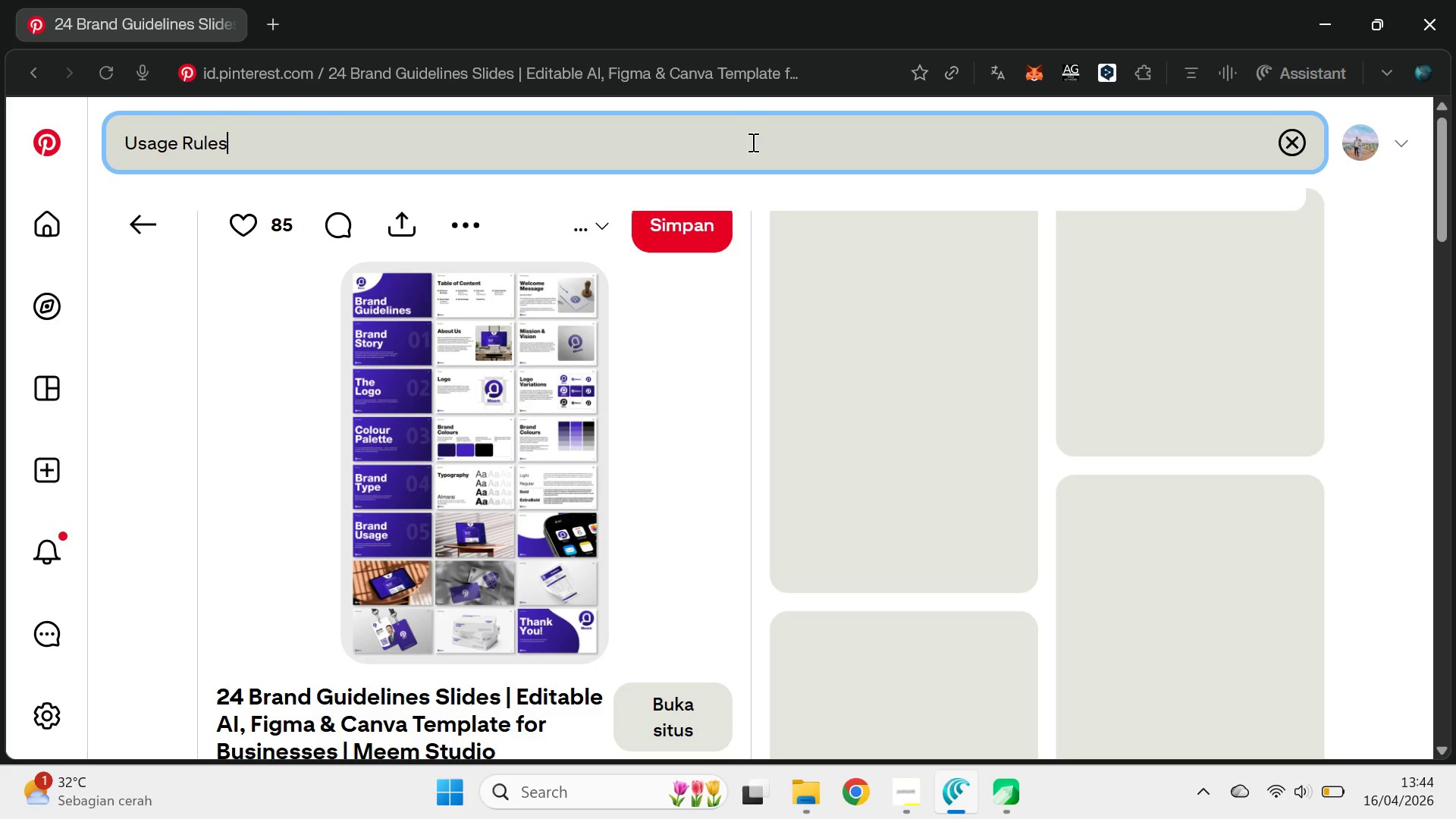 
key(Alt+Enter)
 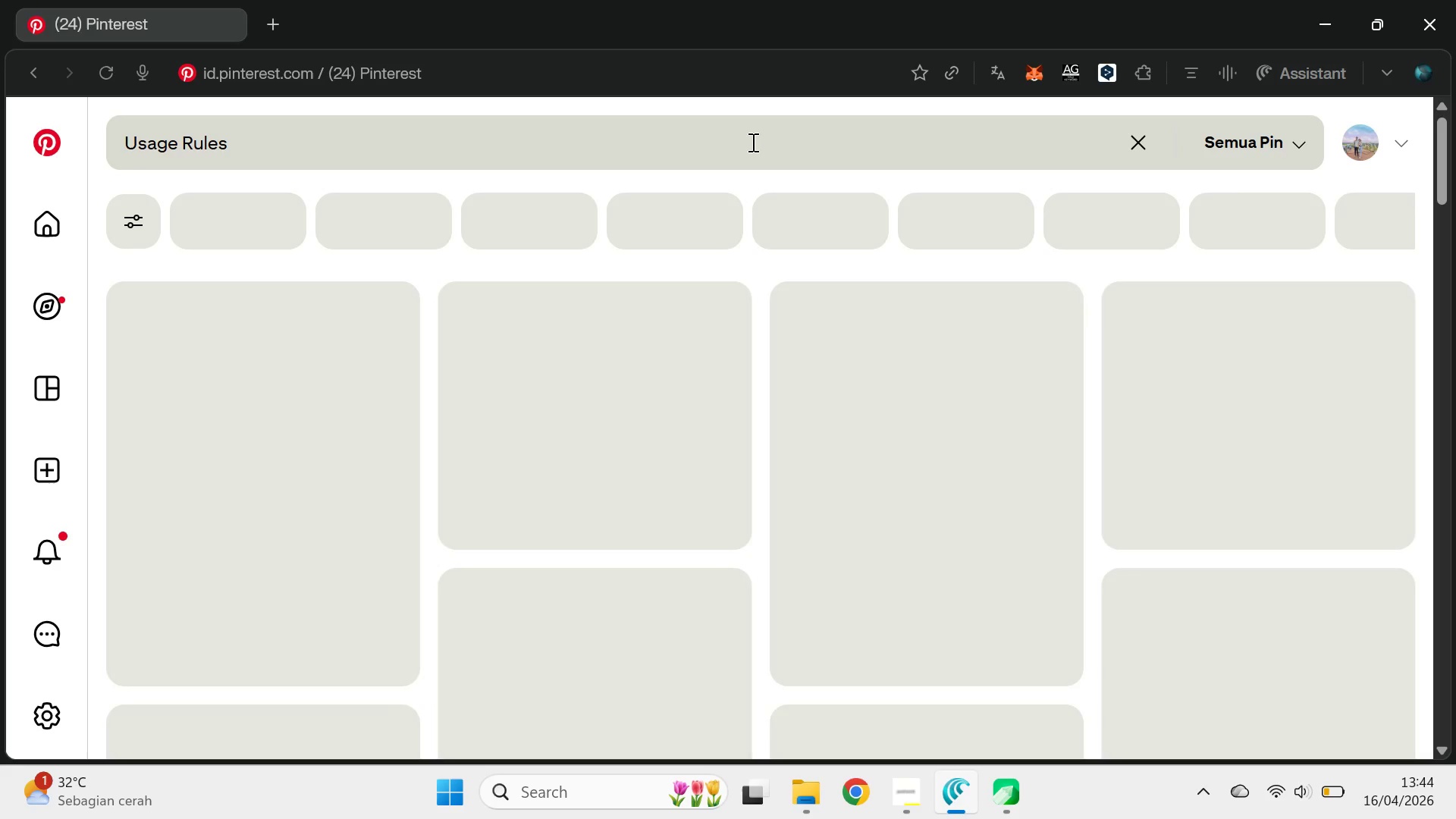 
left_click([752, 141])
 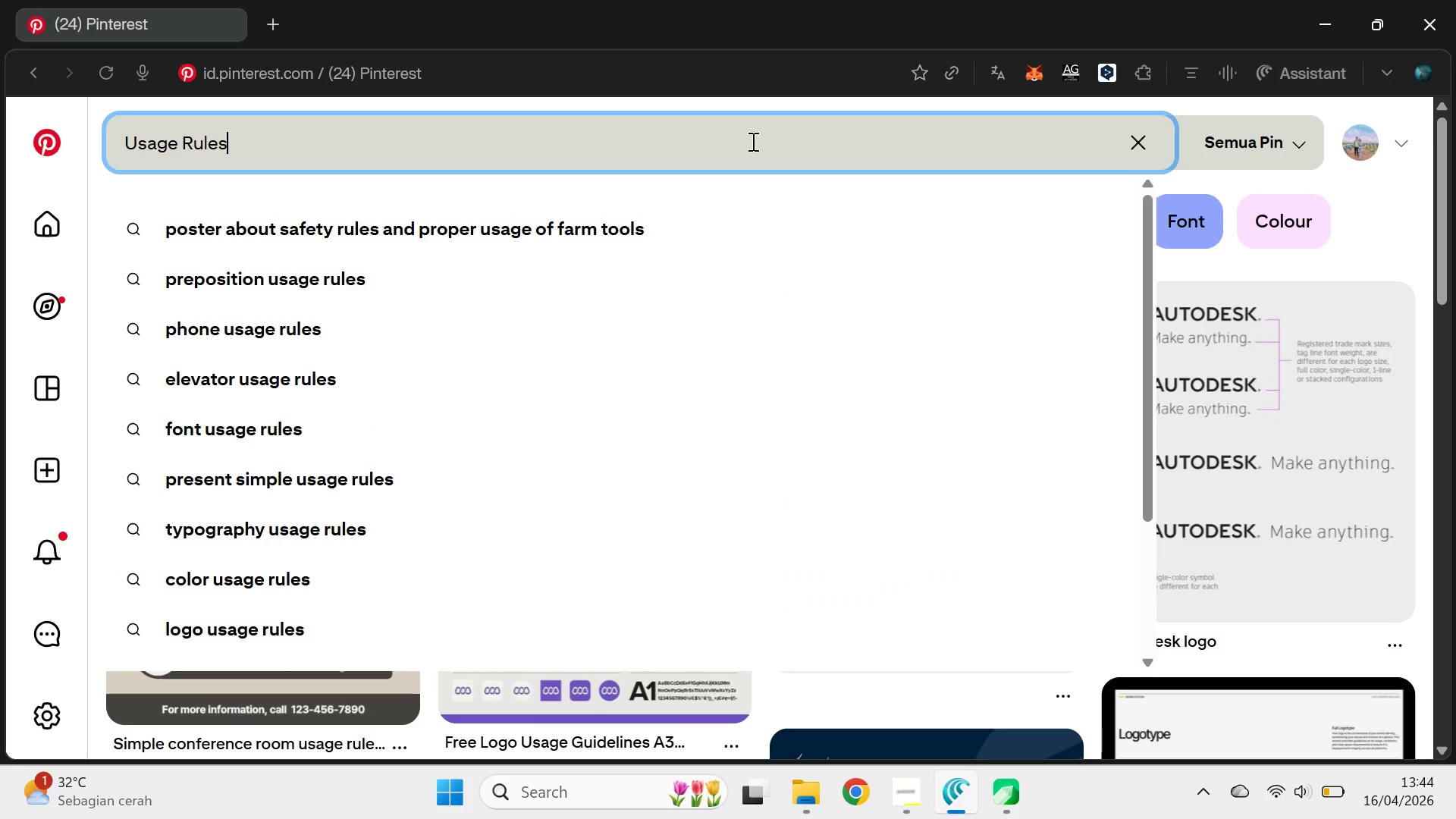 
left_click_drag(start_coordinate=[1450, 197], to_coordinate=[1454, 325])
 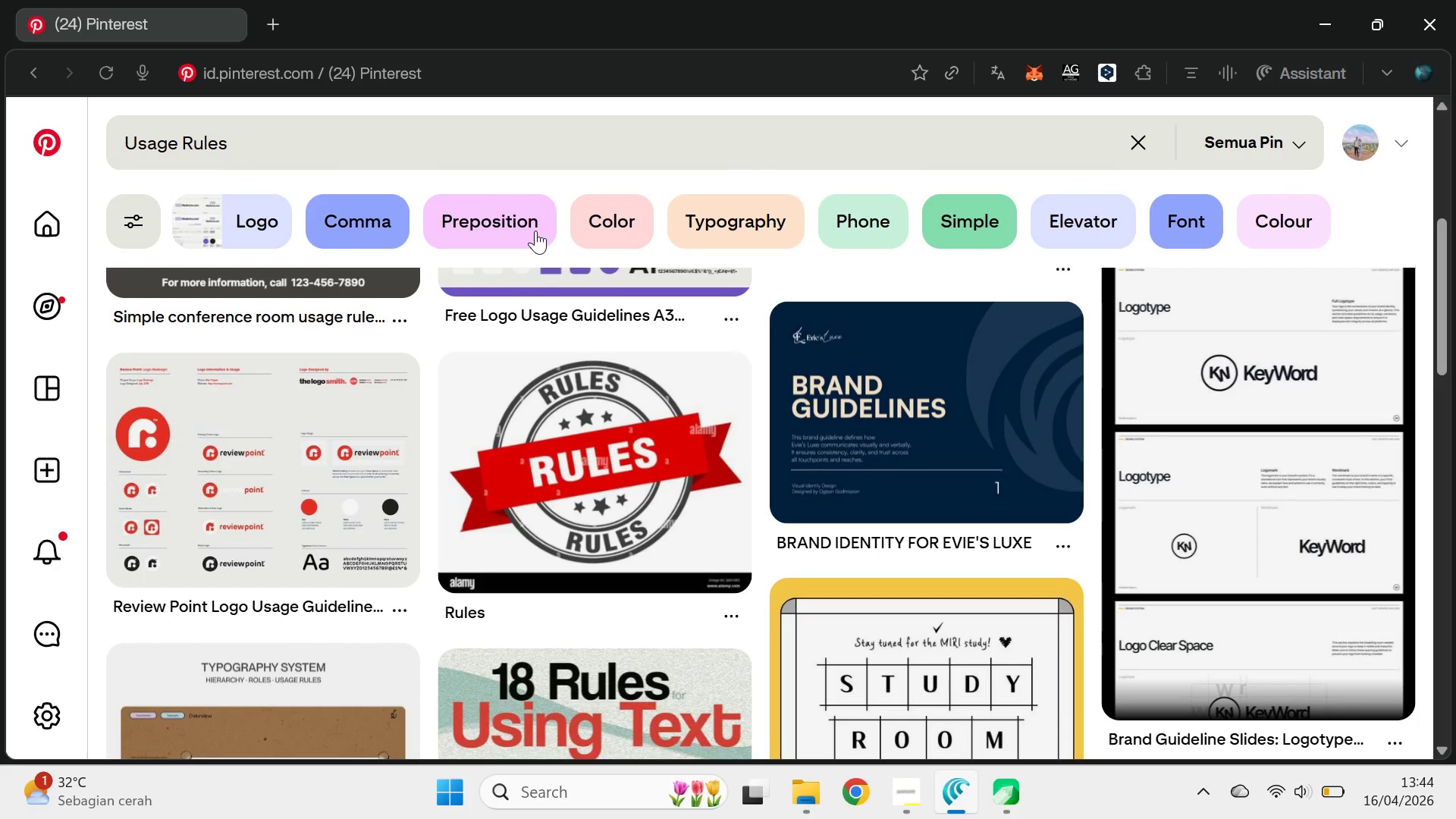 
left_click([253, 481])
 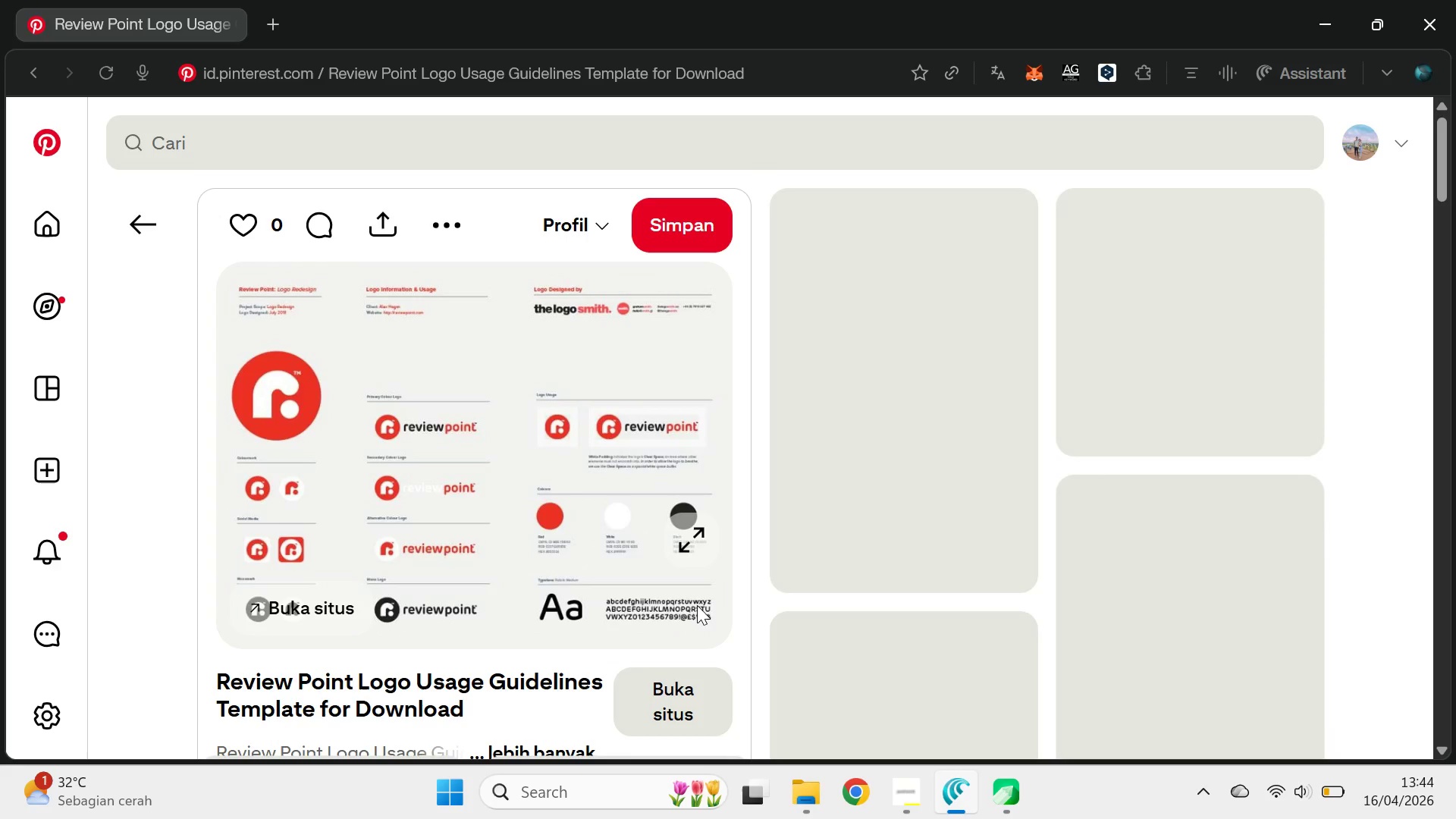 
left_click([699, 544])
 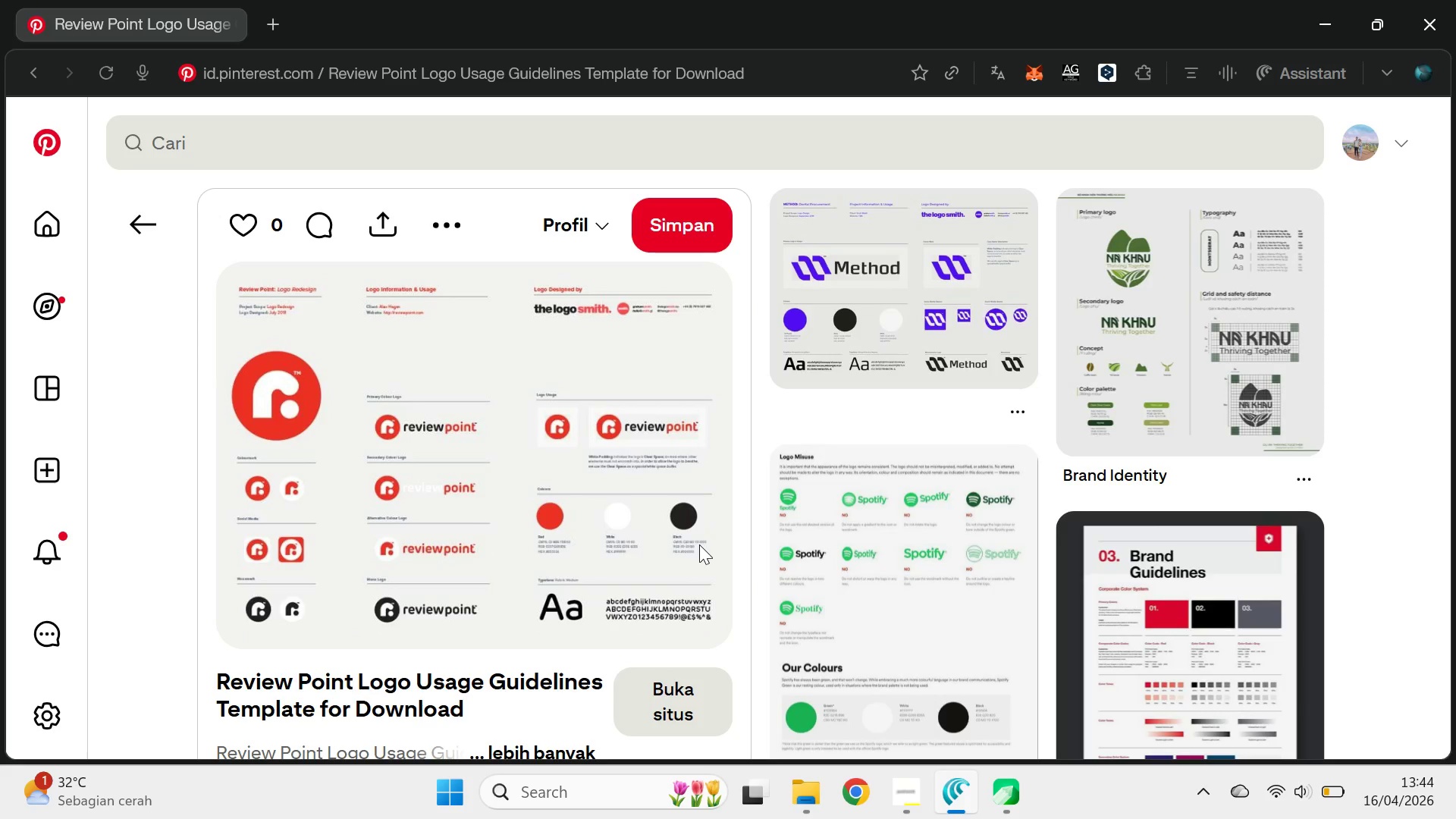 
left_click([1398, 641])
 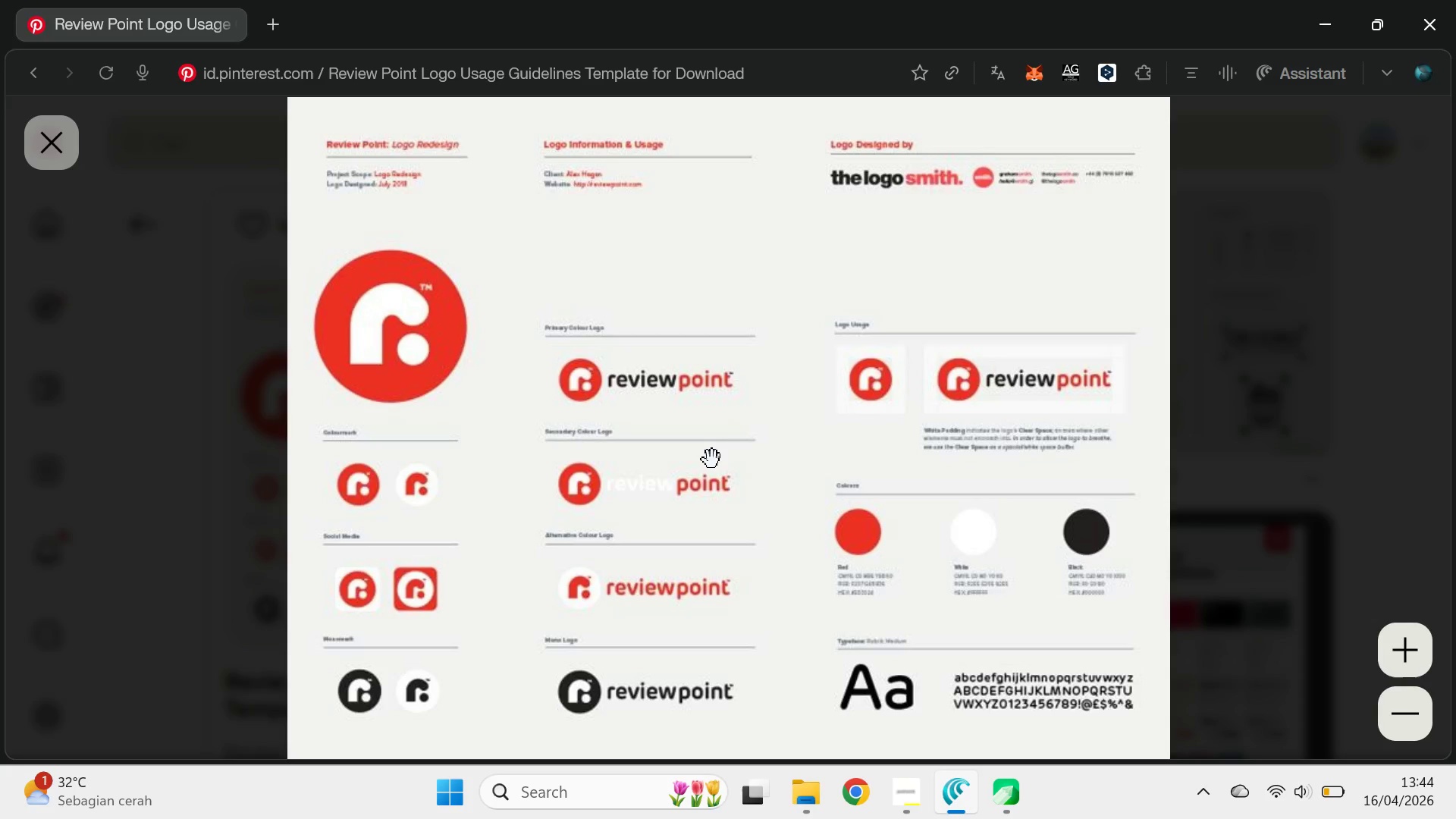 
left_click([44, 160])
 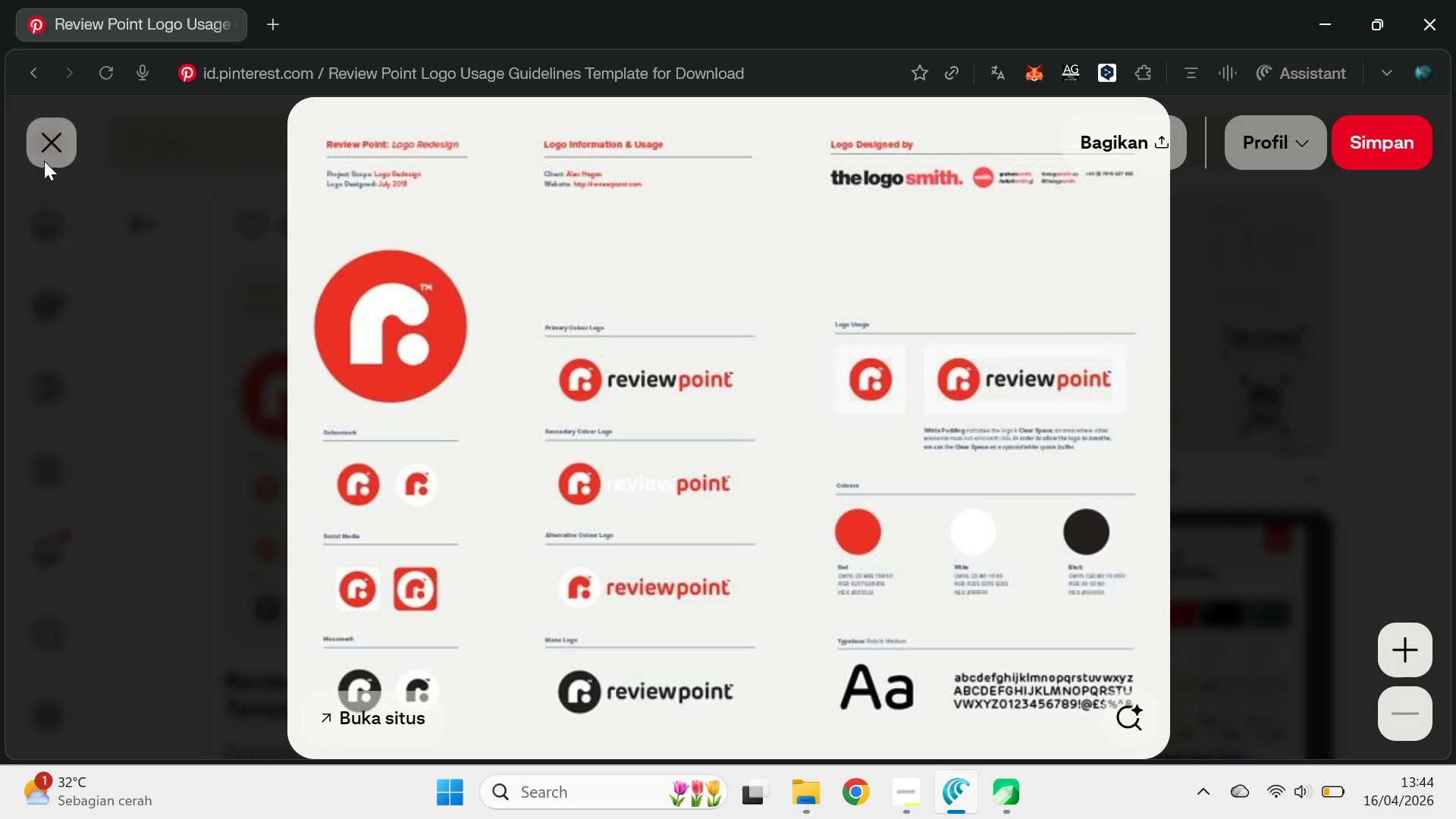 
mouse_move([193, 494])
 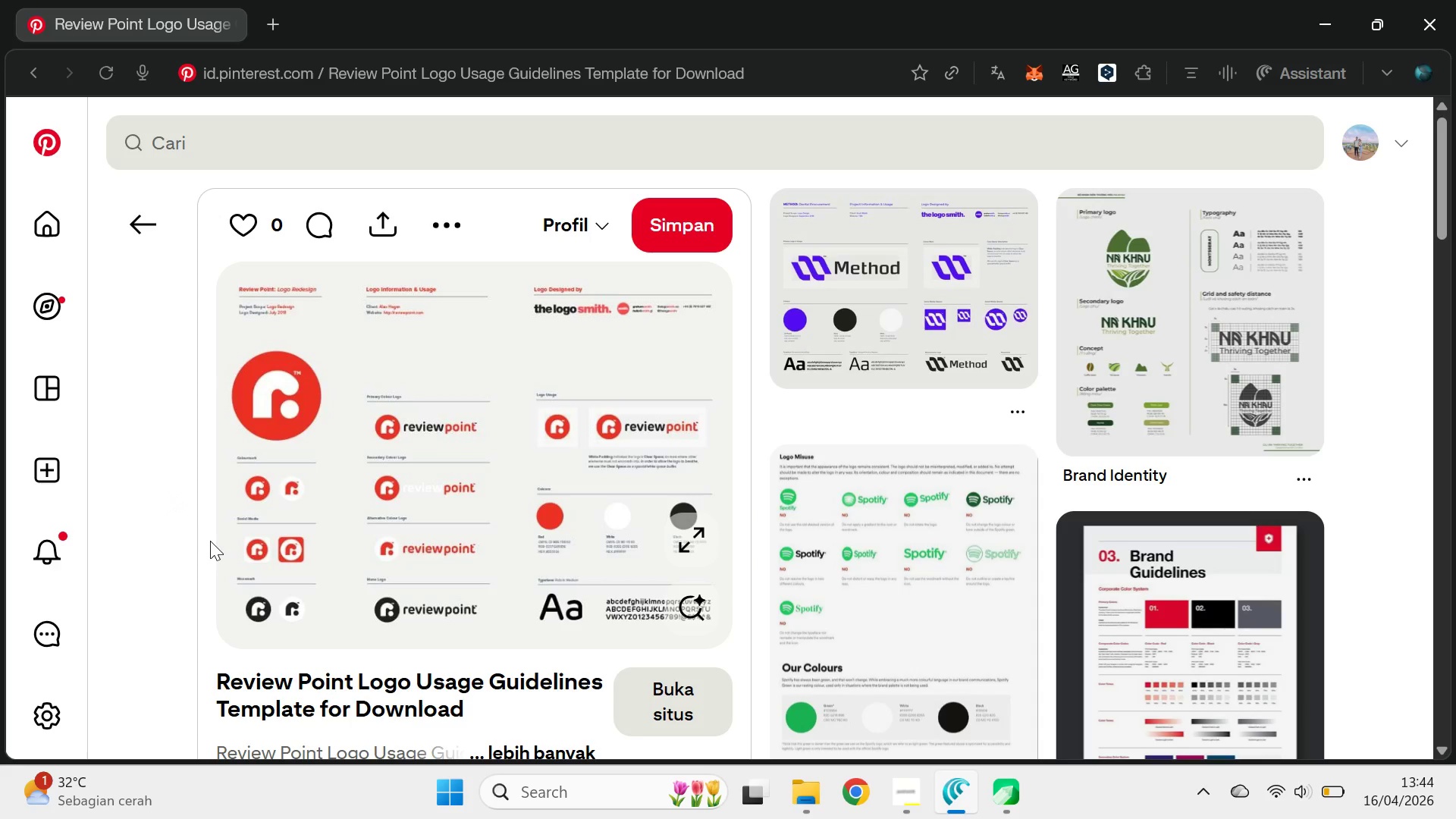 
scroll: coordinate [210, 542], scroll_direction: down, amount: 2.0
 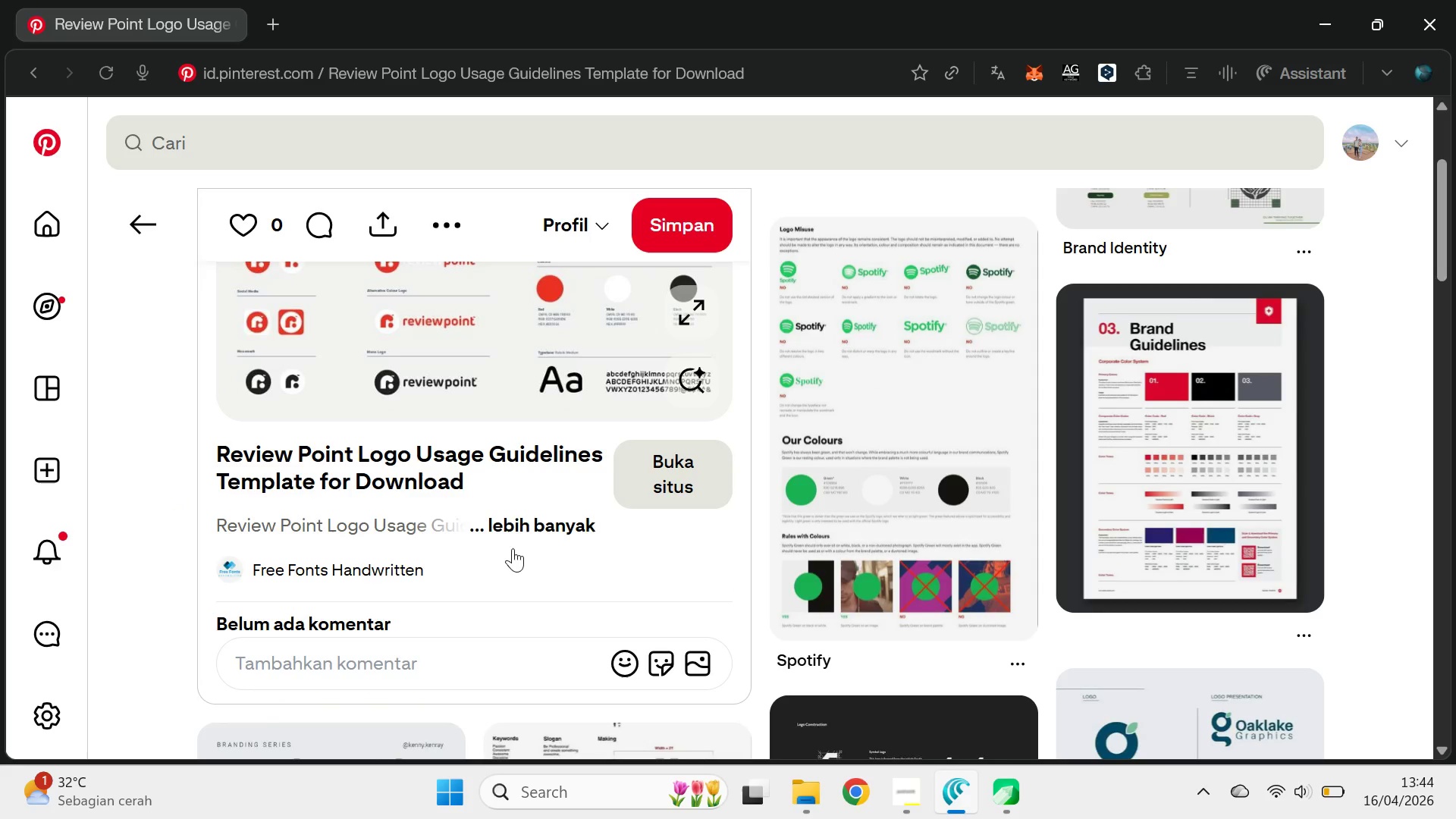 
hold_key(key=ControlLeft, duration=0.56)
 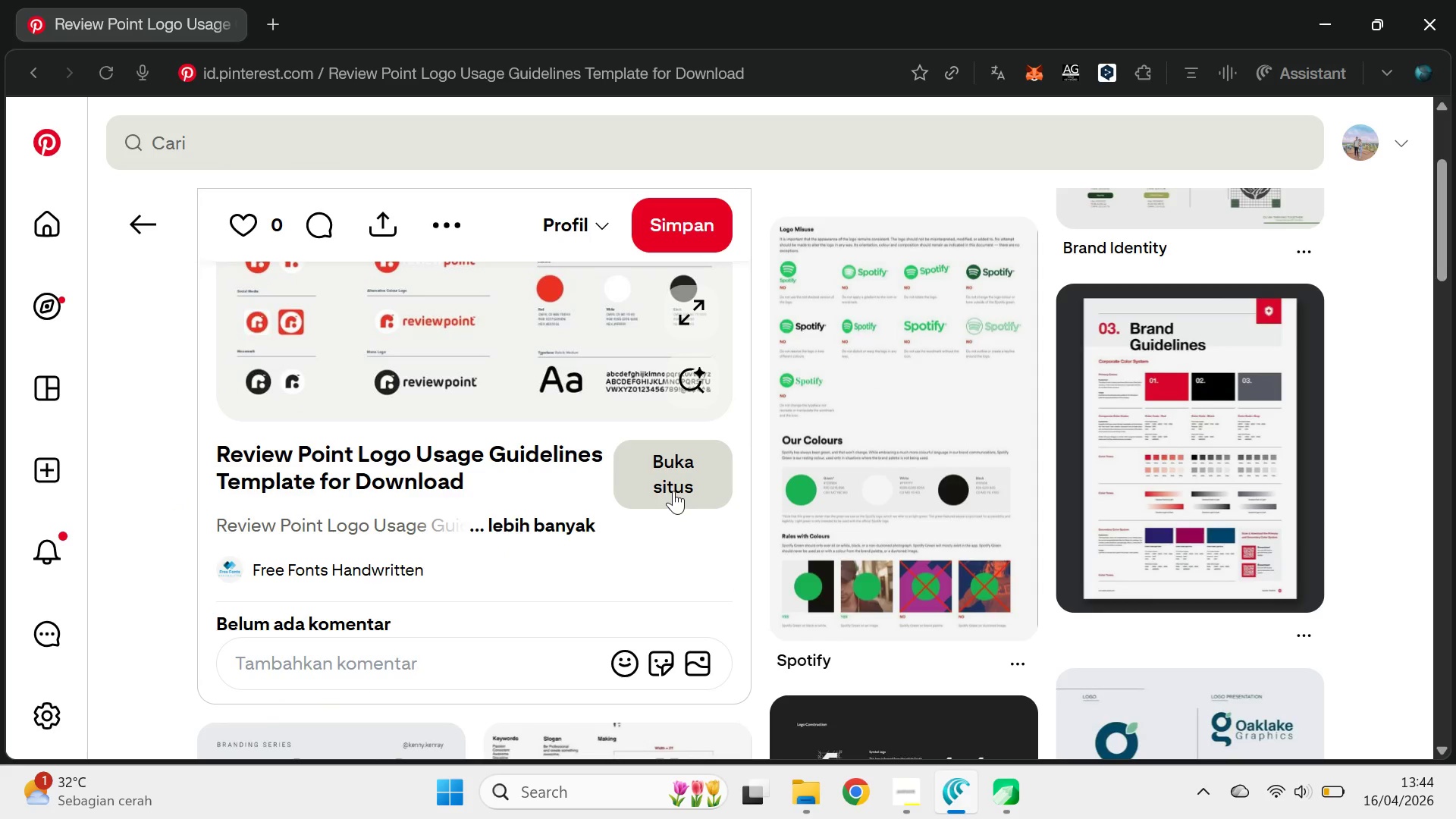 
left_click([1403, 643])
 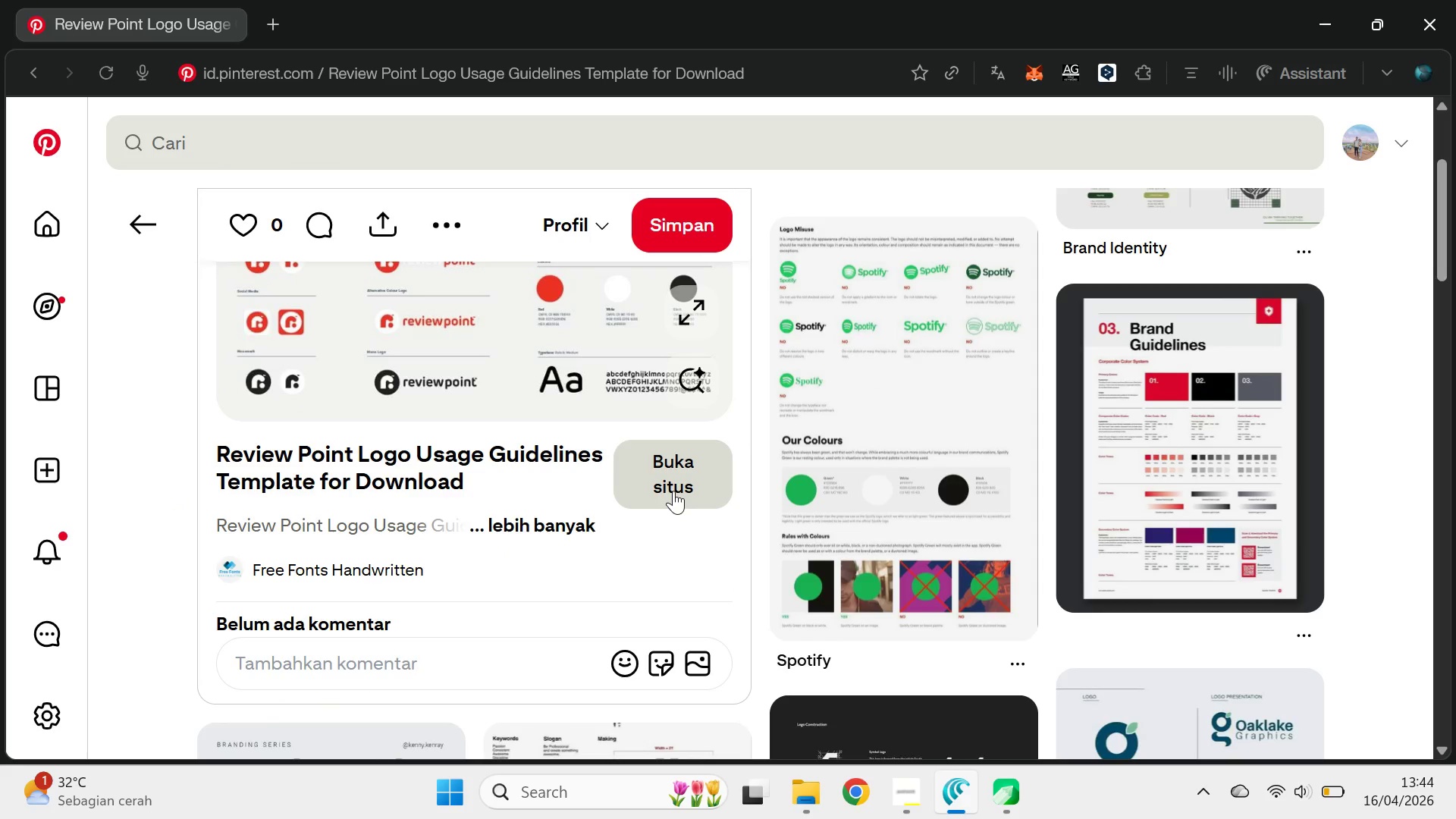 
left_click([1403, 643])
 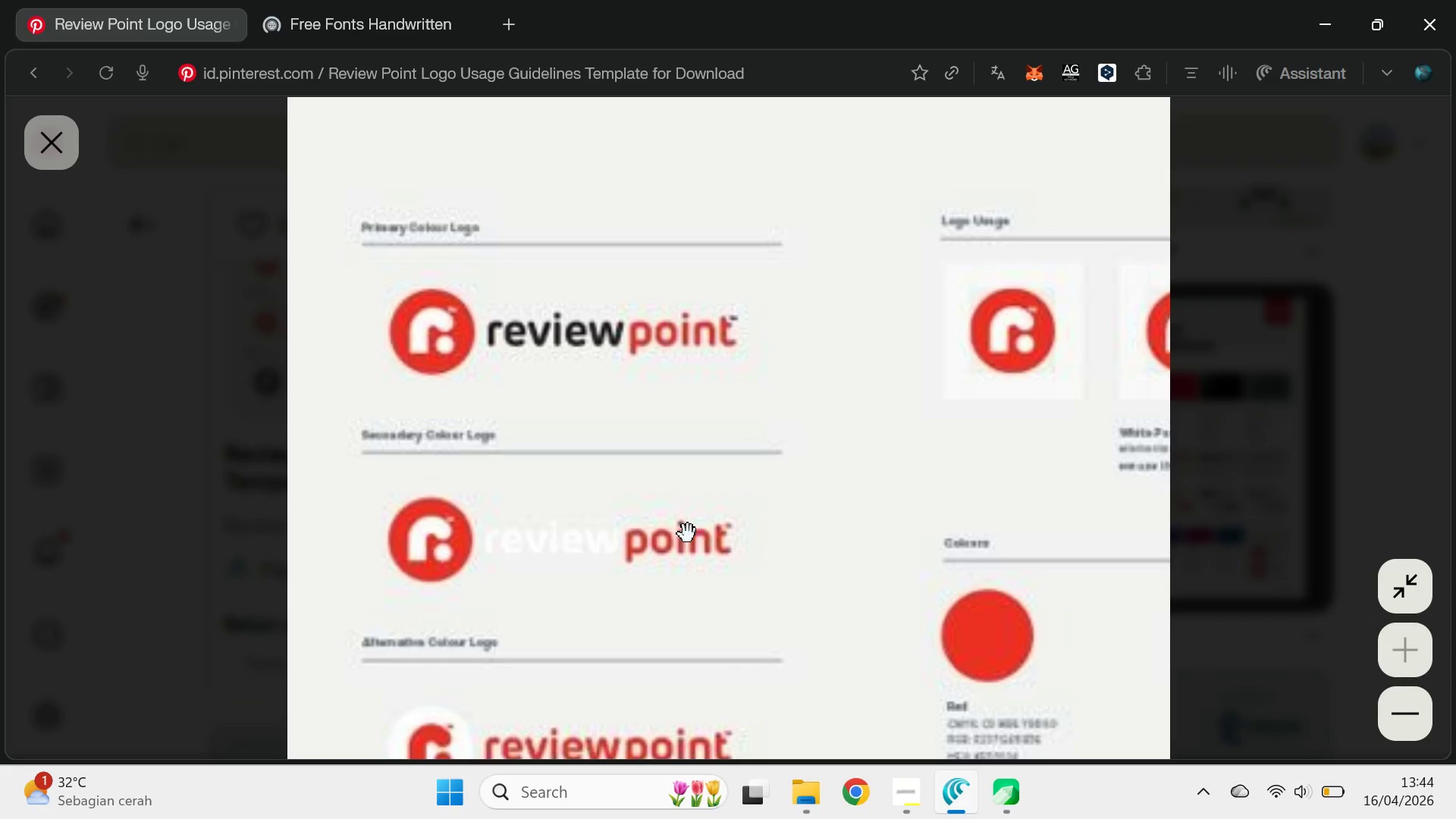 
left_click_drag(start_coordinate=[431, 512], to_coordinate=[1014, 218])
 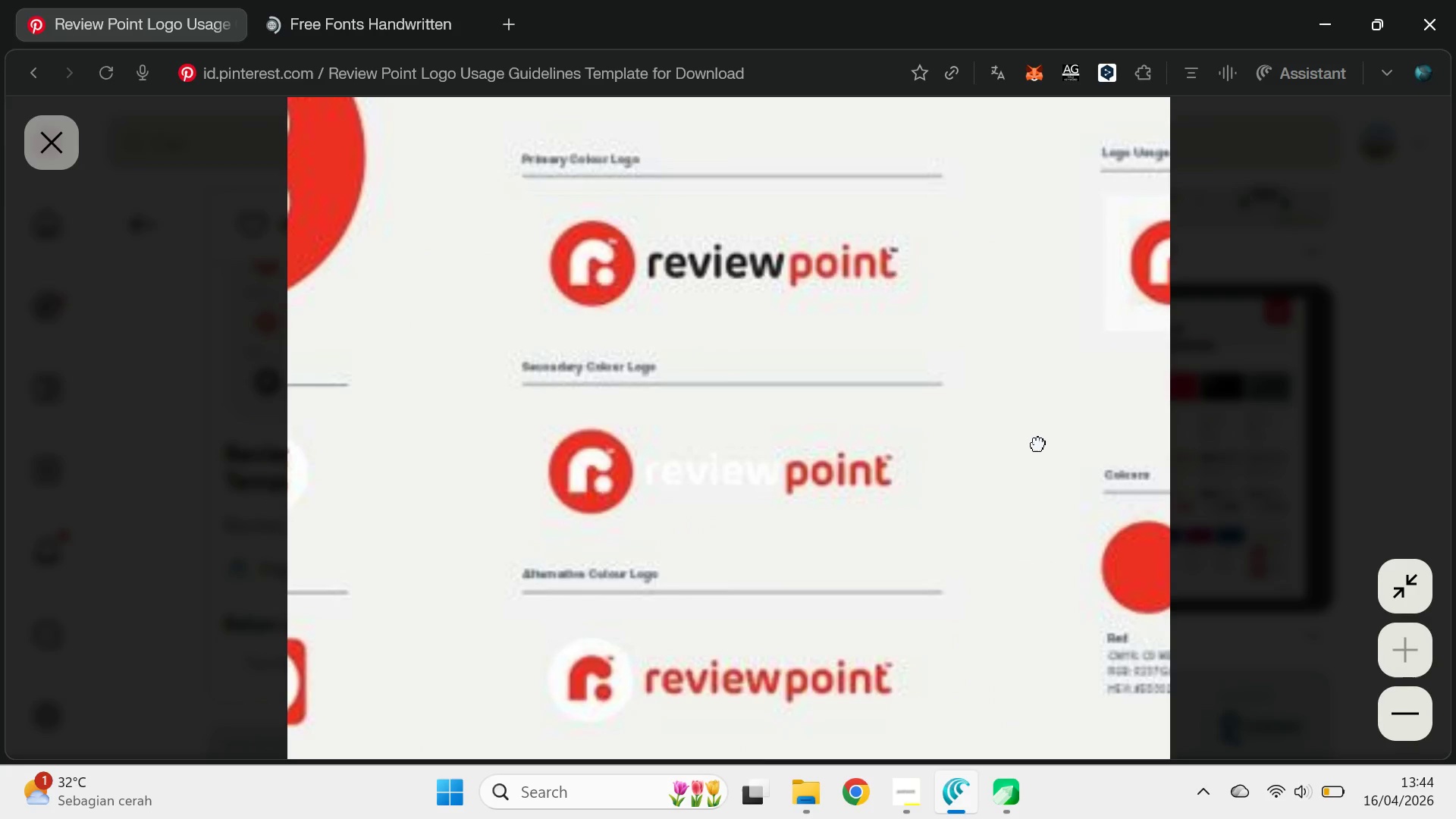 
left_click_drag(start_coordinate=[551, 397], to_coordinate=[1078, 440])
 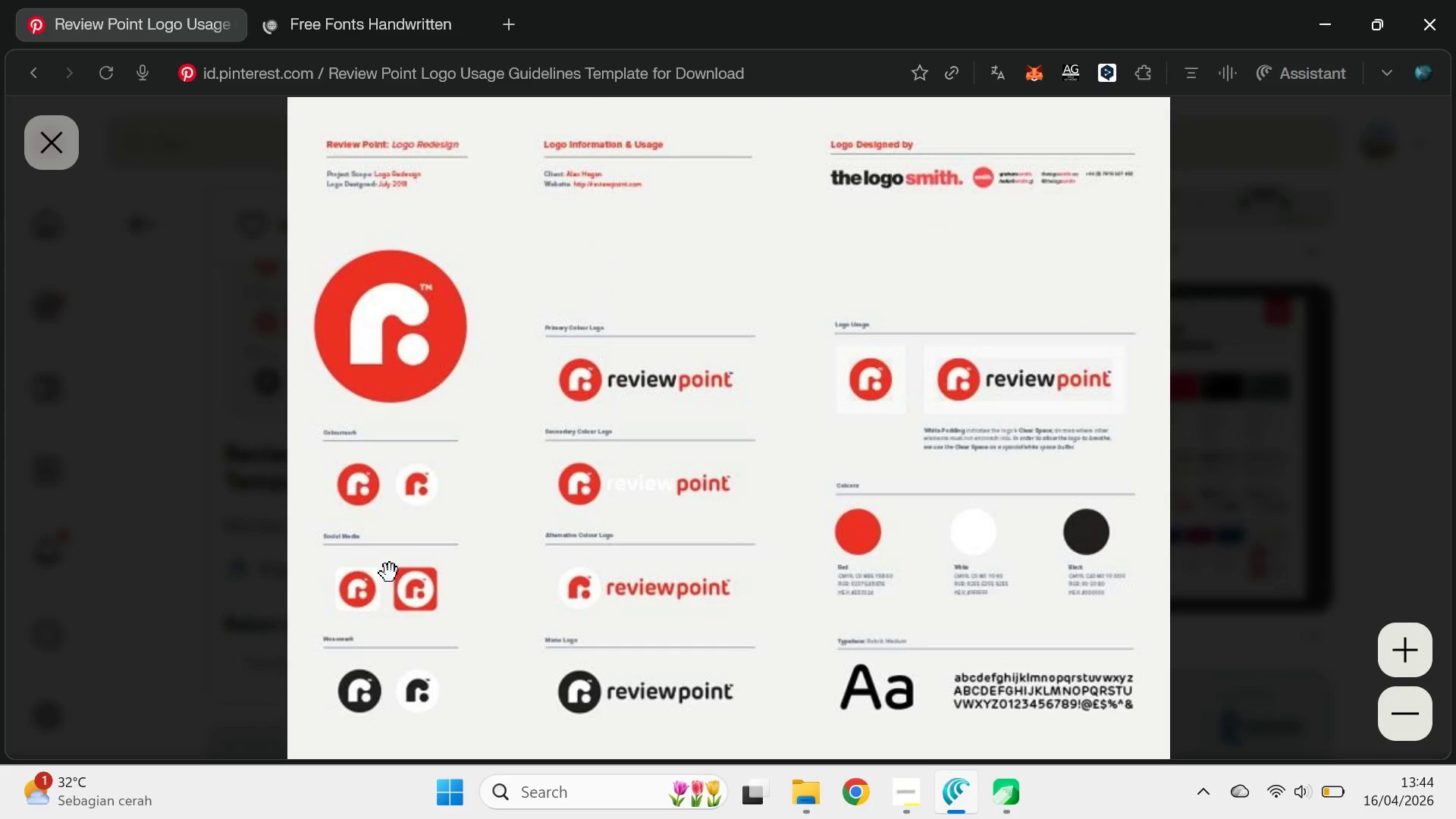 
wait(11.89)
 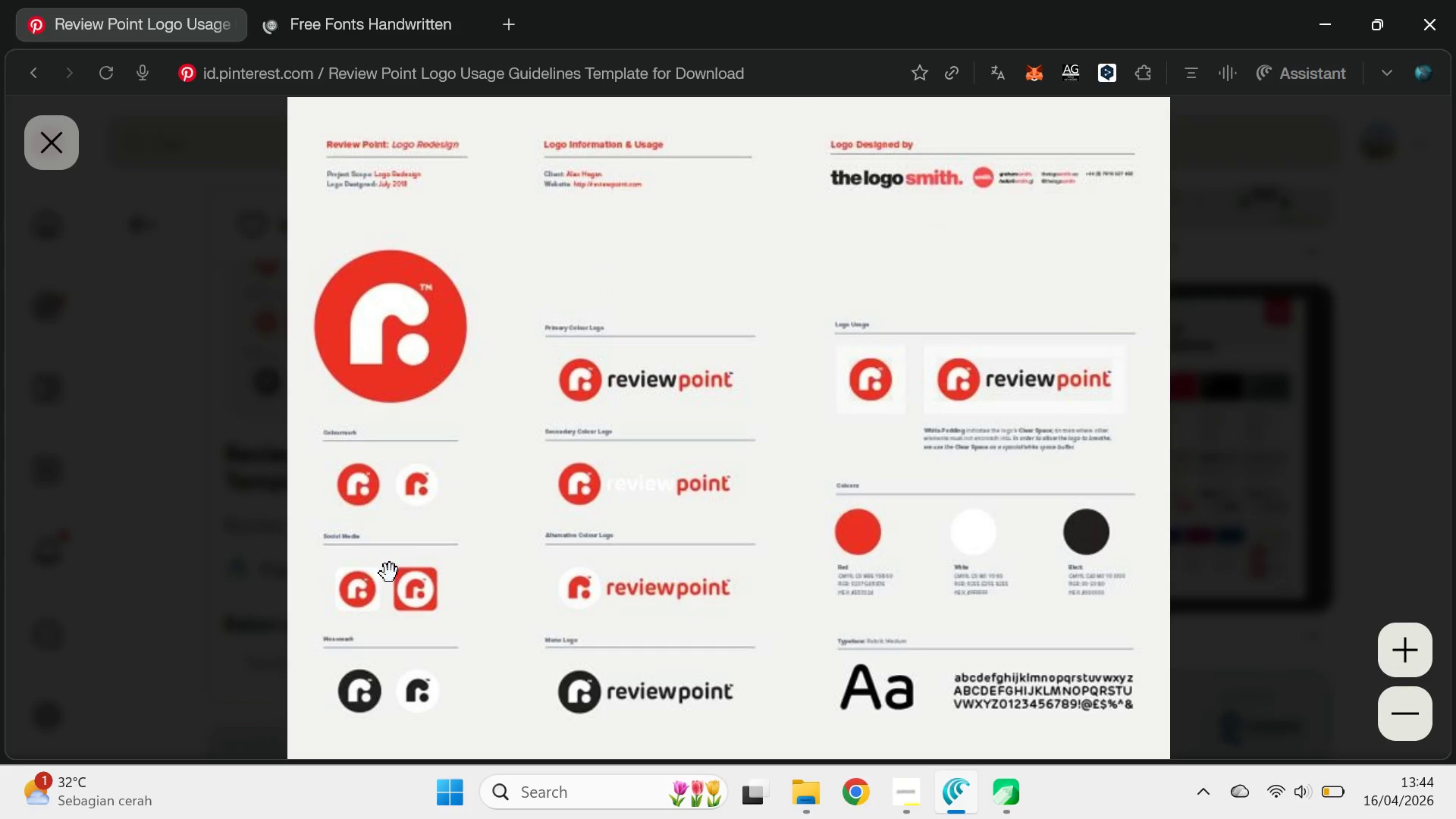 
left_click([122, 236])
 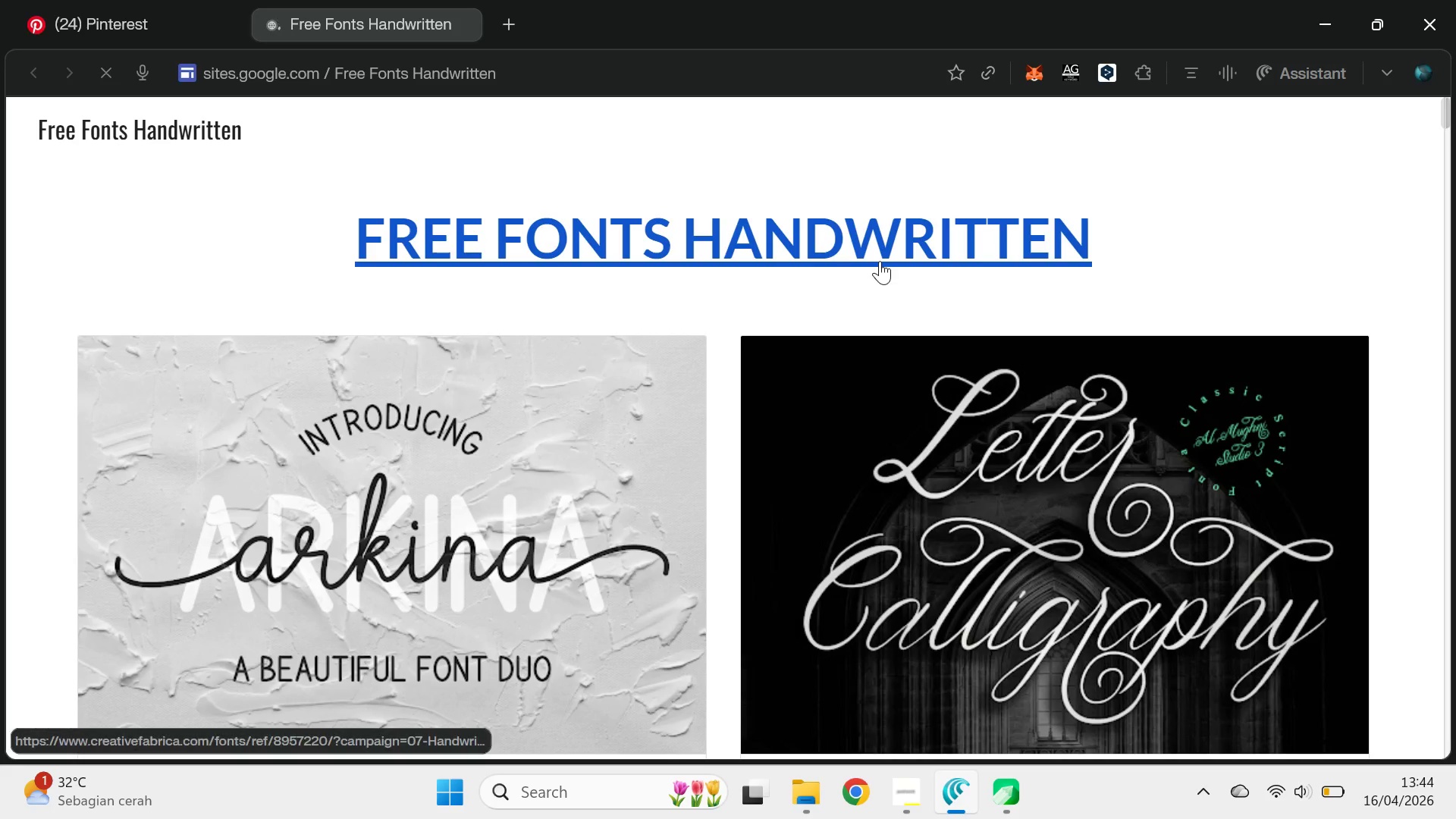 
key(Control+ControlLeft)
 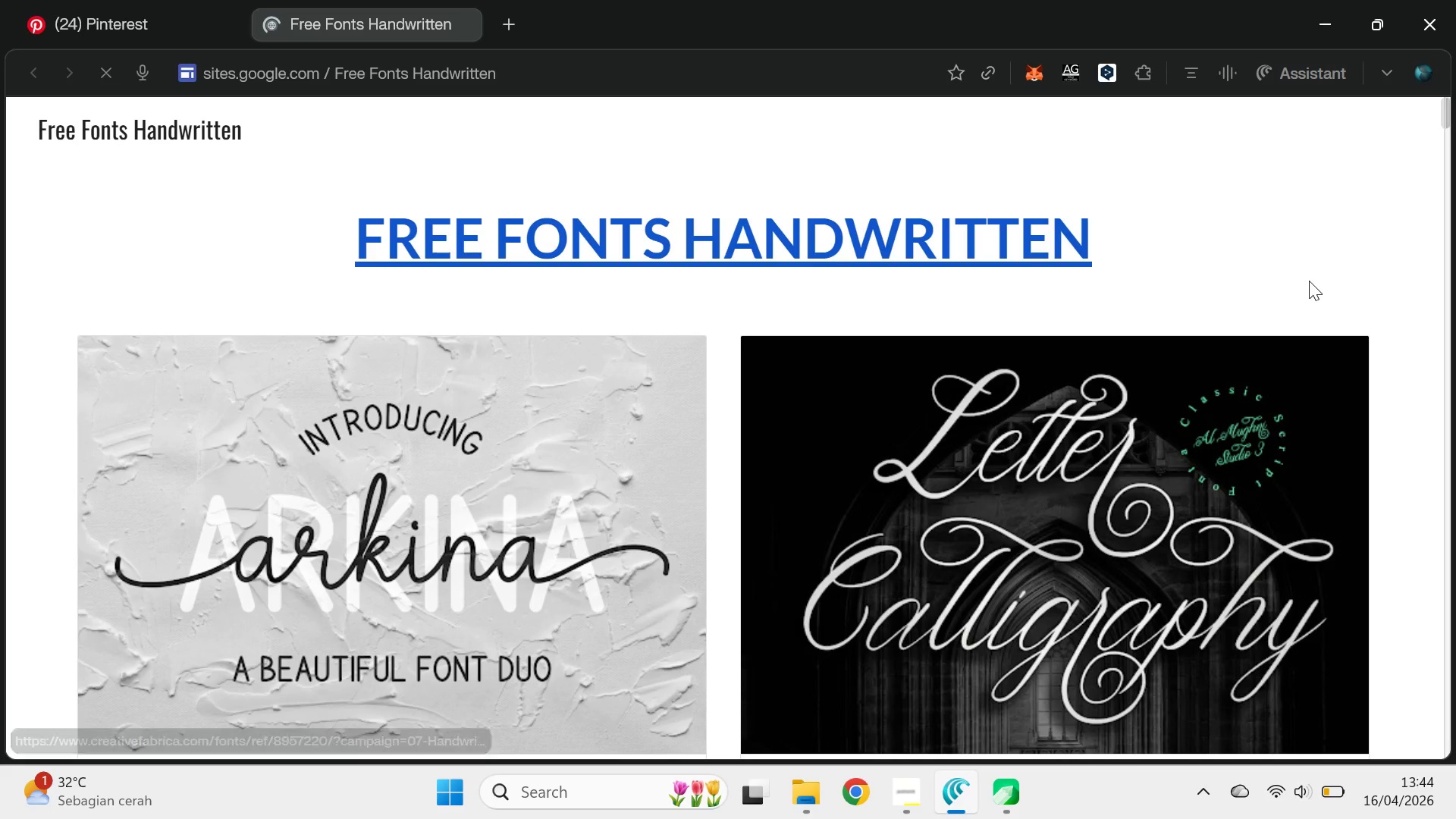 
key(Control+W)
 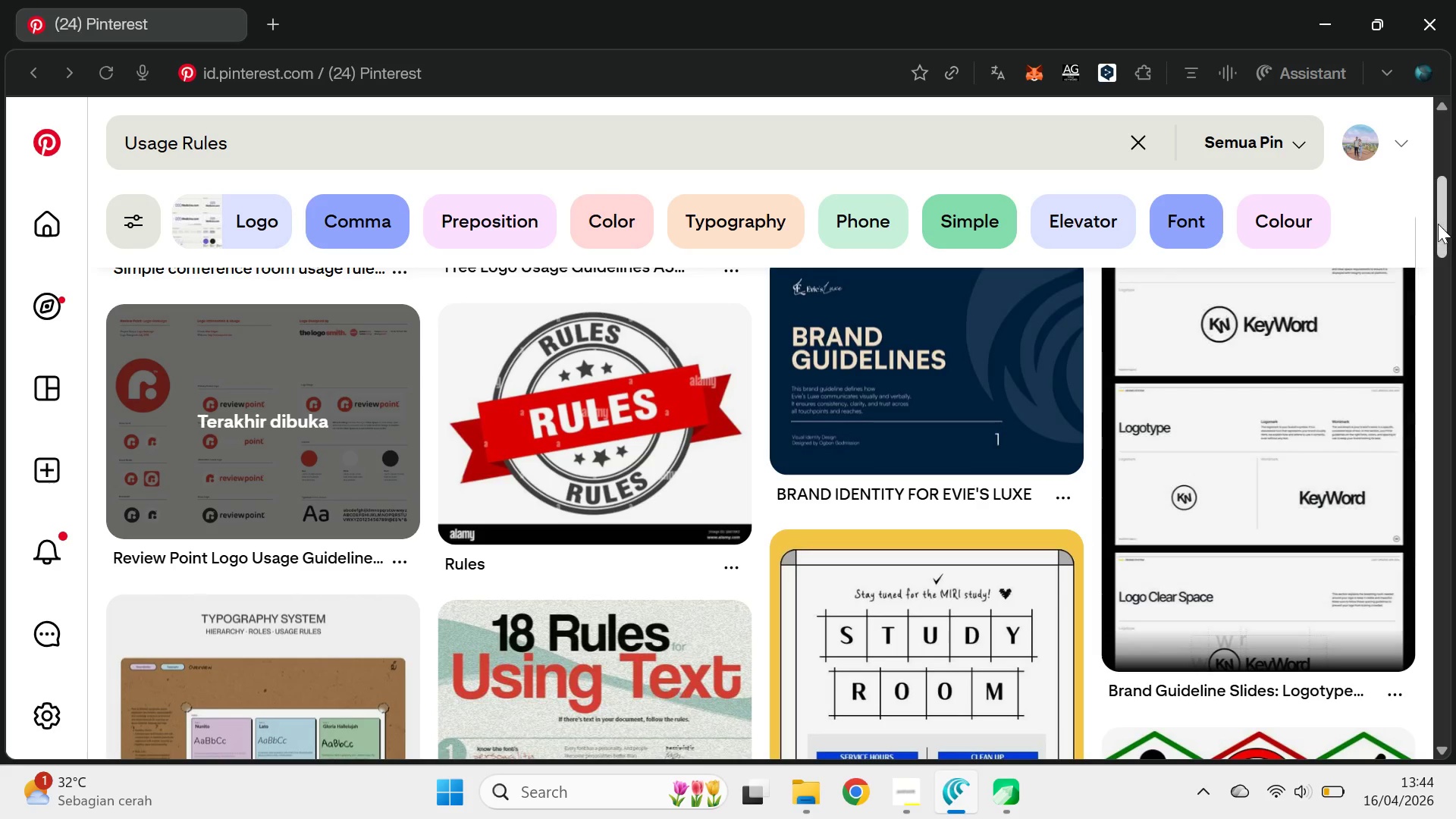 
left_click_drag(start_coordinate=[1441, 218], to_coordinate=[1455, 255])
 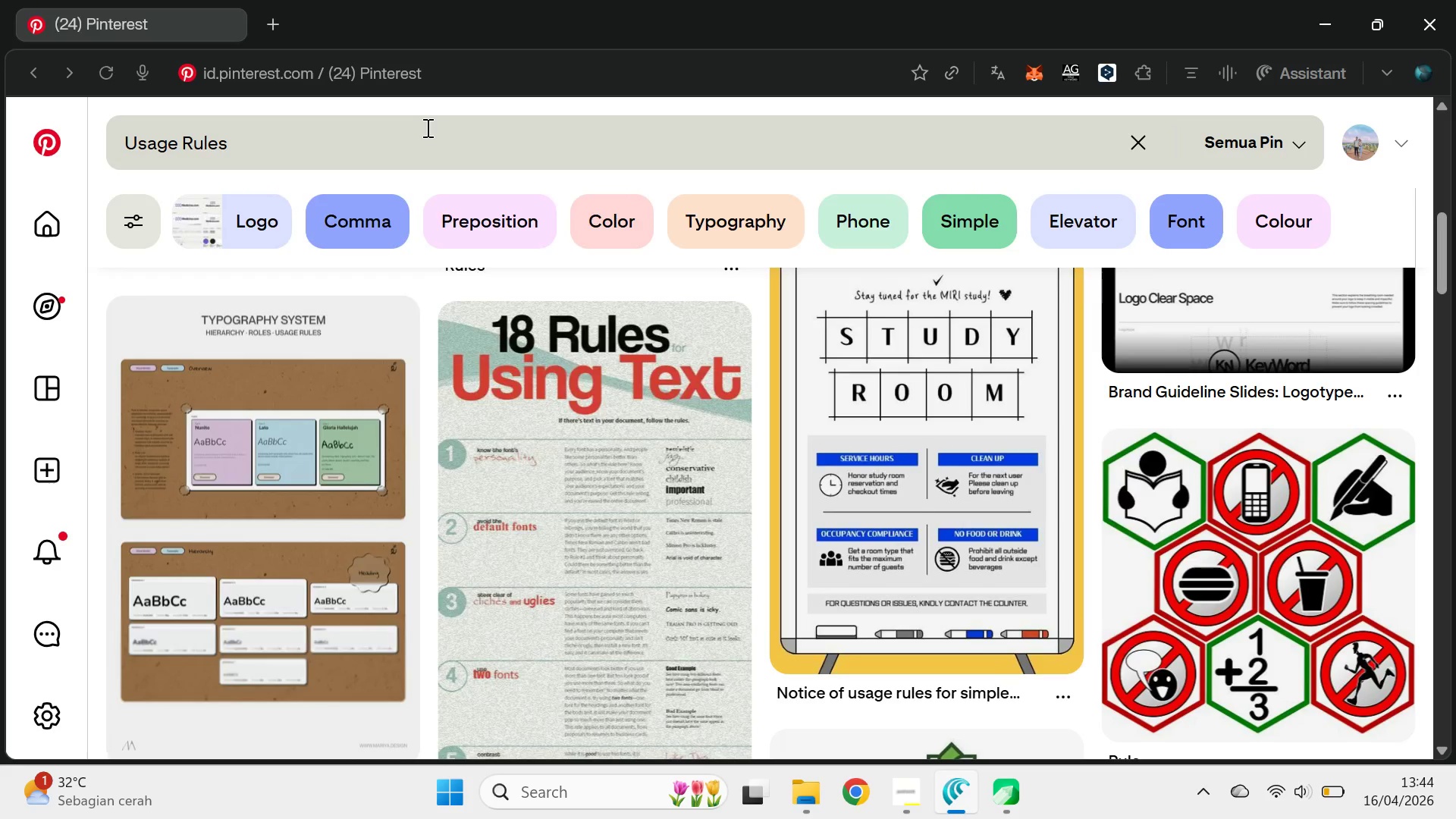 
type( brand guide)
 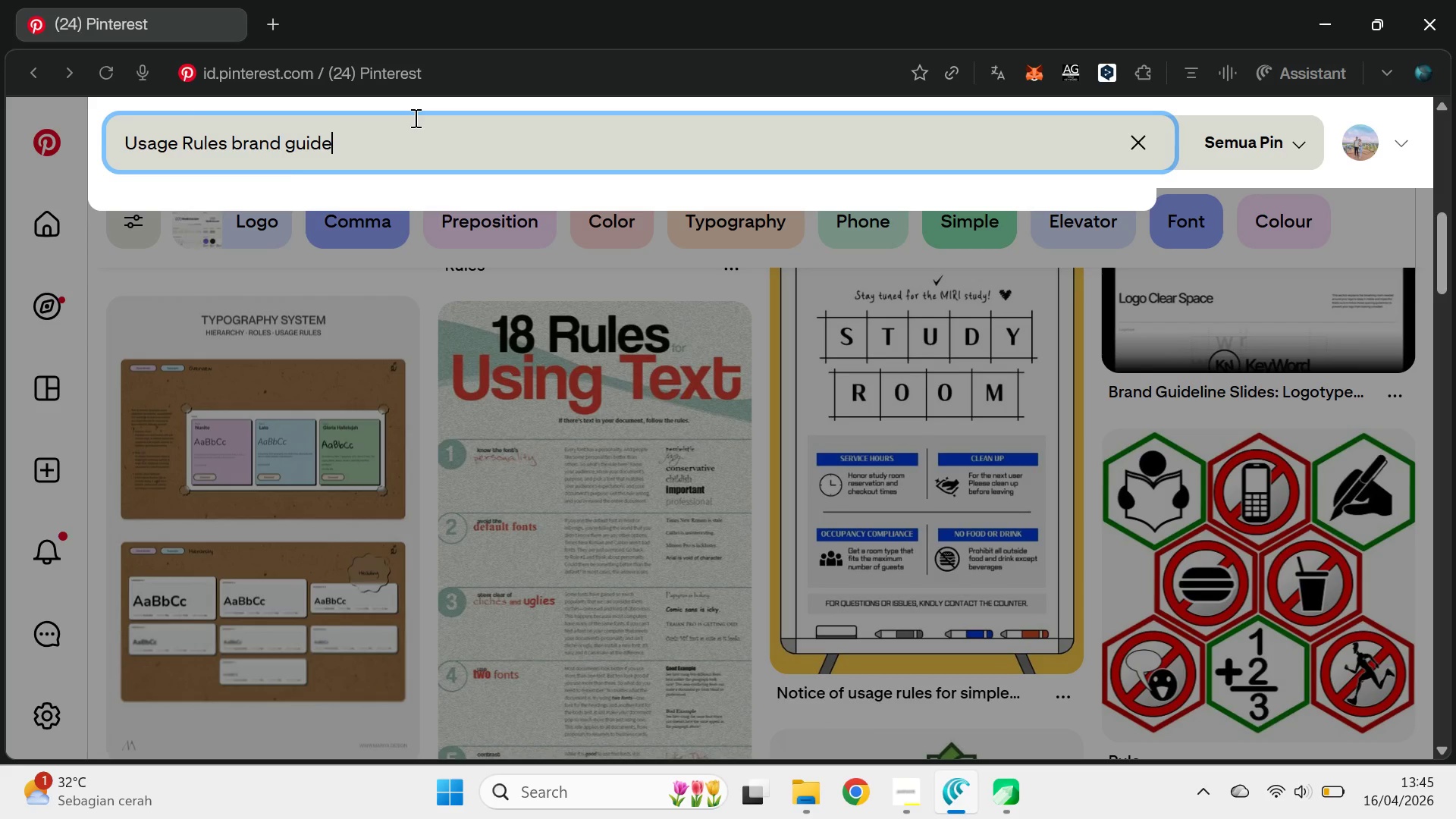 
key(Enter)
 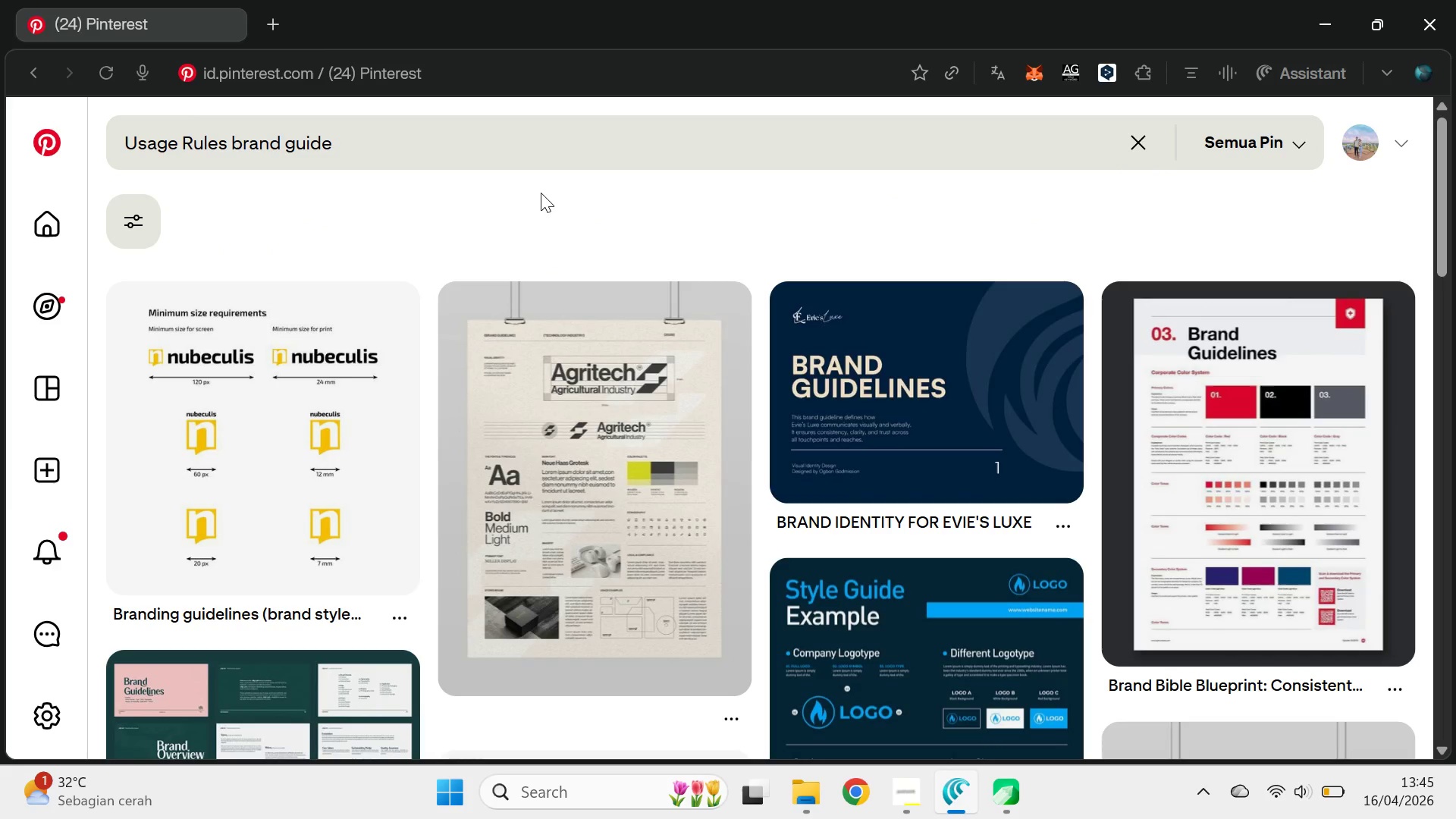 
wait(6.09)
 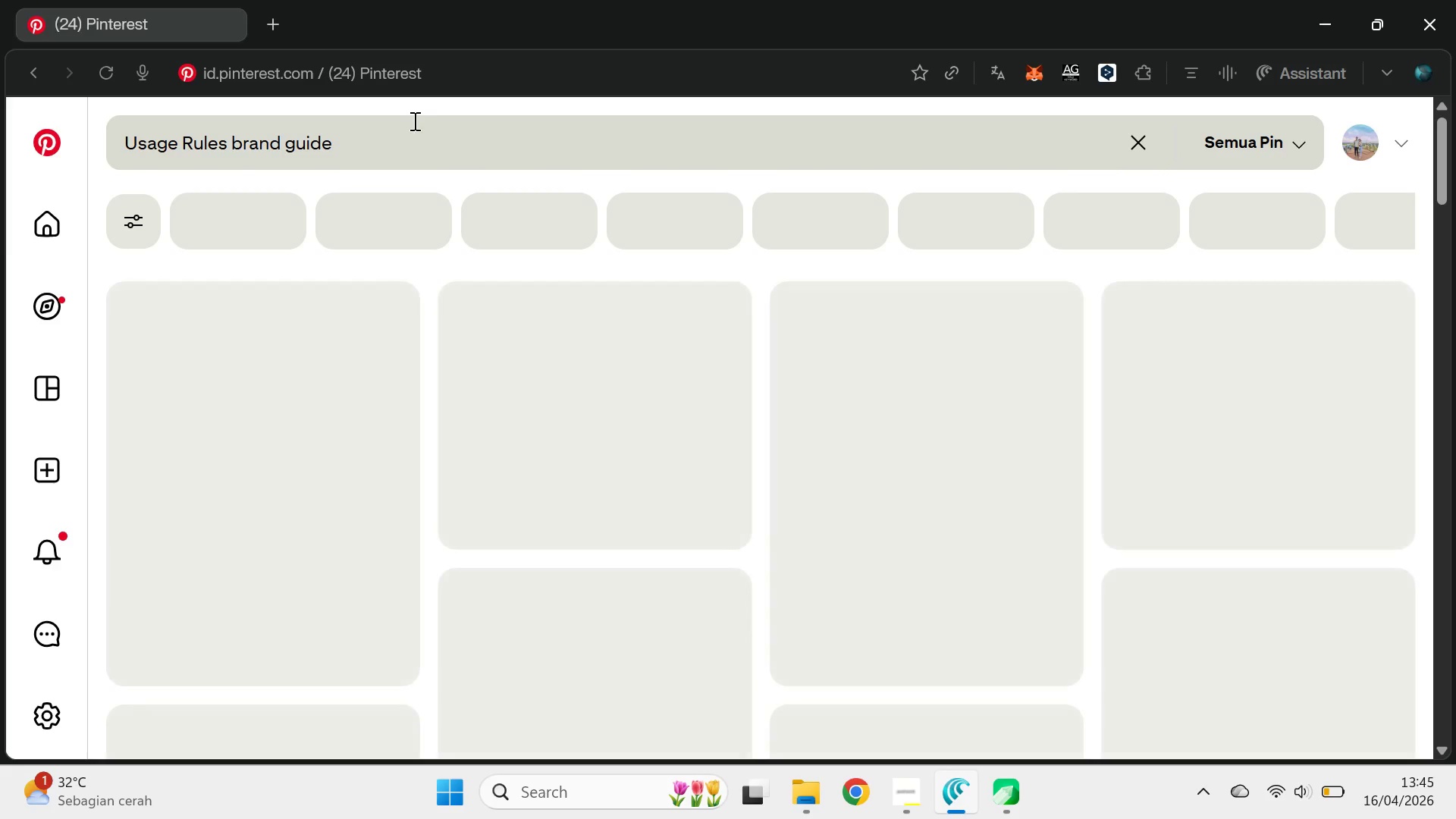 
left_click_drag(start_coordinate=[1446, 240], to_coordinate=[1455, 331])
 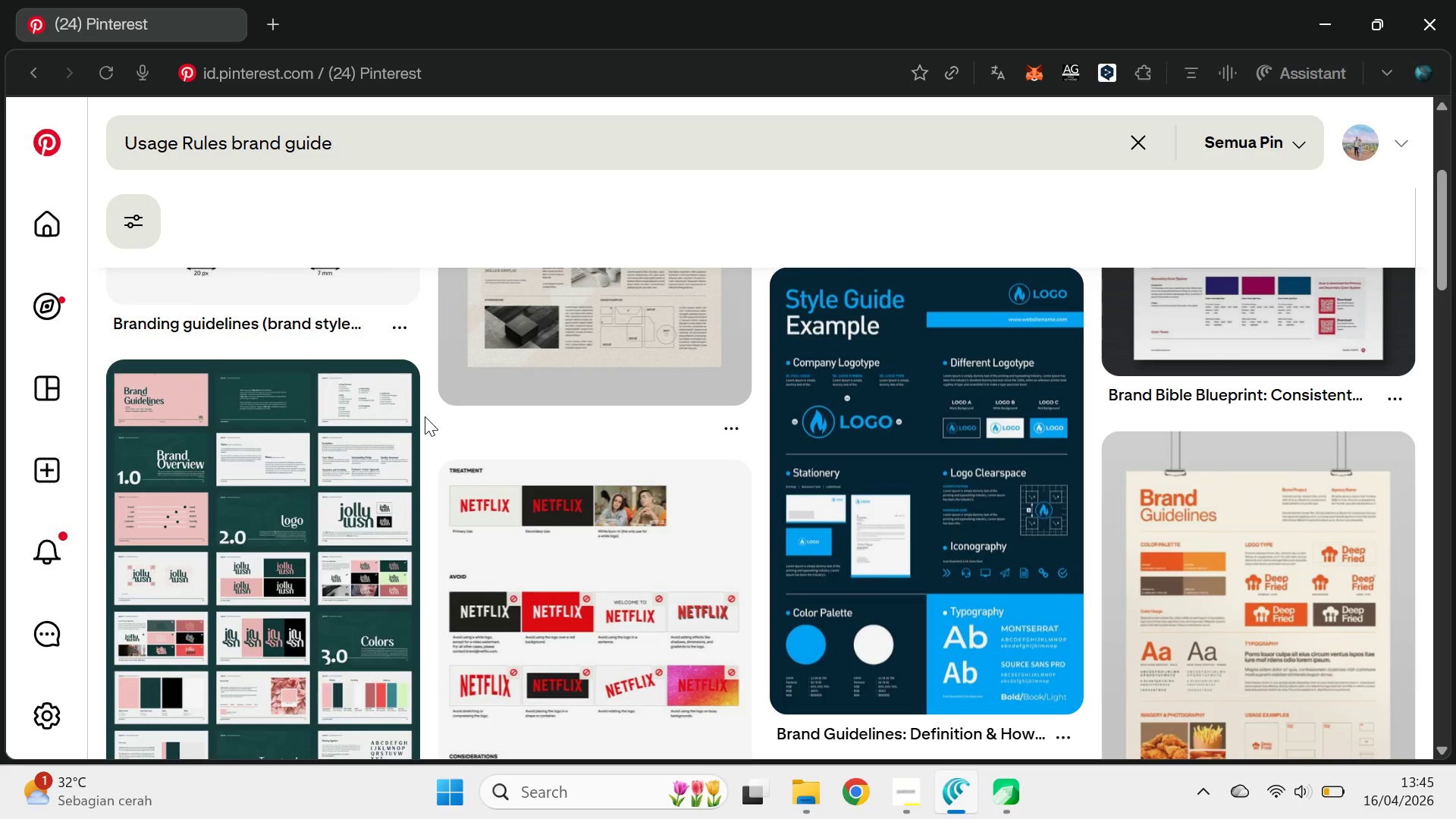 
hold_key(key=ControlLeft, duration=1.19)
left_click([258, 504])
 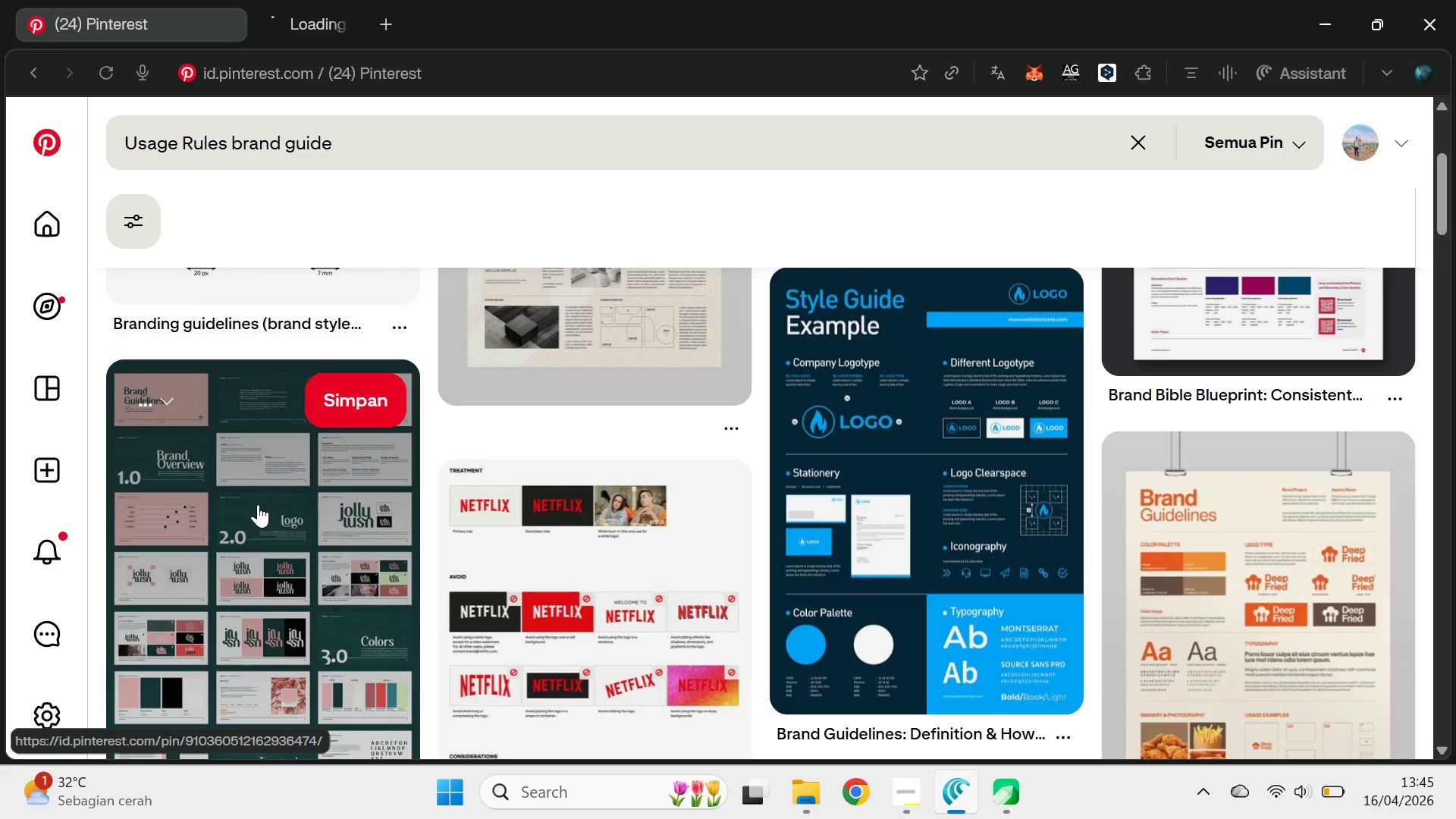 
hold_key(key=ControlLeft, duration=3.56)
scroll: coordinate [688, 453], scroll_direction: down, amount: 3.0
 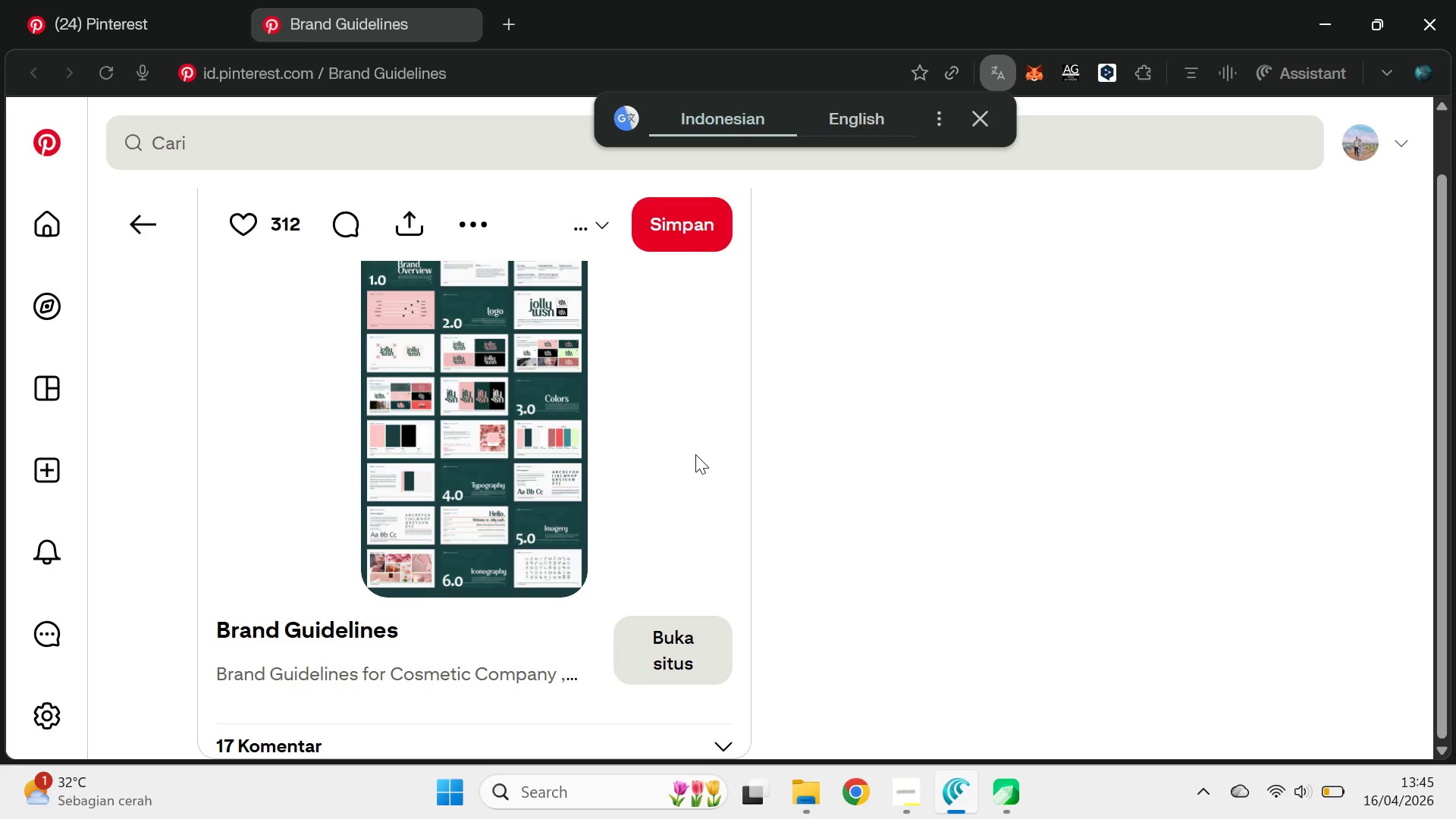 
hold_key(key=ControlLeft, duration=1.22)
 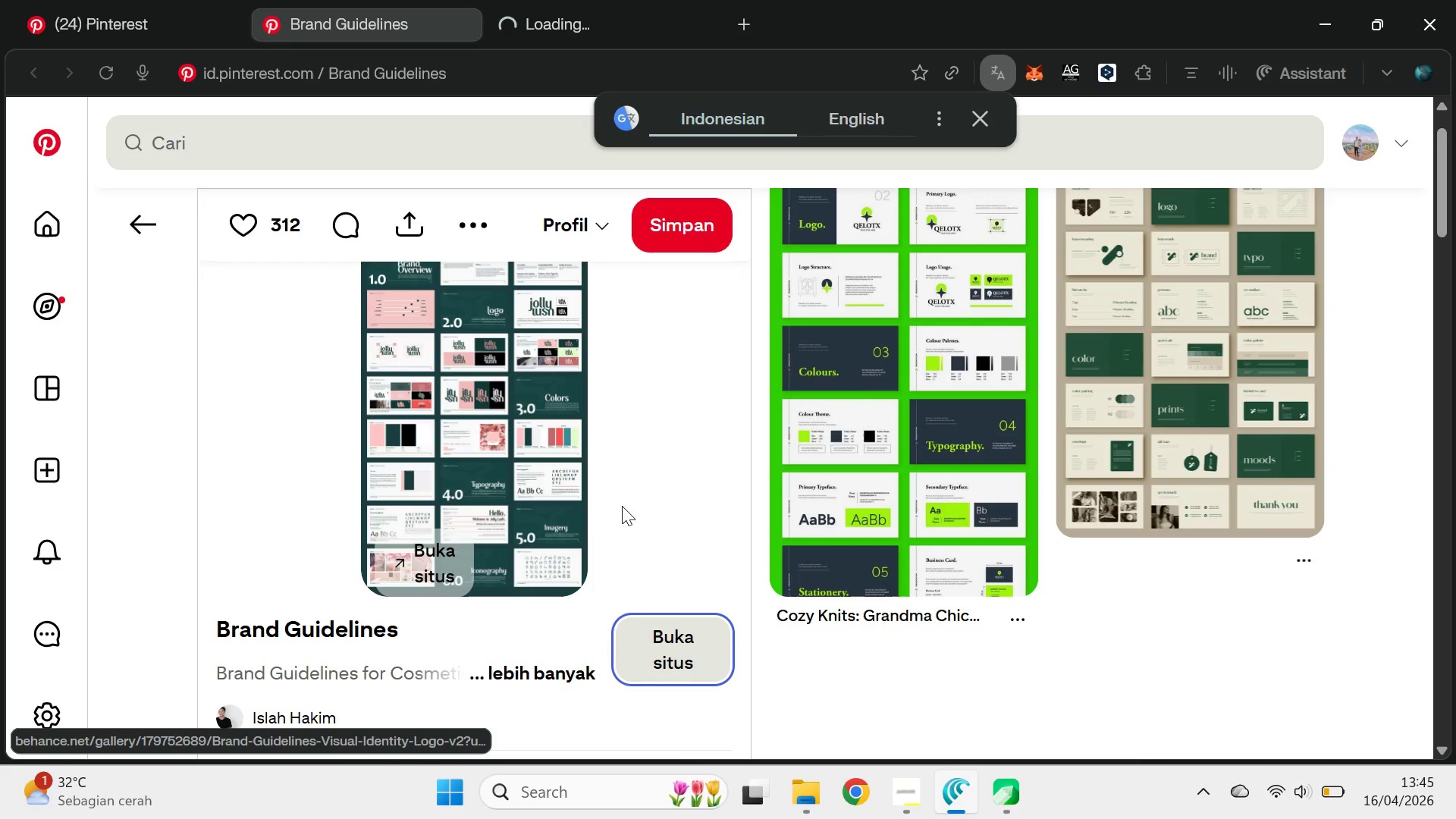 
scroll: coordinate [698, 454], scroll_direction: down, amount: 2.0
 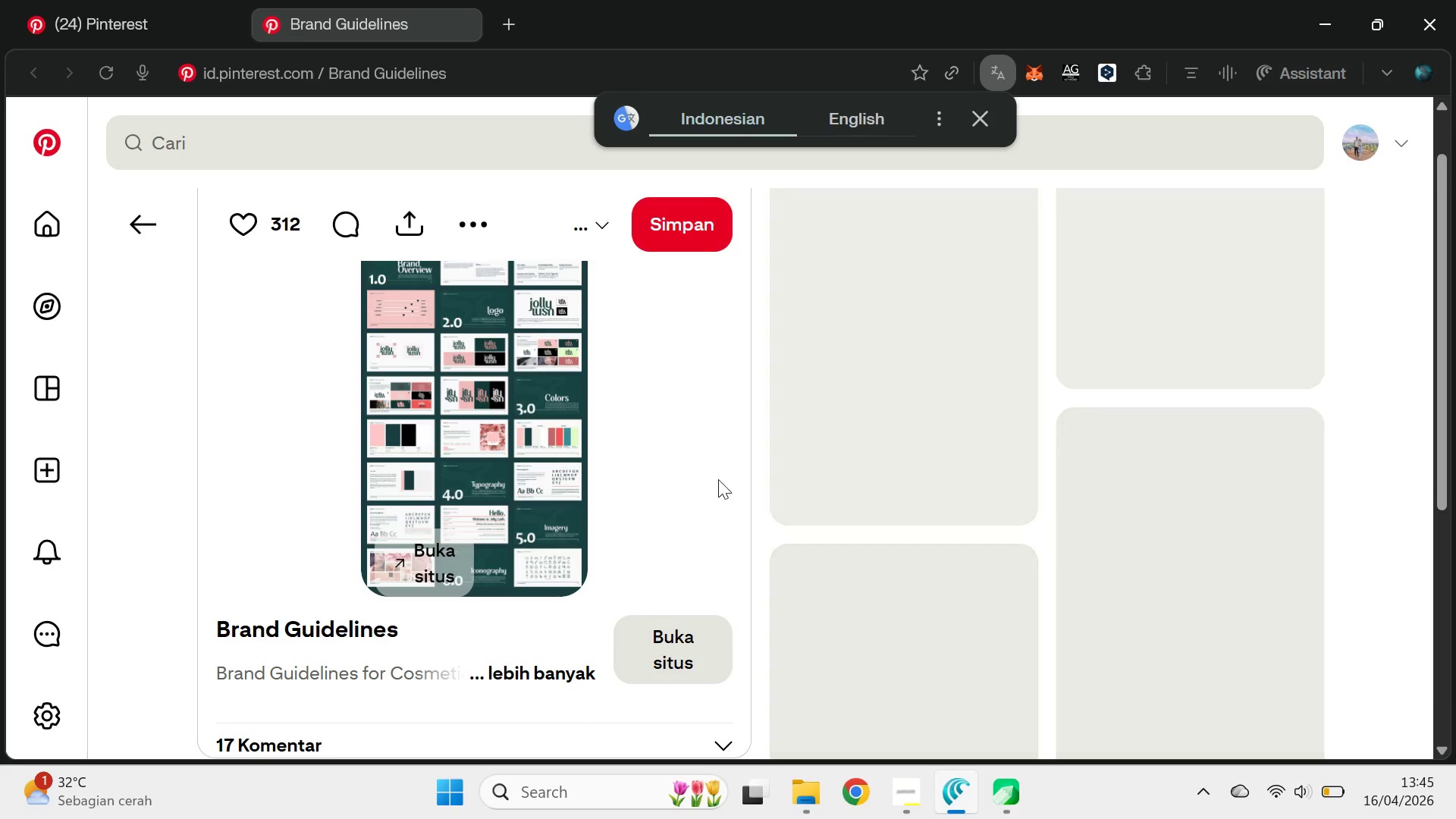 
left_click([711, 627])
 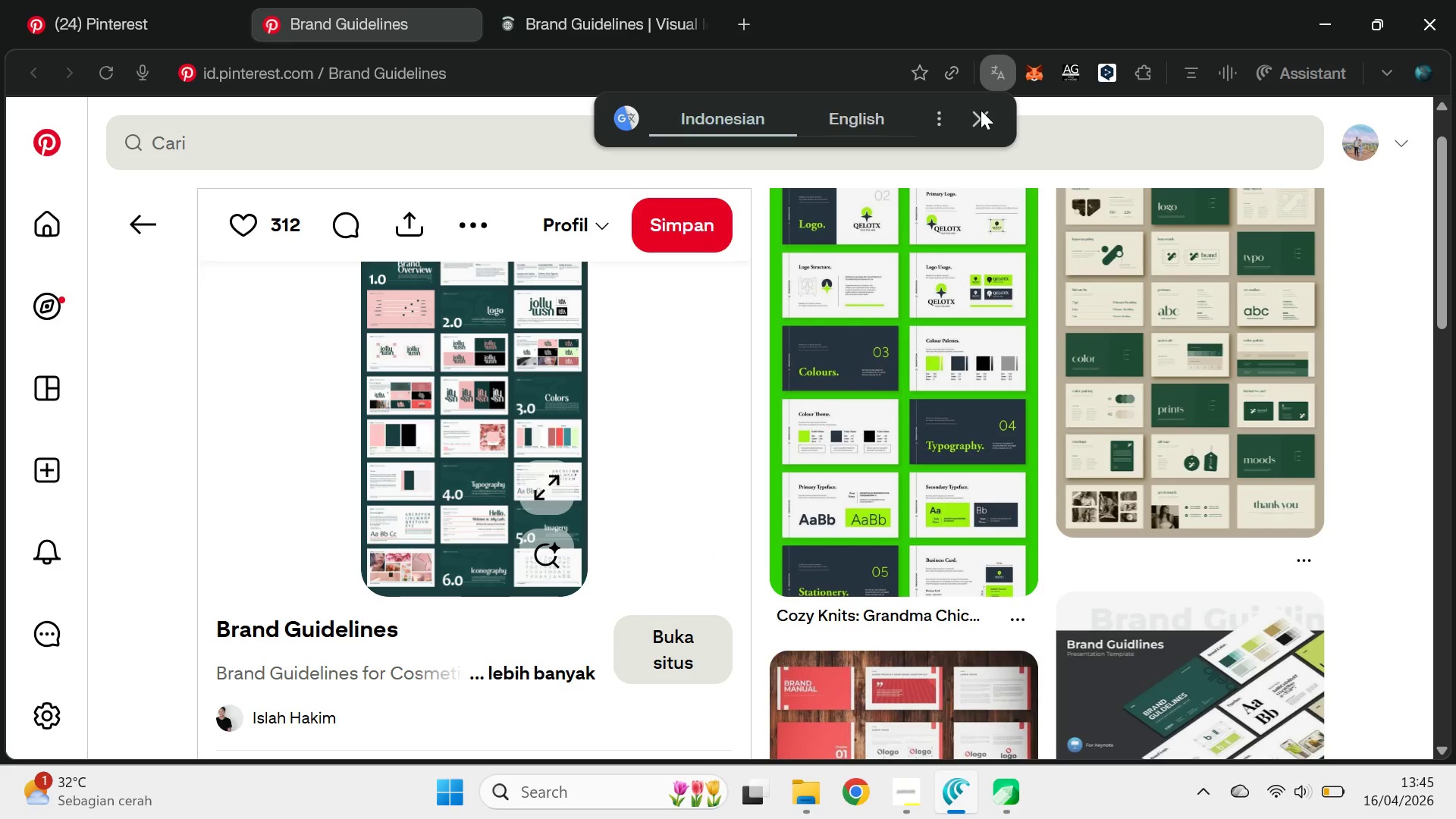 
wait(5.3)
 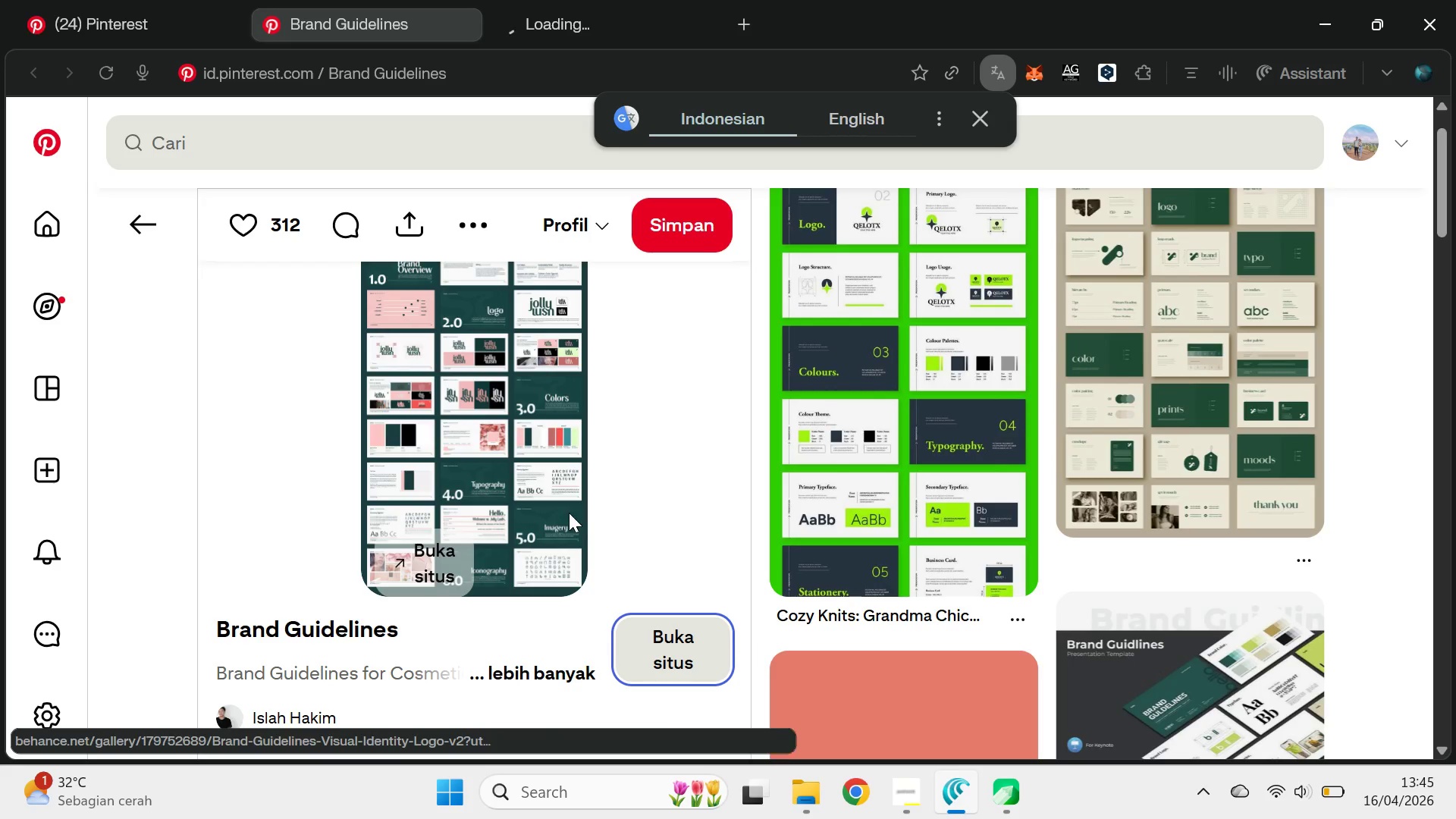 
scroll: coordinate [752, 240], scroll_direction: up, amount: 1.0
 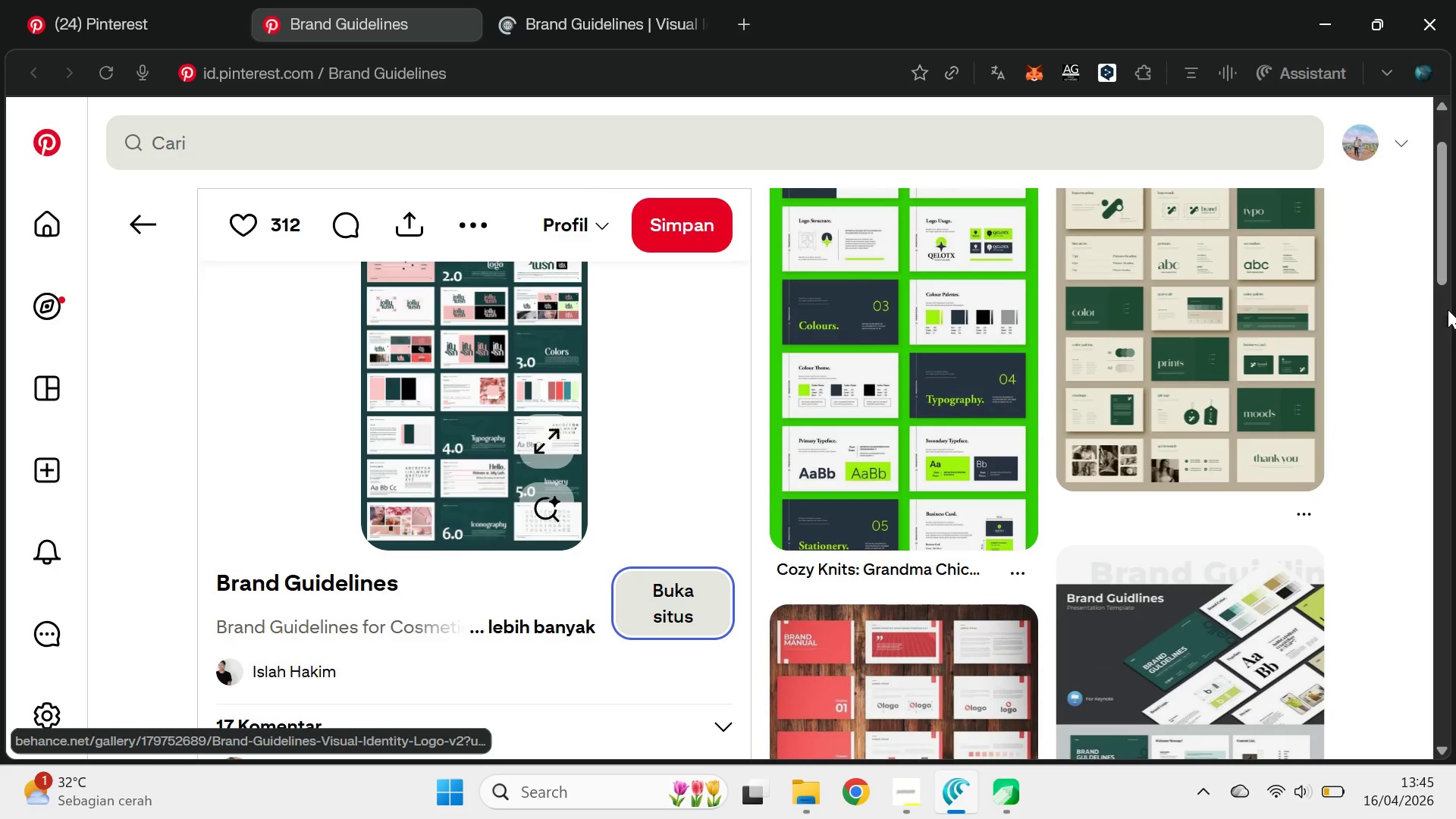 
left_click_drag(start_coordinate=[1448, 286], to_coordinate=[1455, 238])
 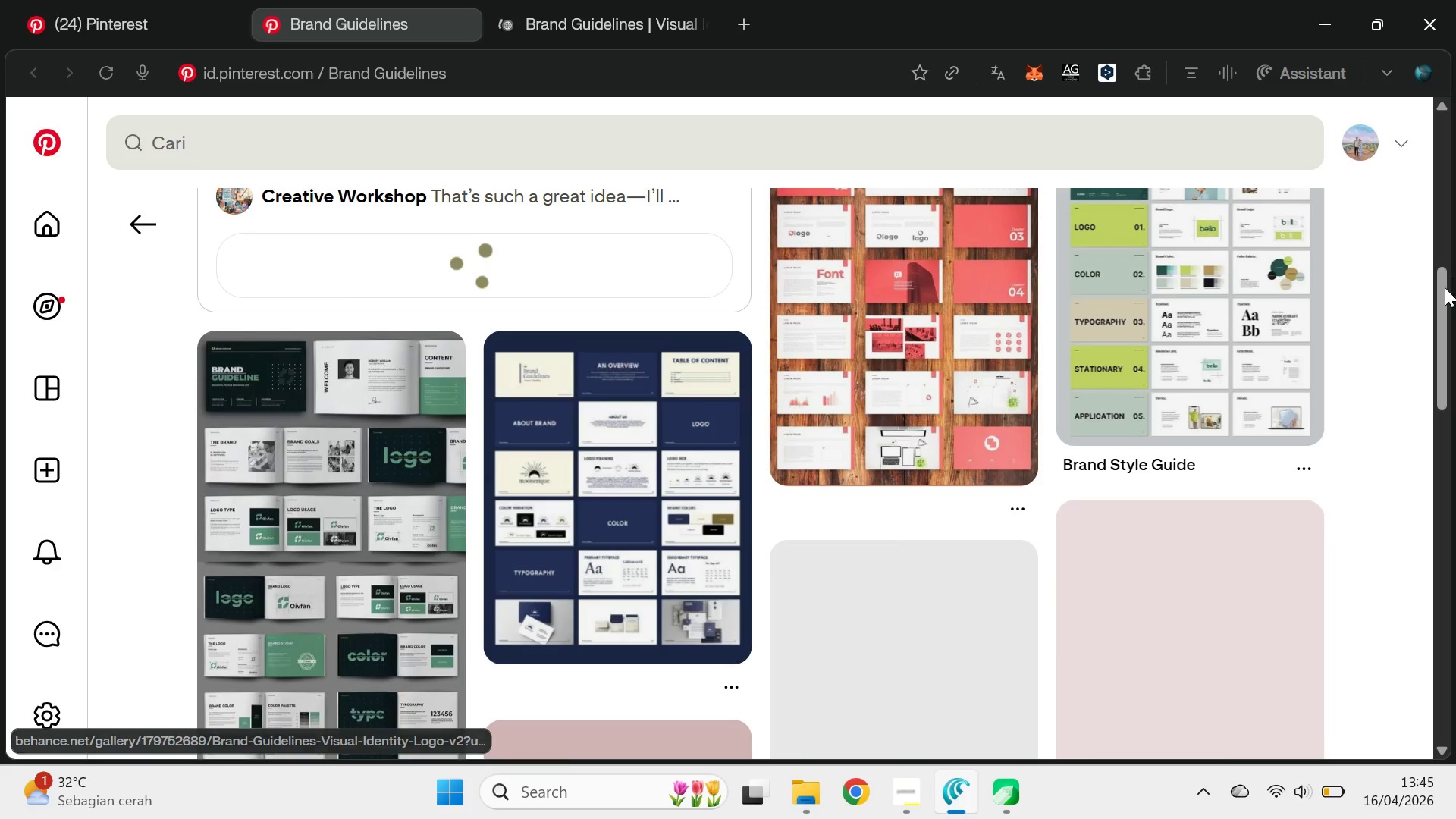 
left_click_drag(start_coordinate=[1444, 289], to_coordinate=[1453, 118])
 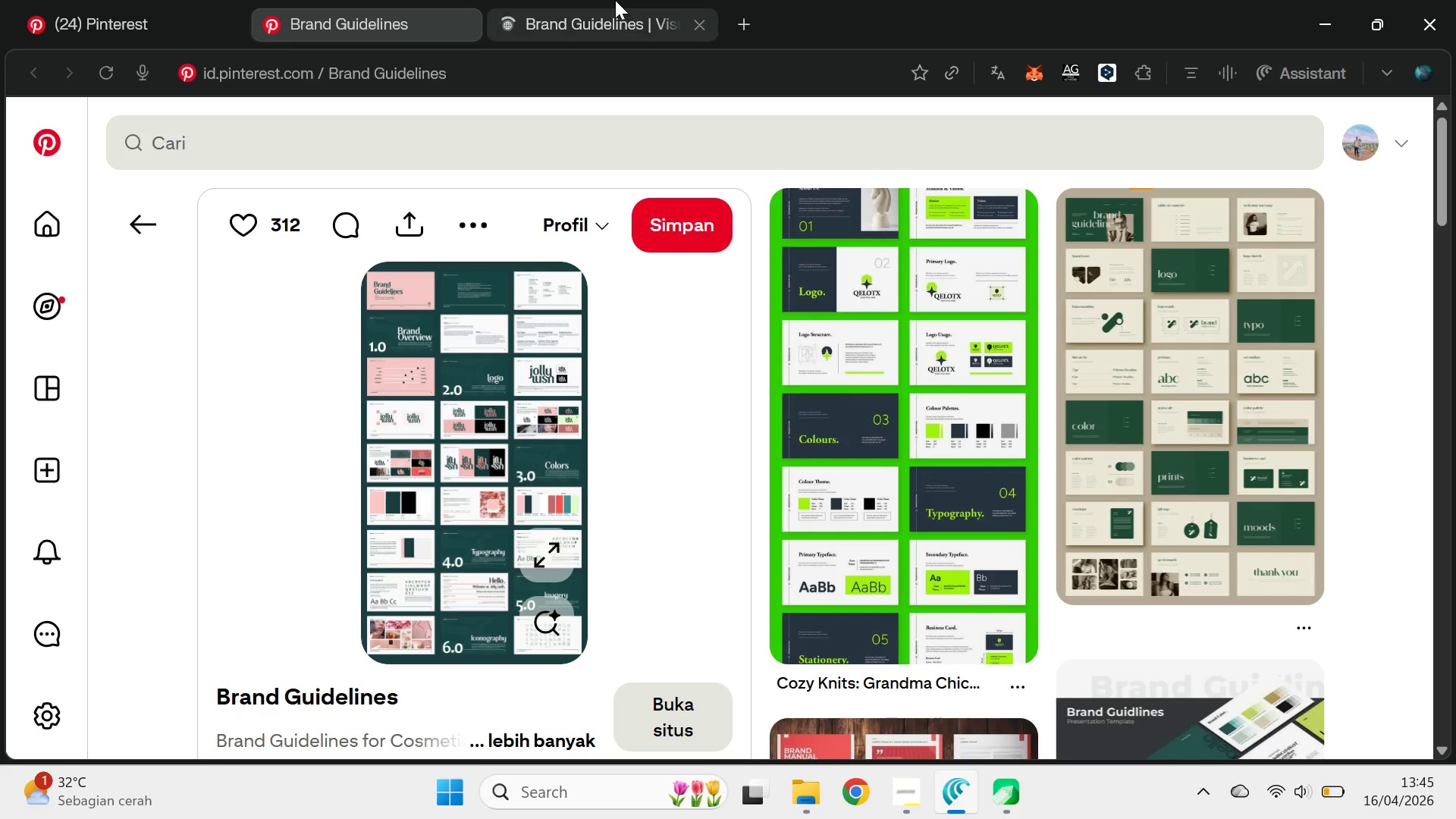 
left_click([608, 0])
 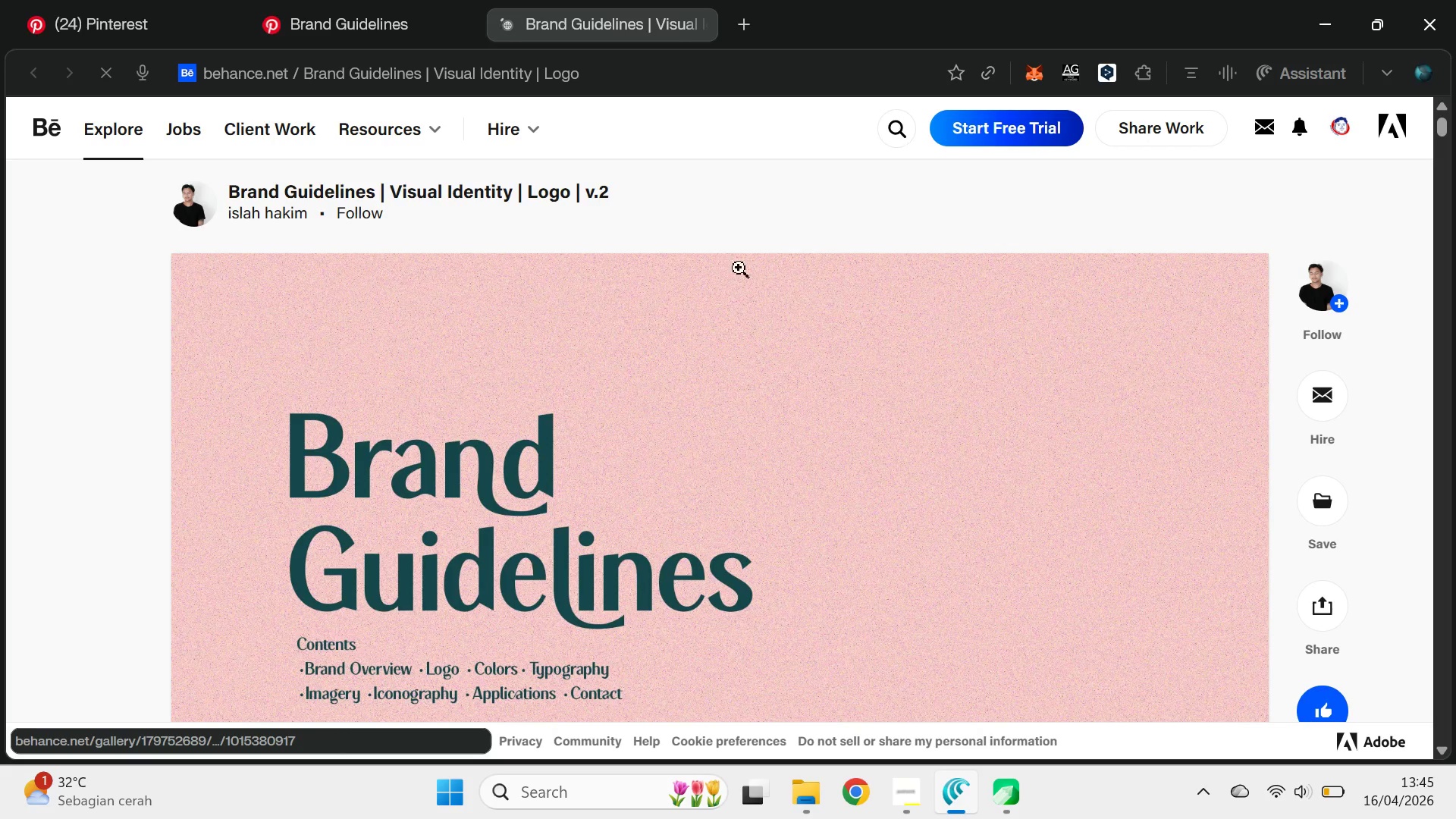 
scroll: coordinate [814, 329], scroll_direction: down, amount: 4.0
 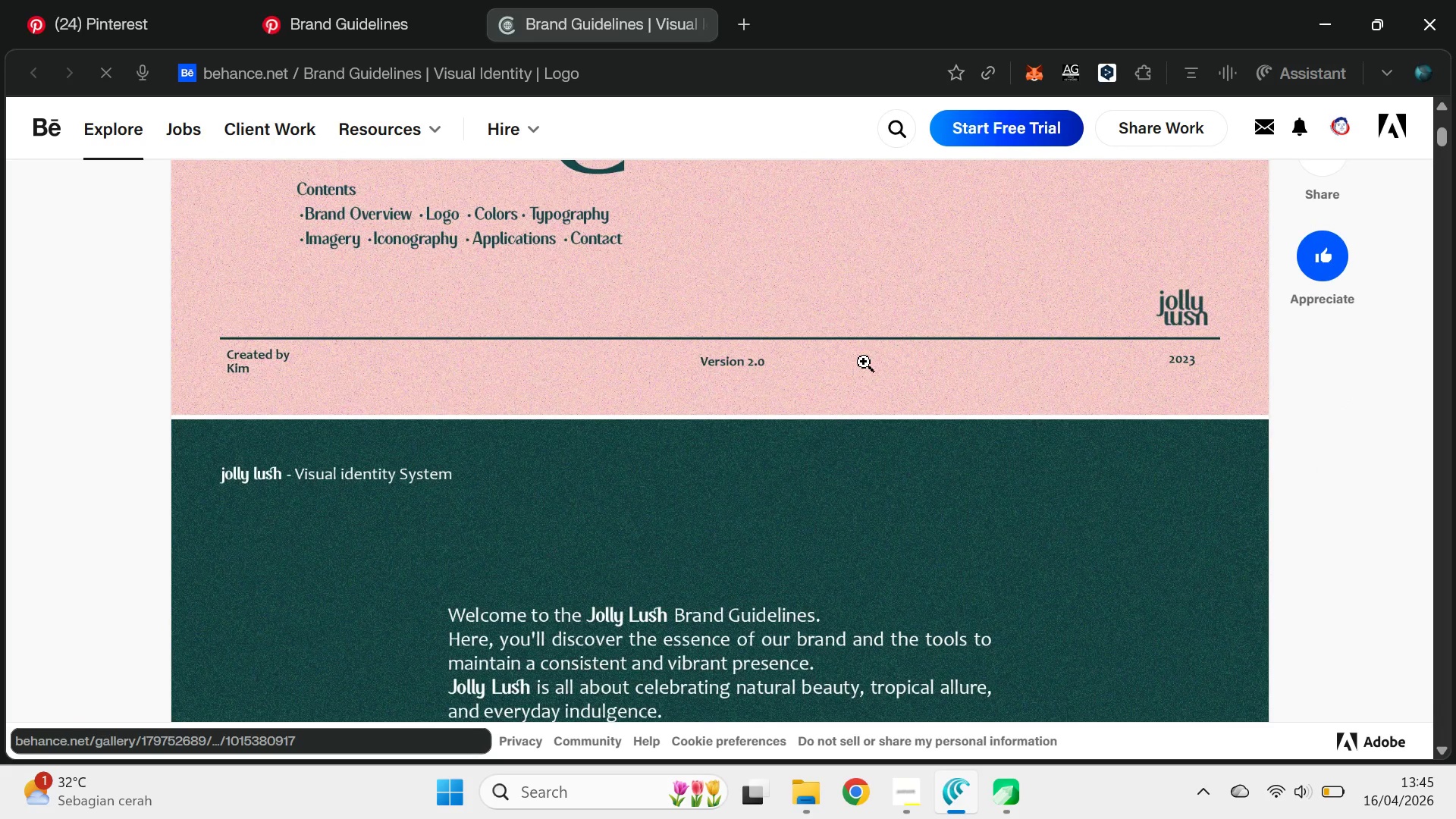 
scroll: coordinate [870, 367], scroll_direction: up, amount: 3.0
 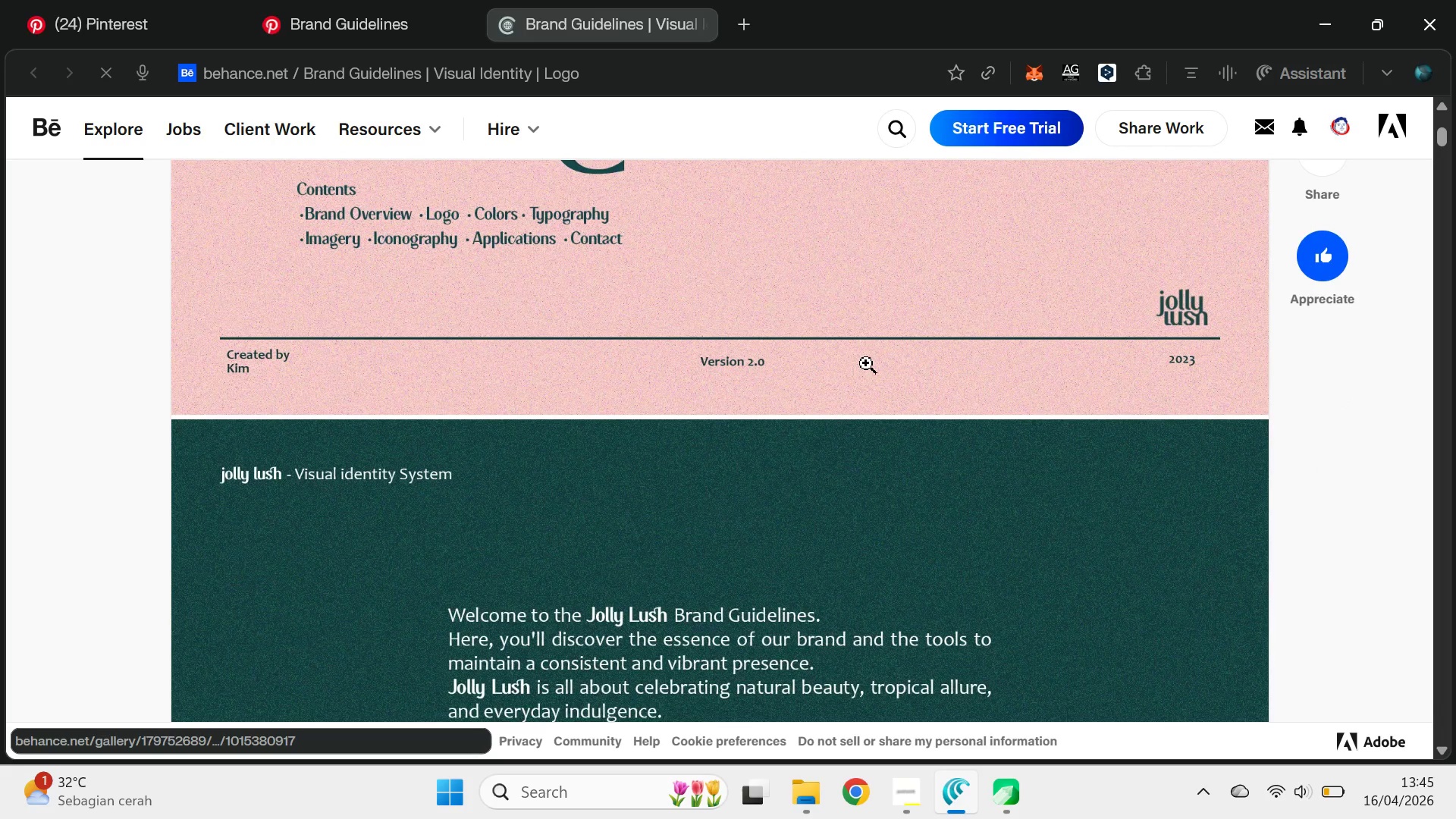 
left_click_drag(start_coordinate=[1442, 138], to_coordinate=[1446, 268])
 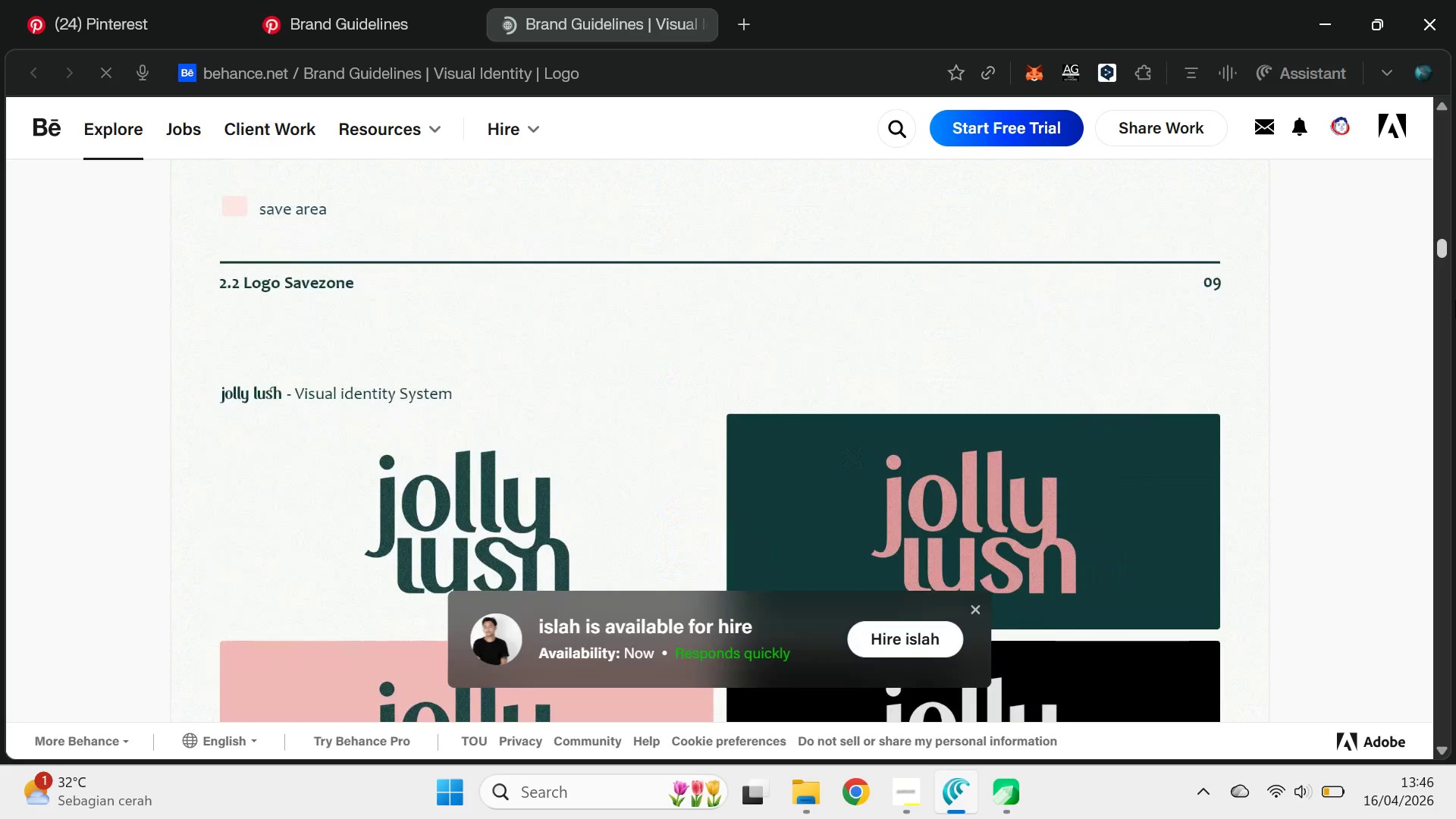 
left_click([978, 607])
 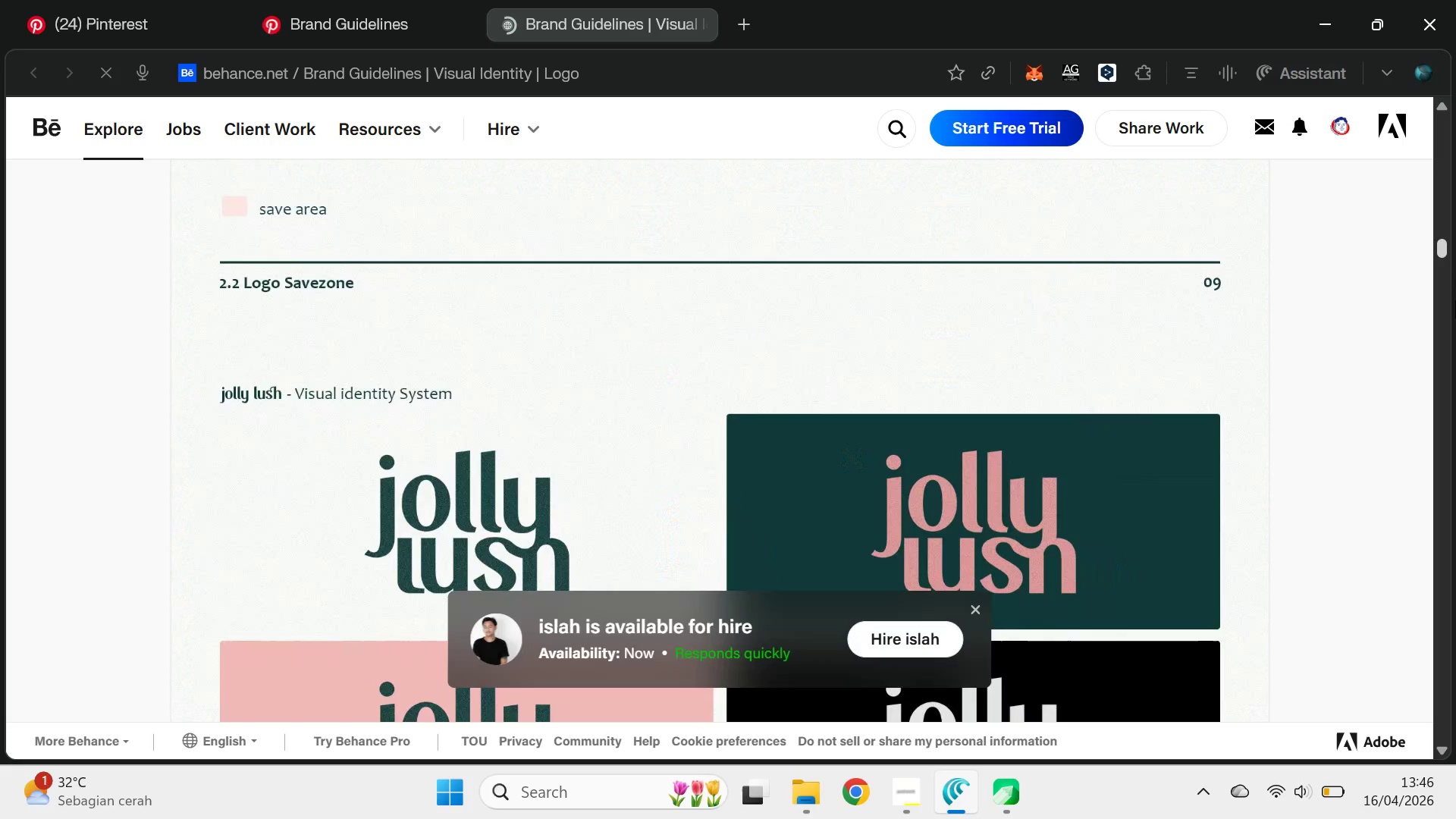 
left_click_drag(start_coordinate=[1445, 244], to_coordinate=[1445, 234])
 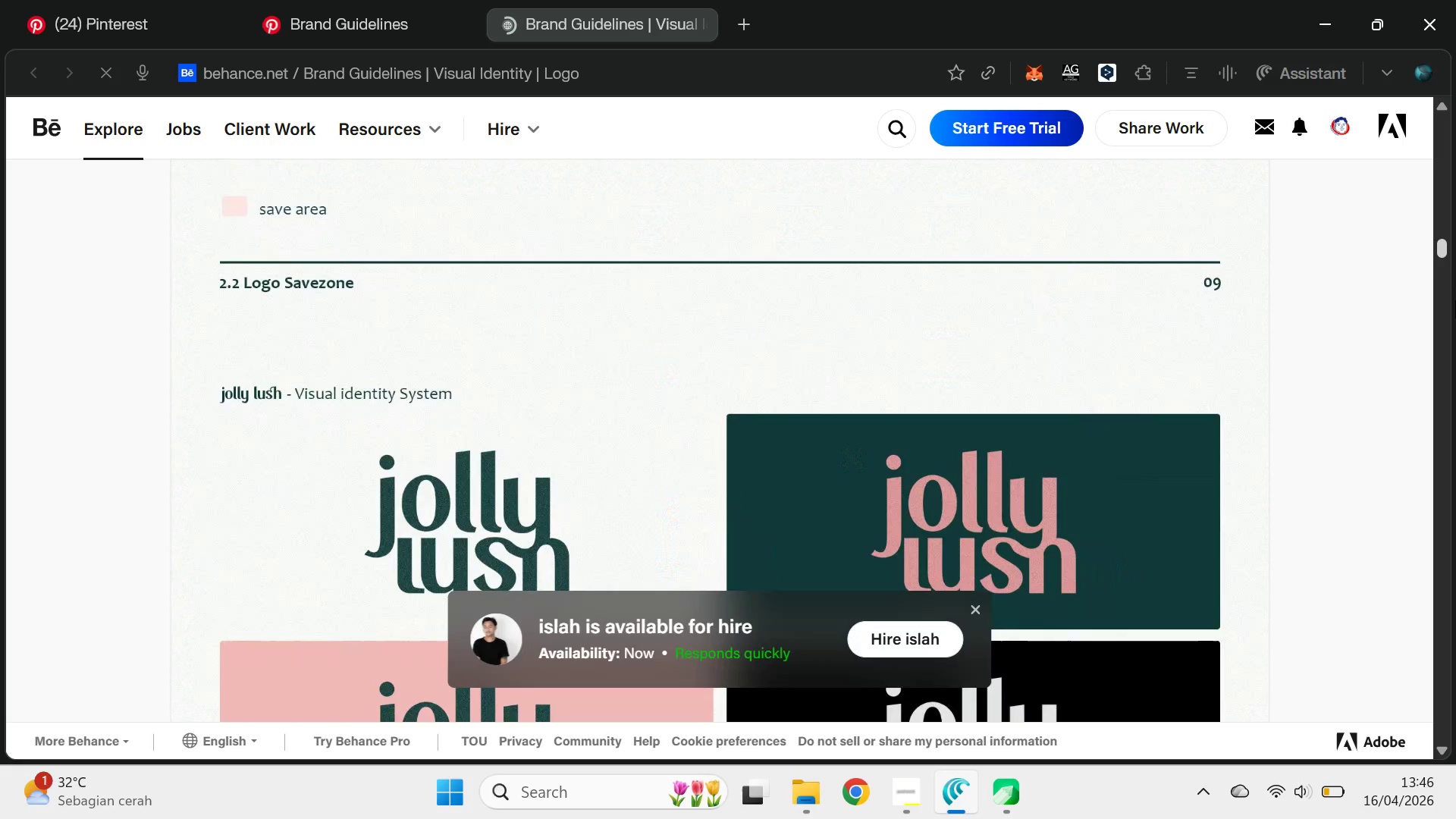 
key(Alt+AltLeft)
 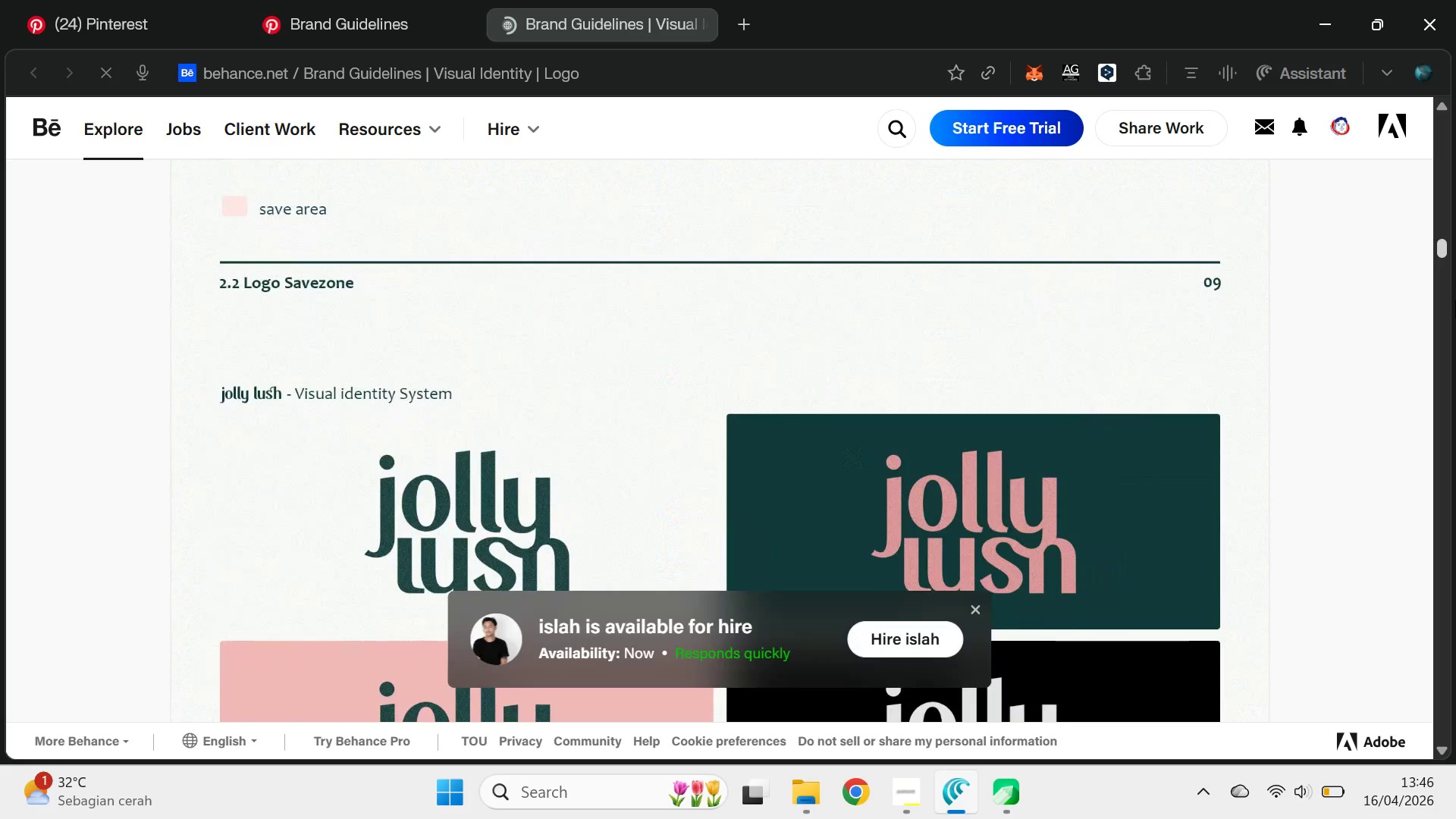 
key(Alt+Tab)
 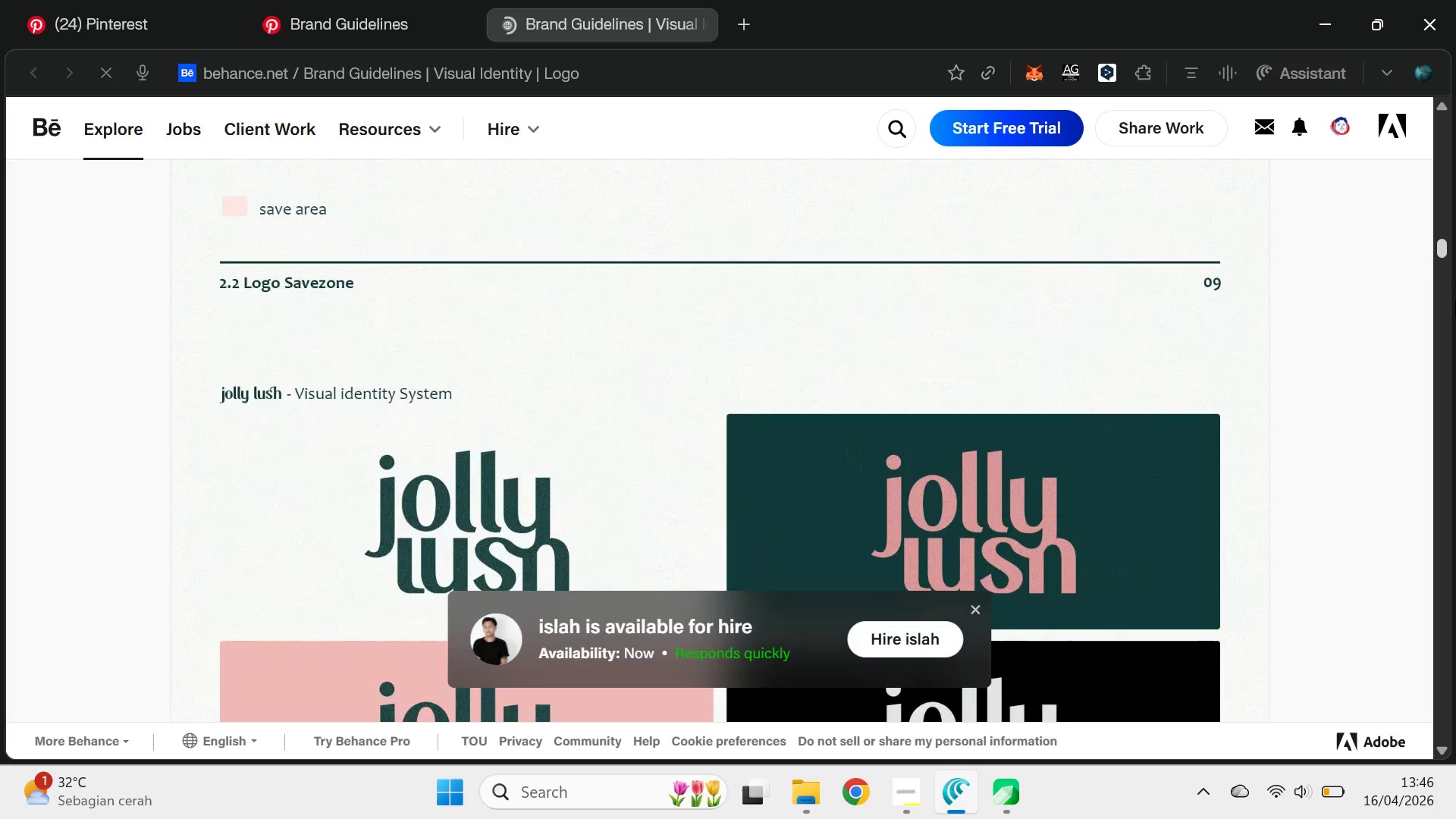 
key(Alt+Tab)
 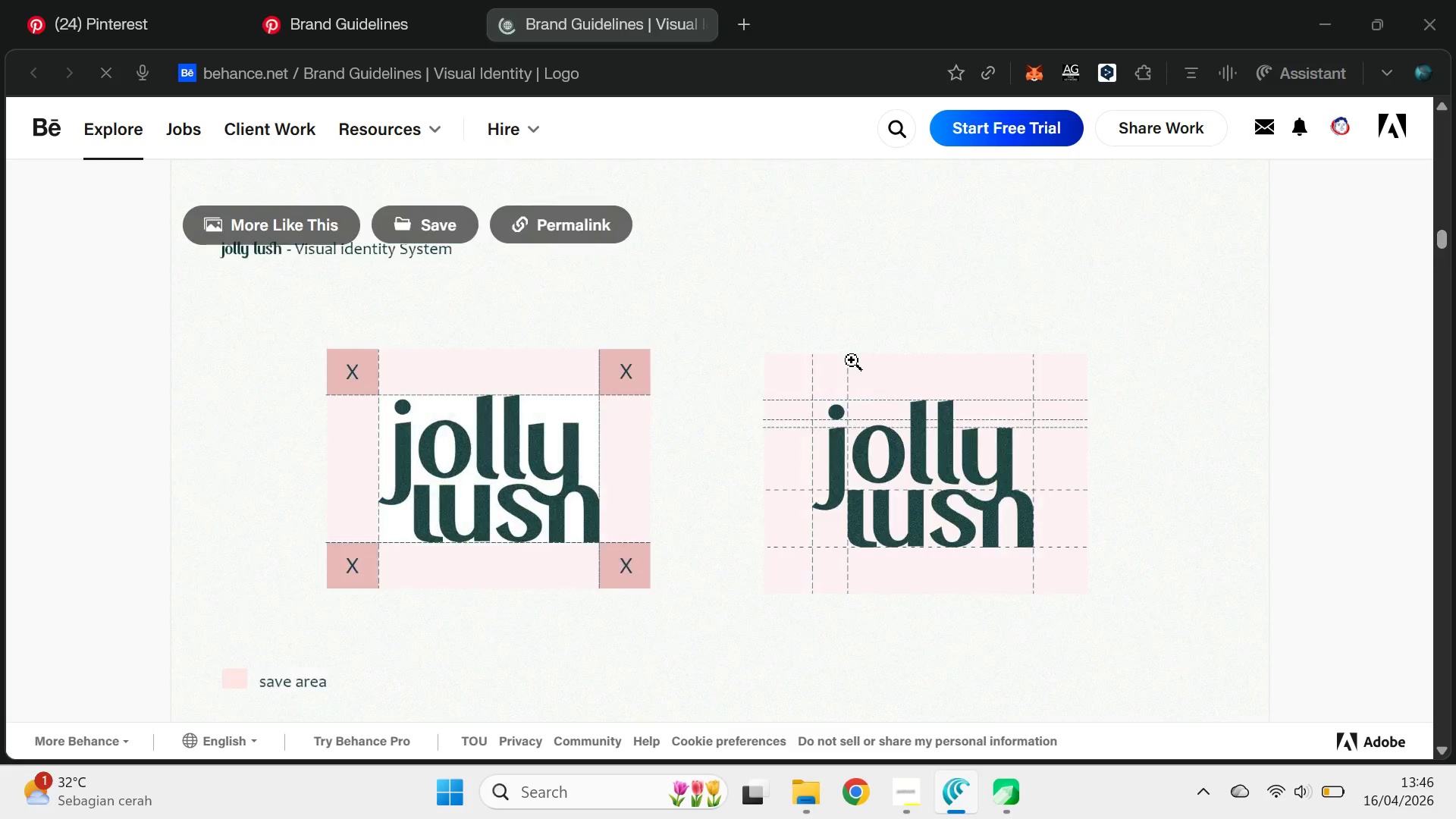 
key(Alt+Tab)
 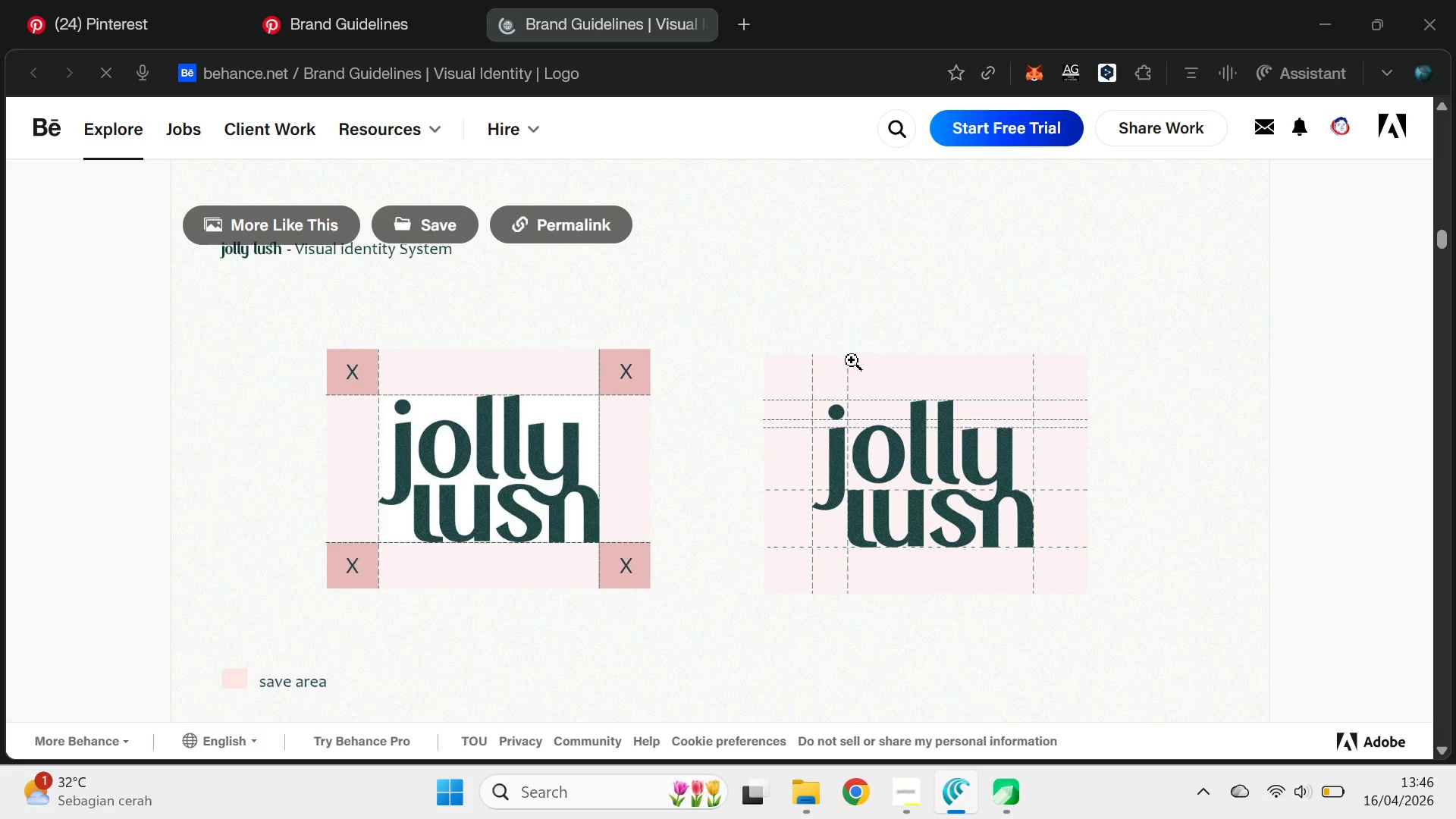 
key(Alt+Tab)
 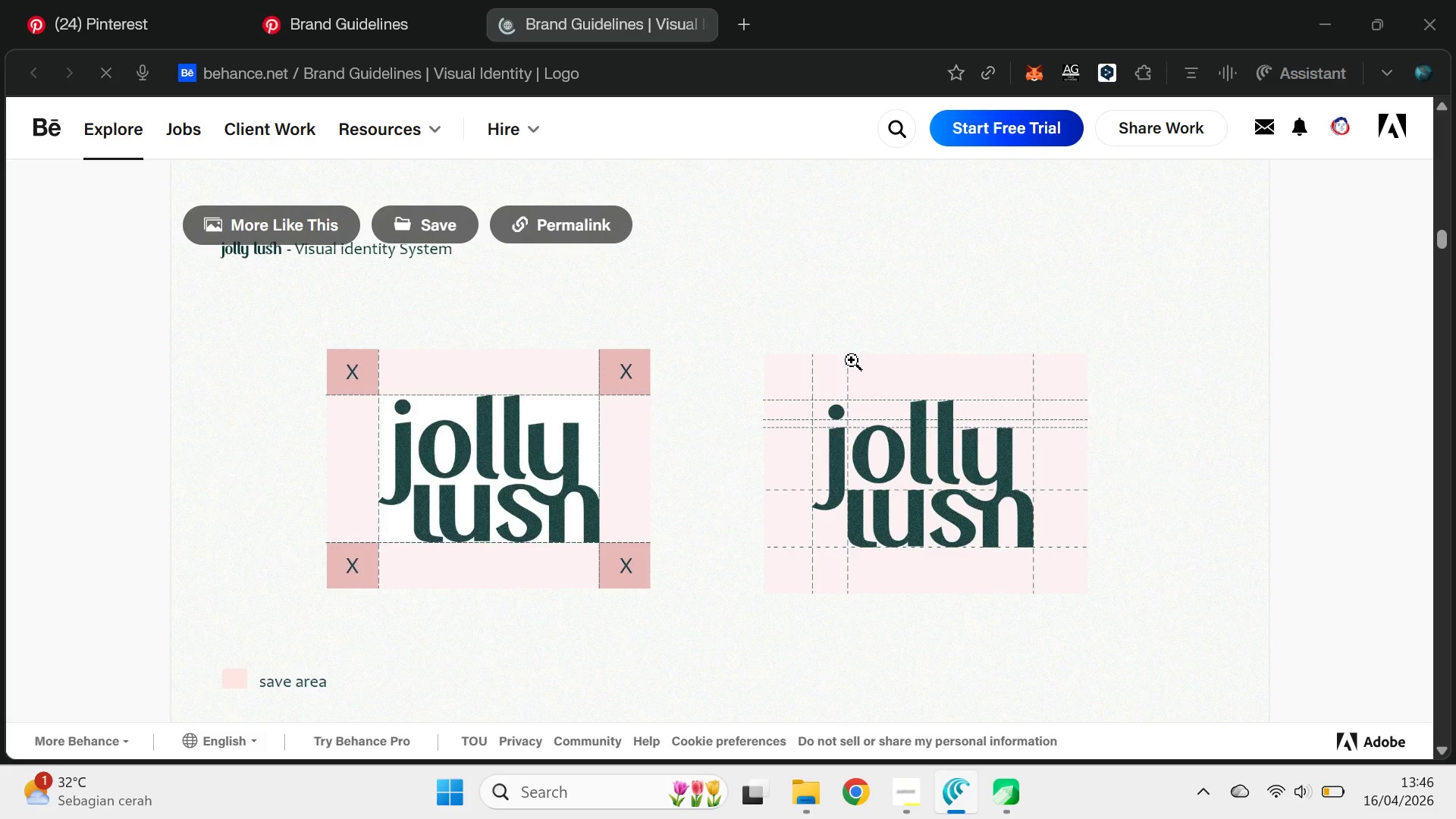 
key(Alt+Tab)
 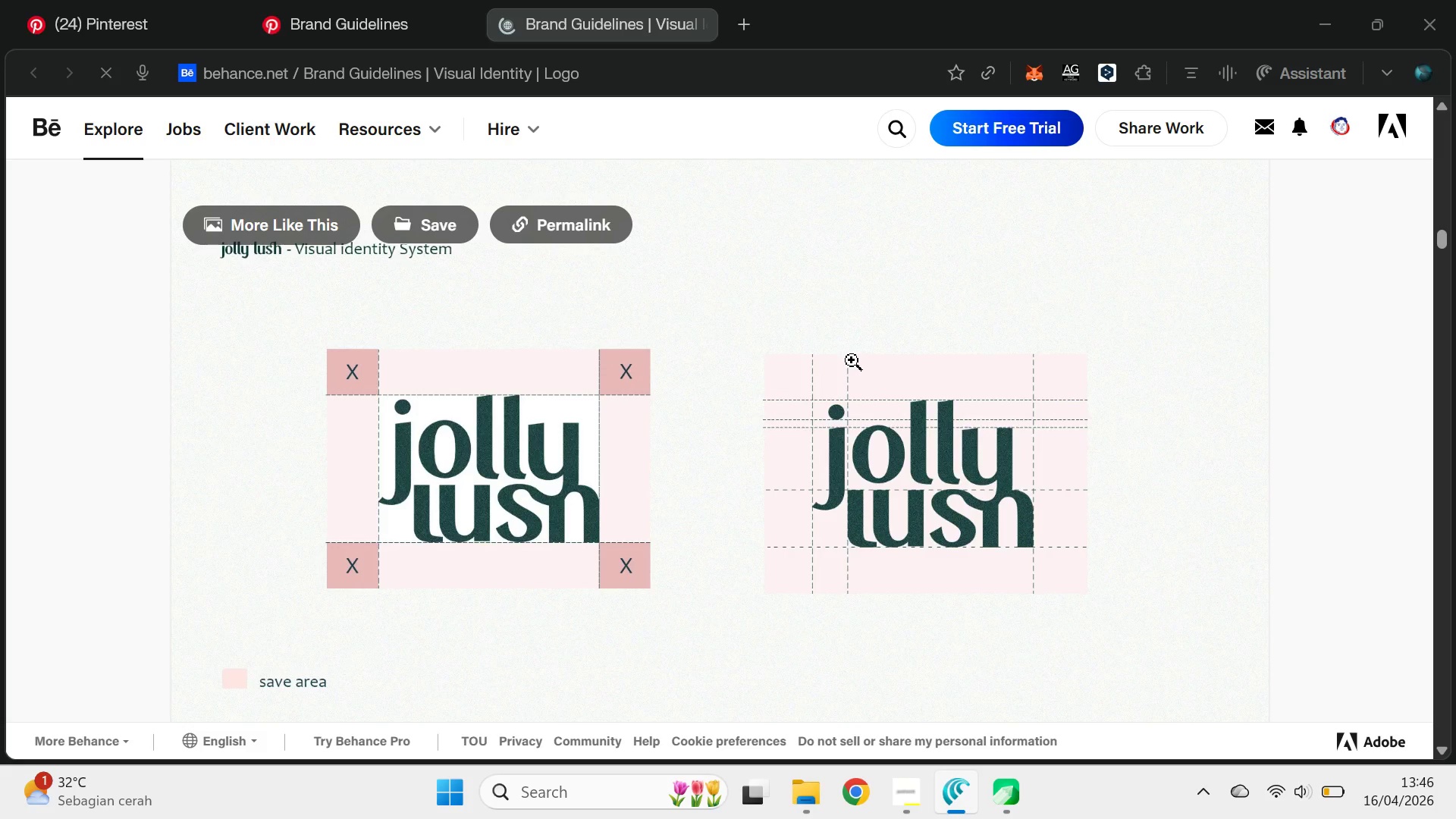 
key(Alt+Tab)
 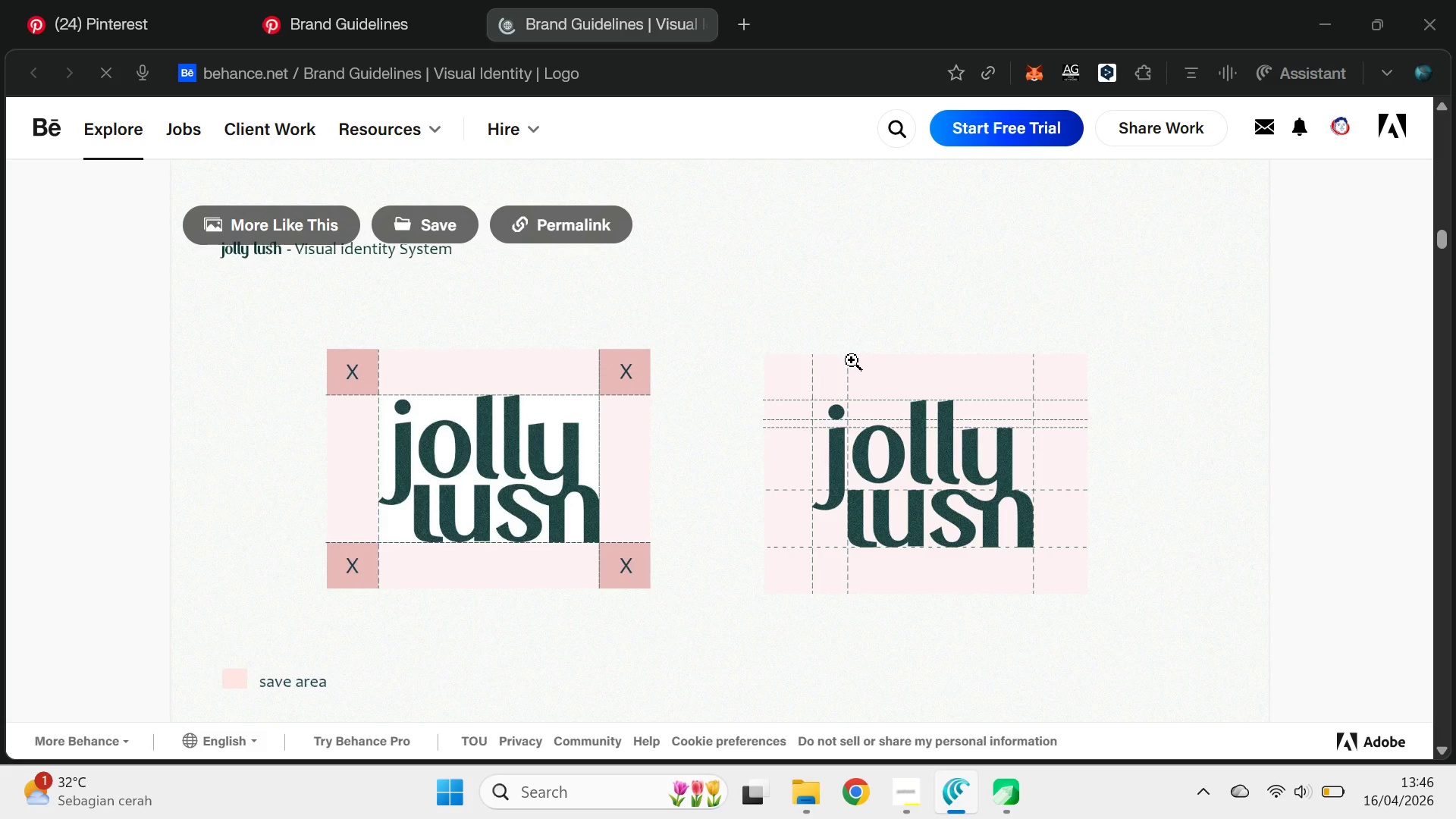 
key(Alt+Tab)
 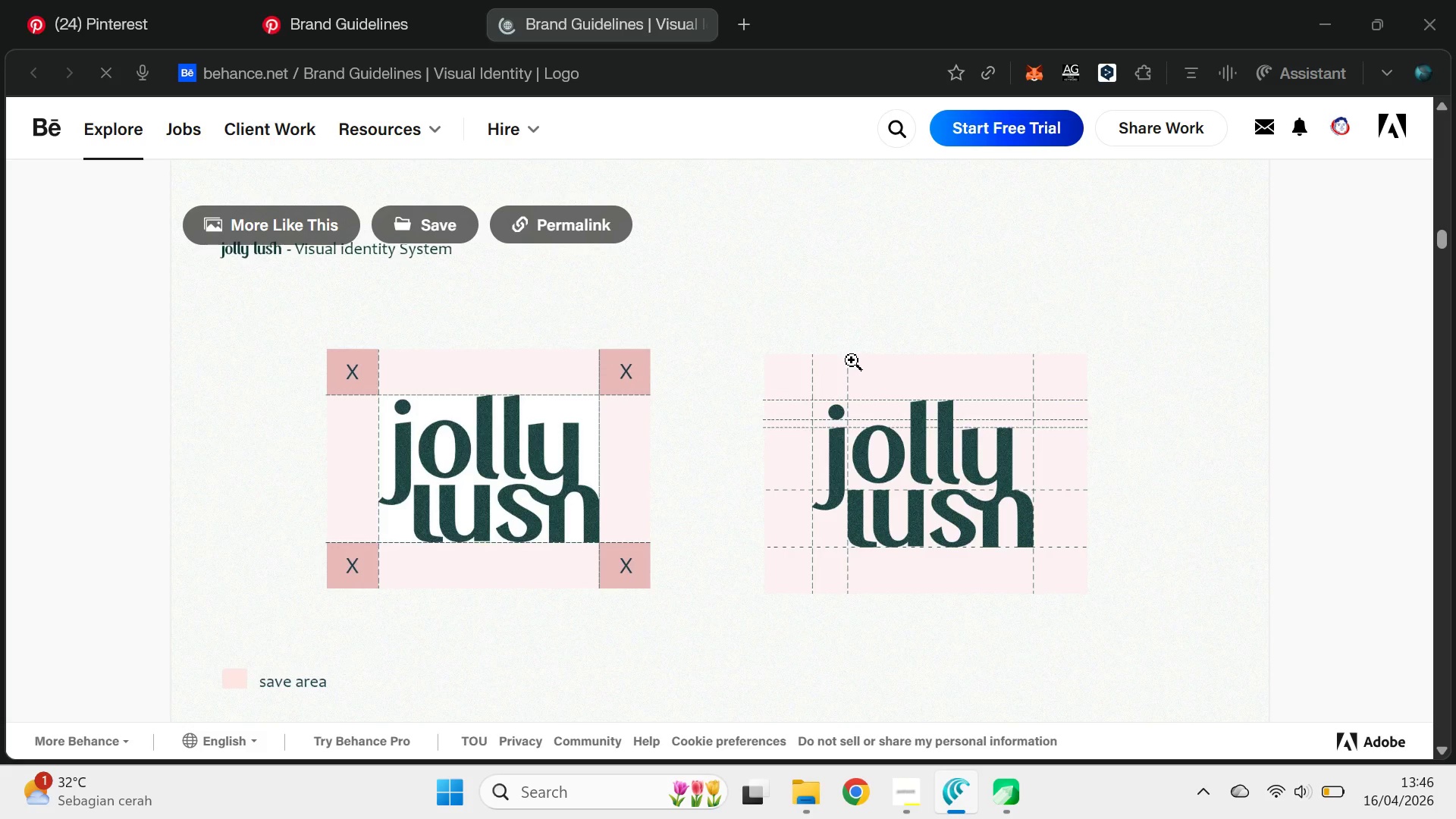 
key(Alt+Tab)
 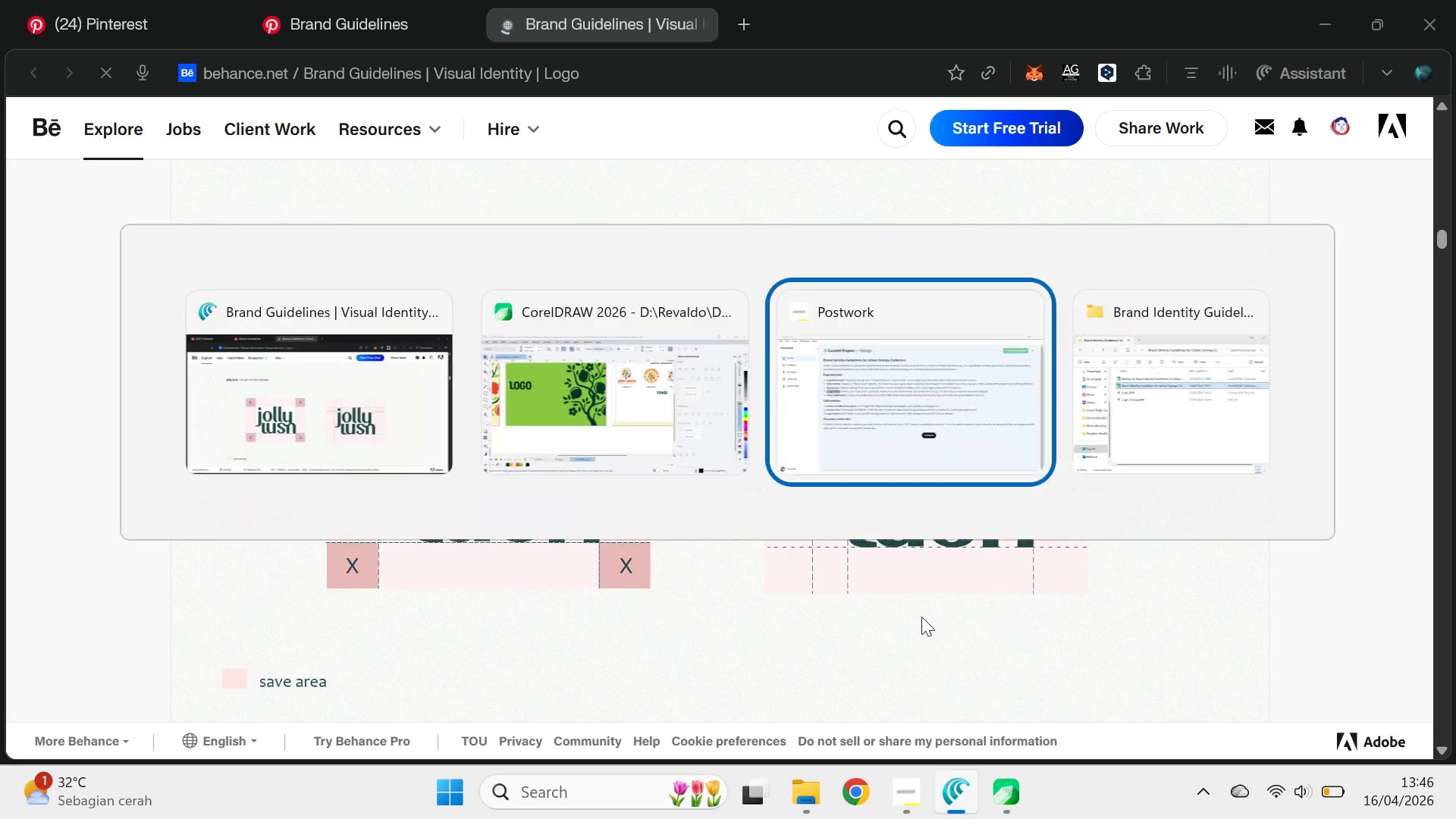 
key(Alt+Tab)
 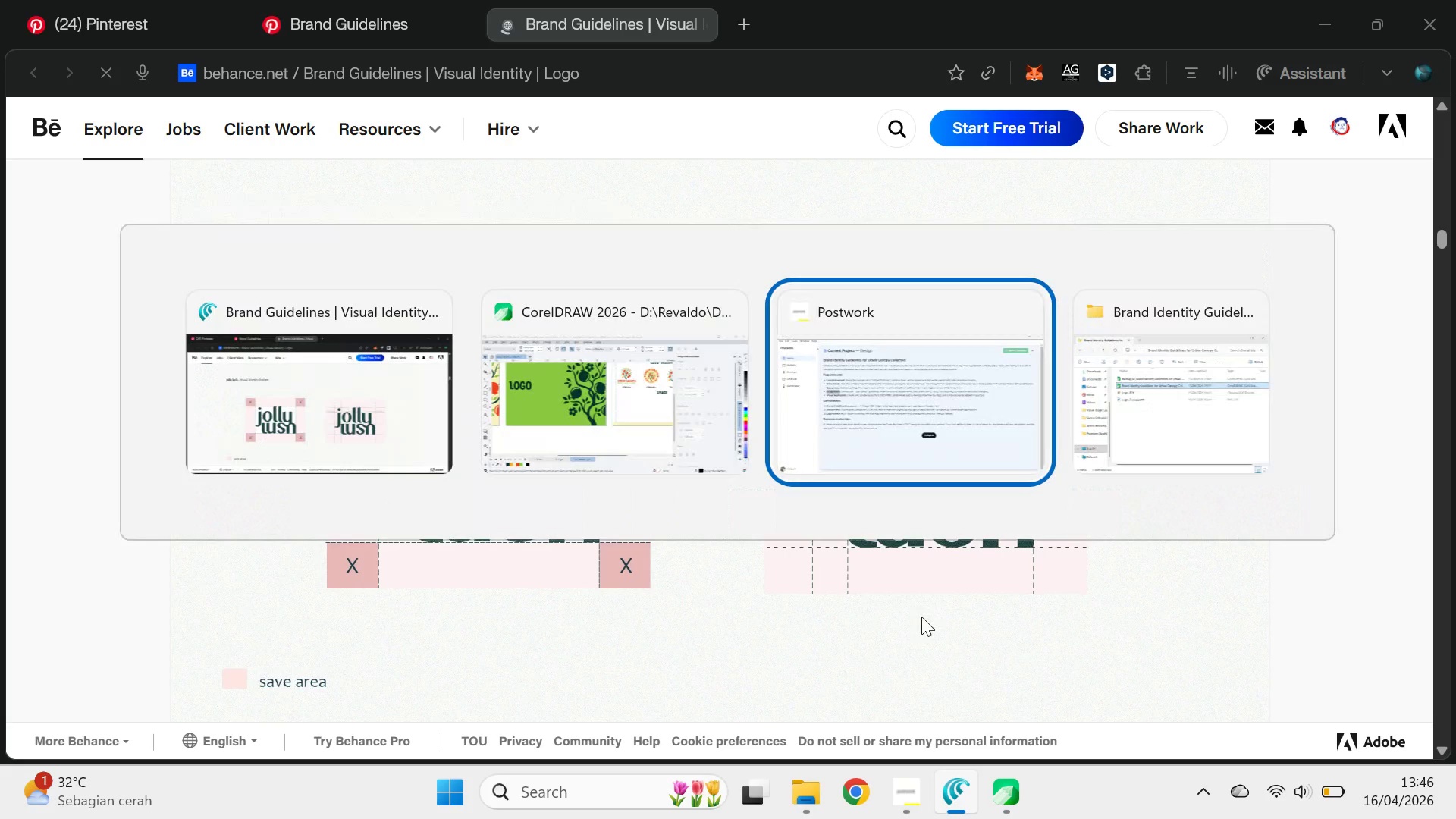 
type(qv)
 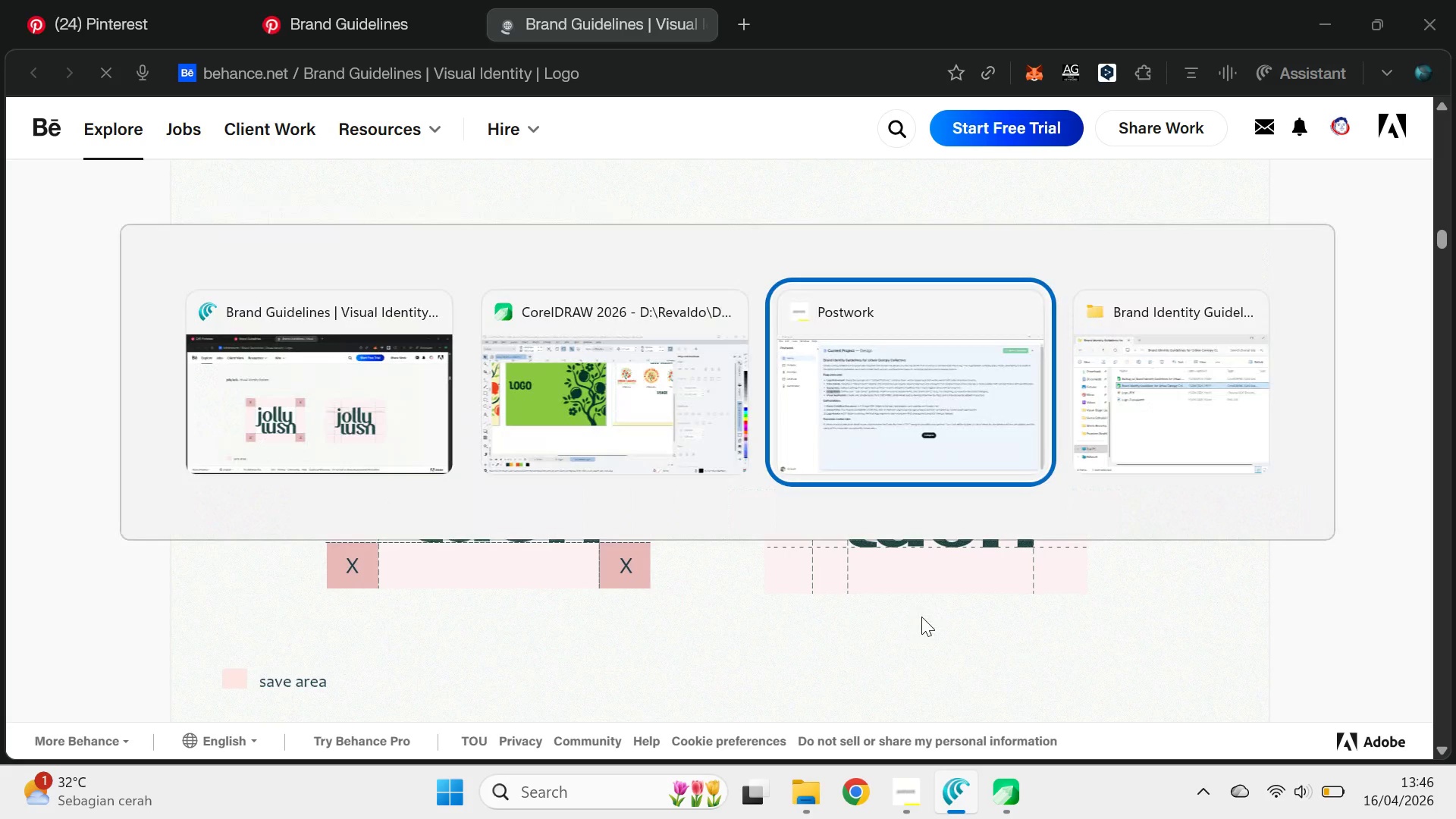 
left_click_drag(start_coordinate=[668, 507], to_coordinate=[956, 493])
 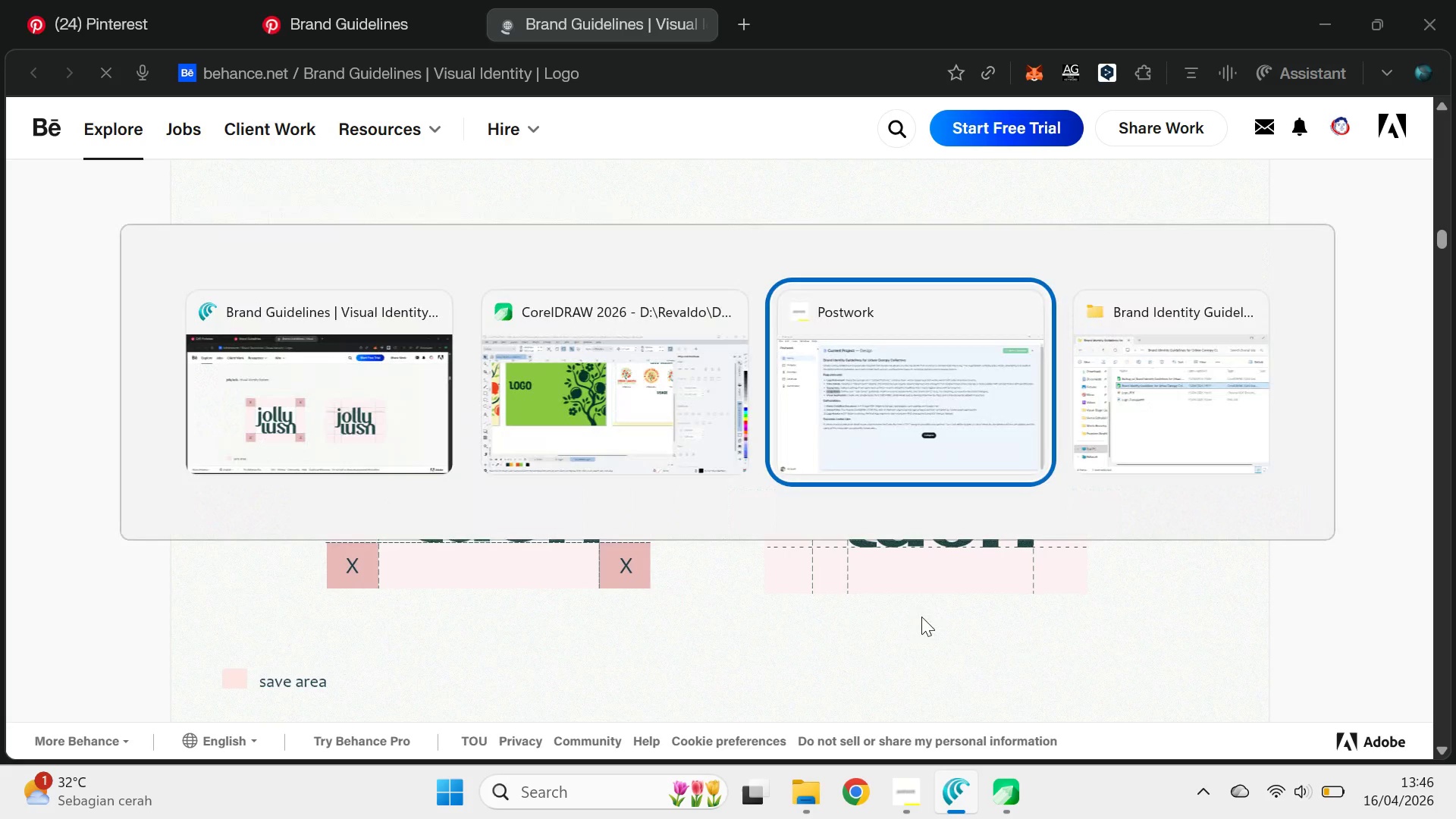 
left_click_drag(start_coordinate=[467, 558], to_coordinate=[814, 565])
 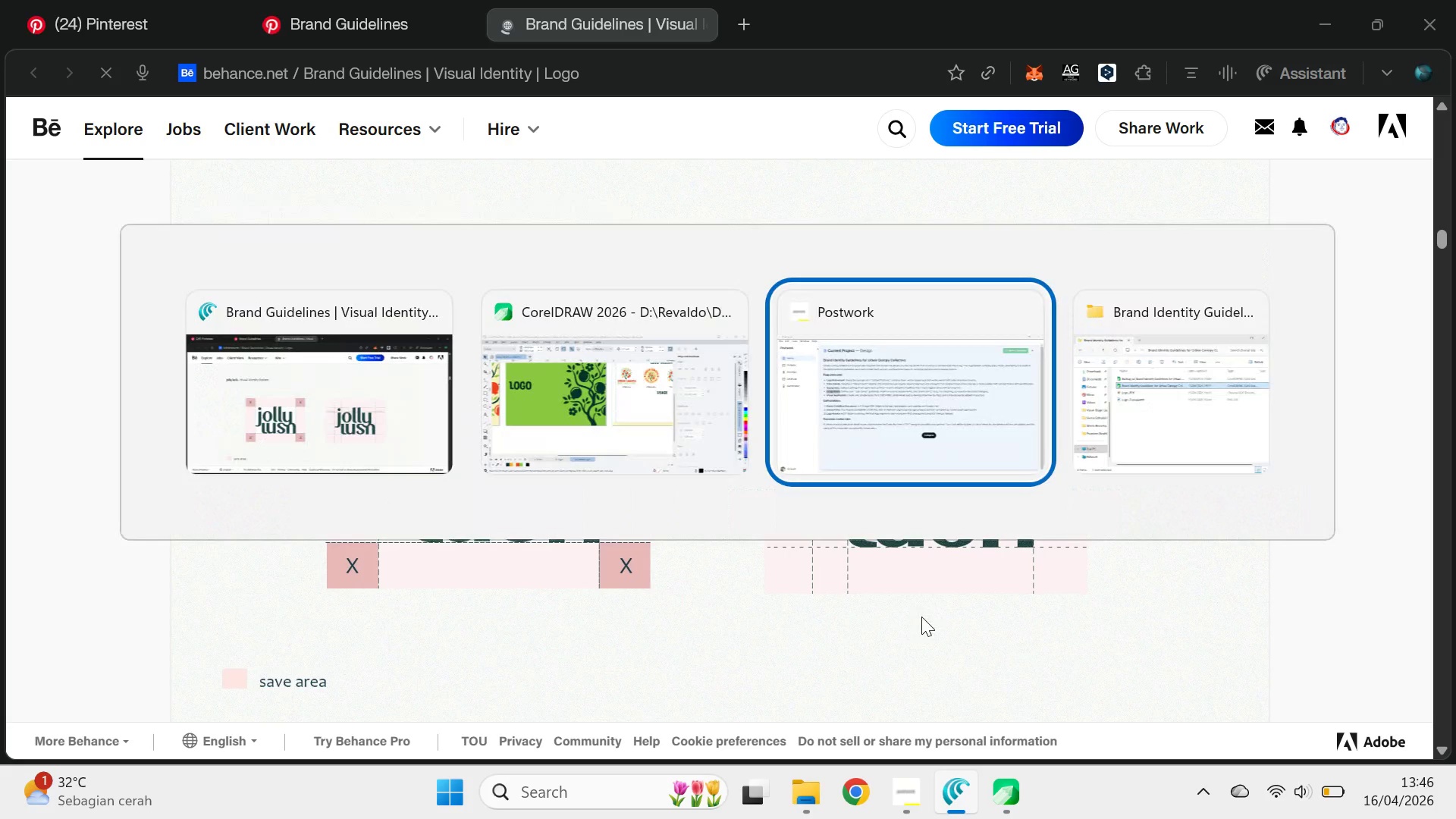 
left_click_drag(start_coordinate=[792, 570], to_coordinate=[753, 556])
 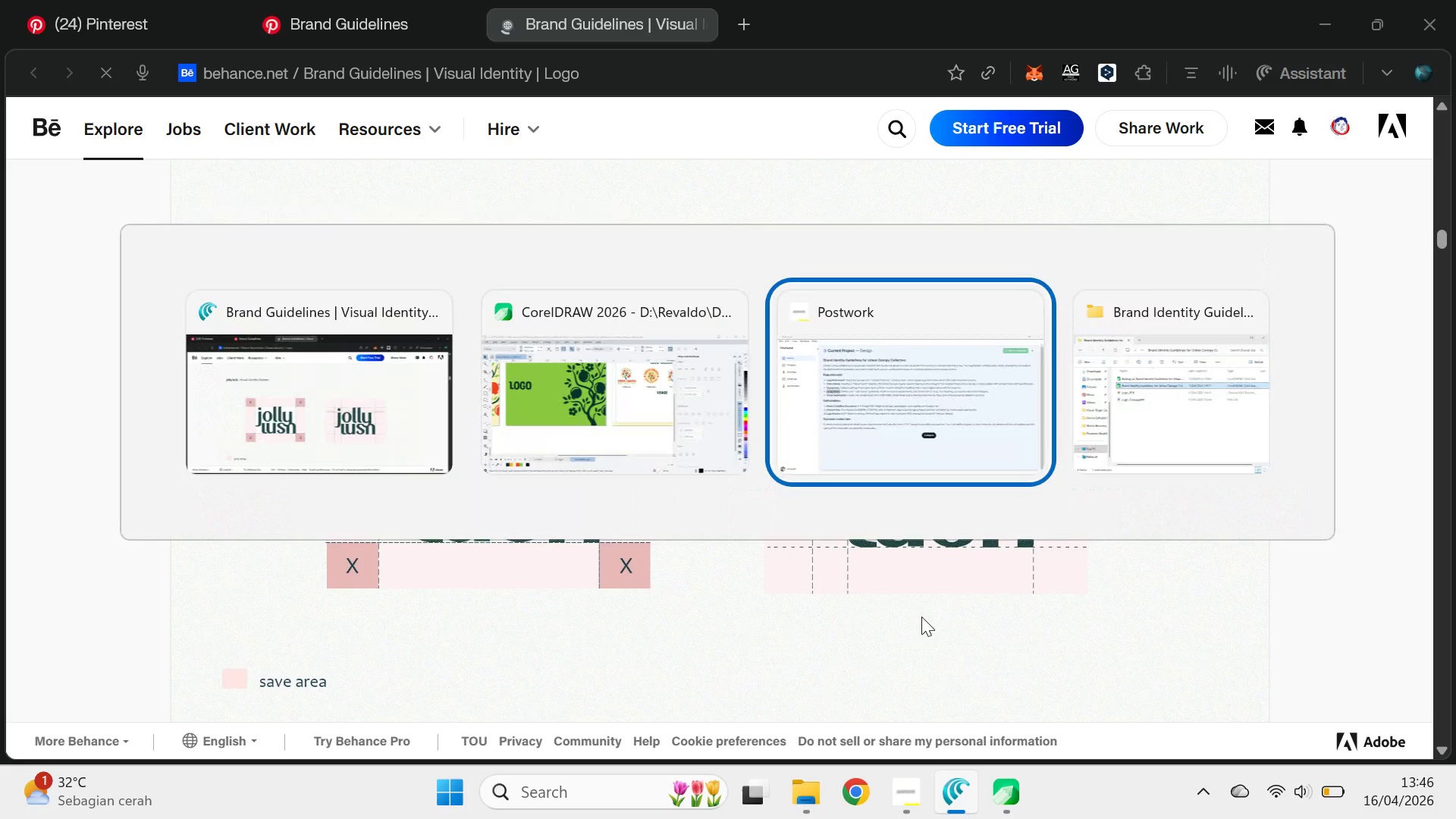 
left_click_drag(start_coordinate=[261, 469], to_coordinate=[891, 447])
 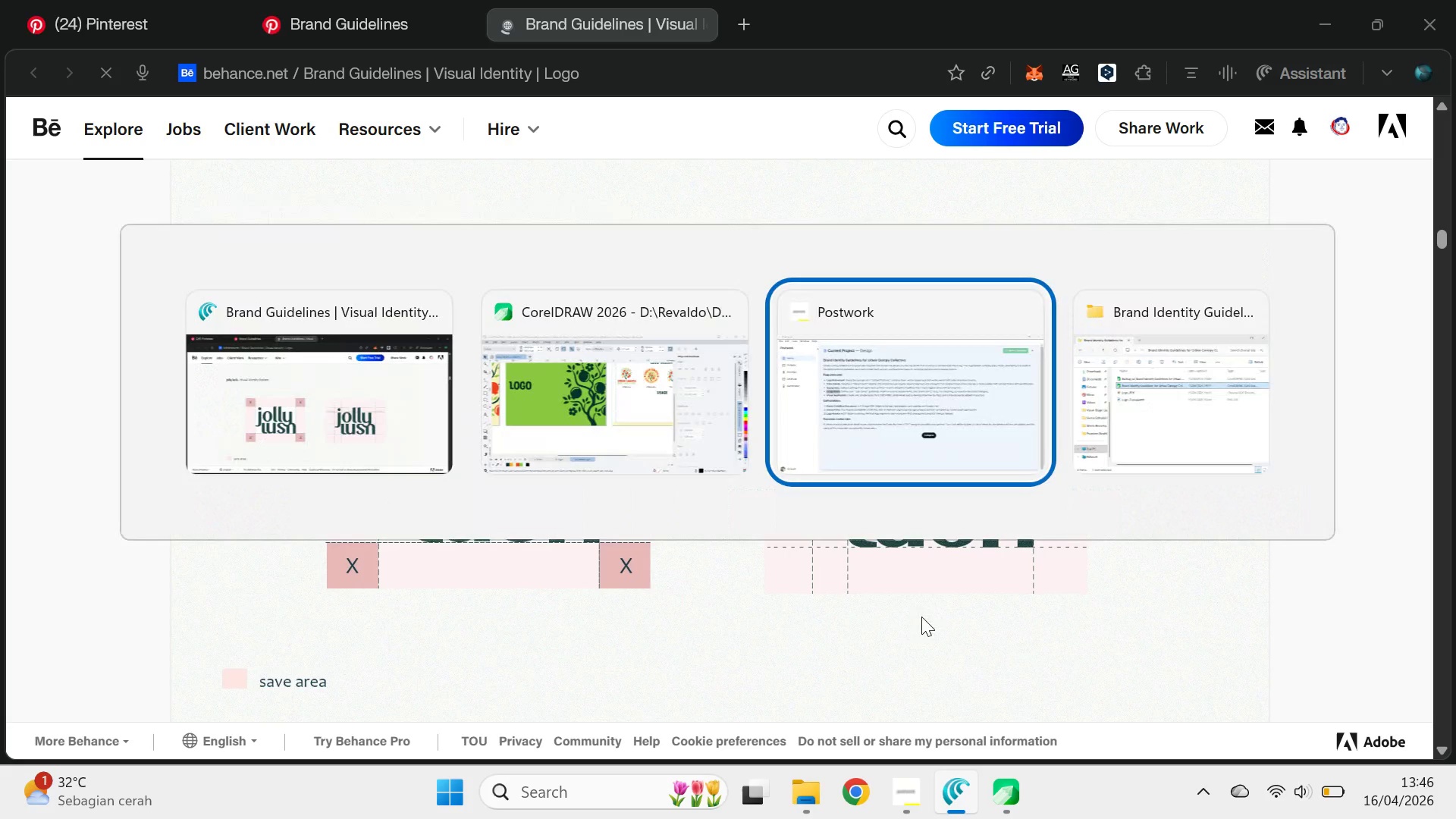 
hold_key(key=ShiftLeft, duration=1.03)
 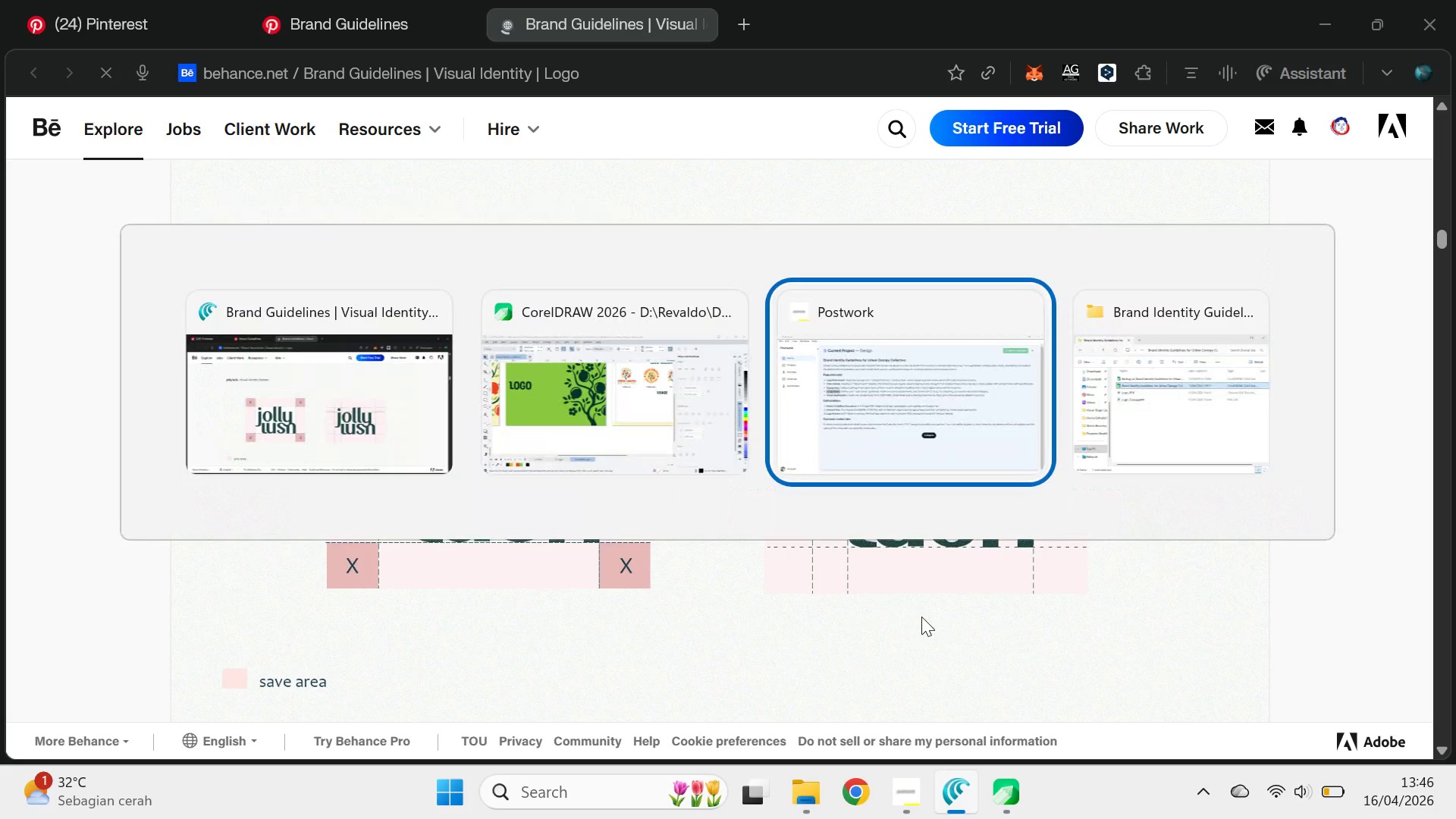 
type(qv)
 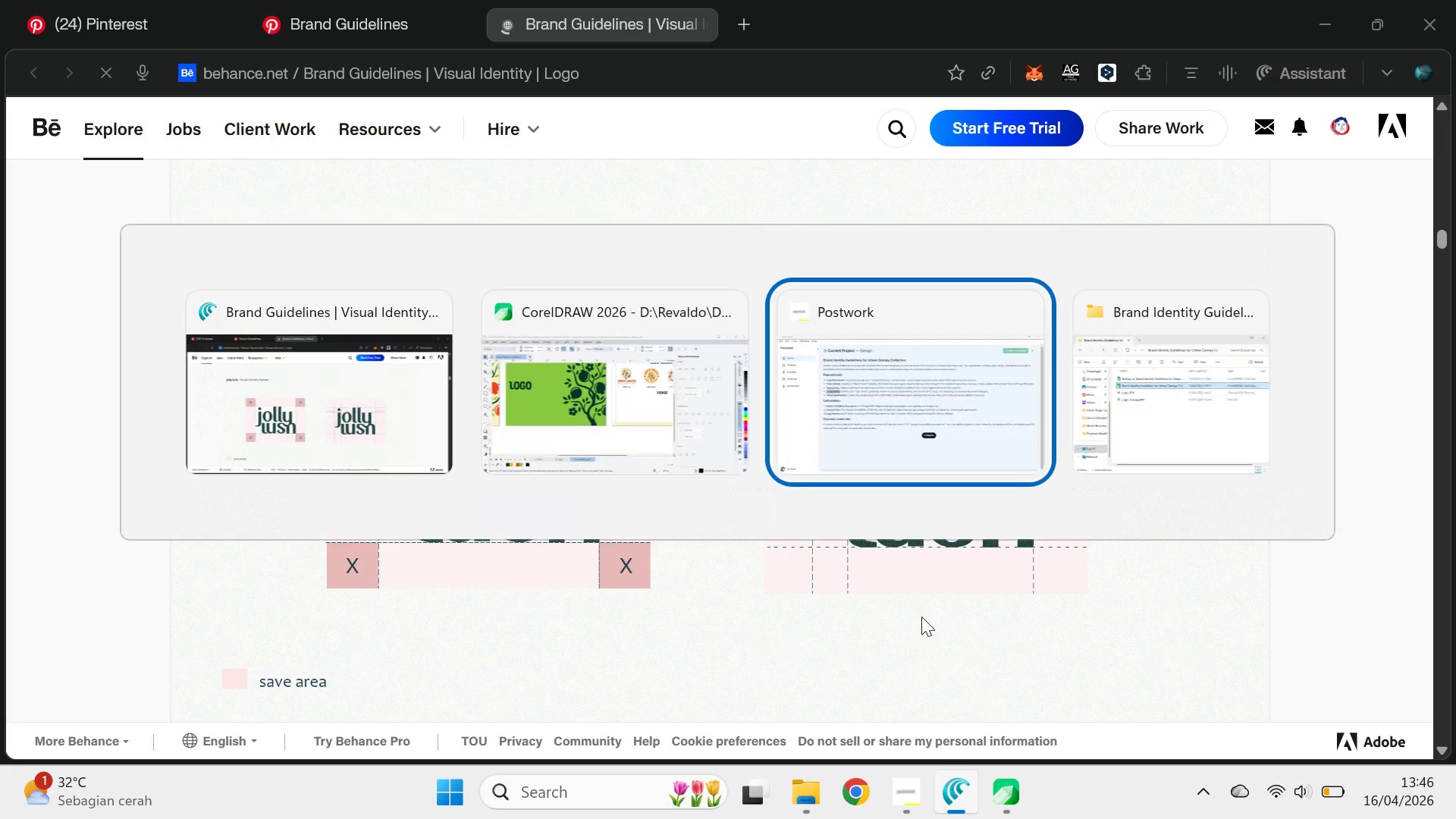 
left_click_drag(start_coordinate=[930, 557], to_coordinate=[726, 564])
 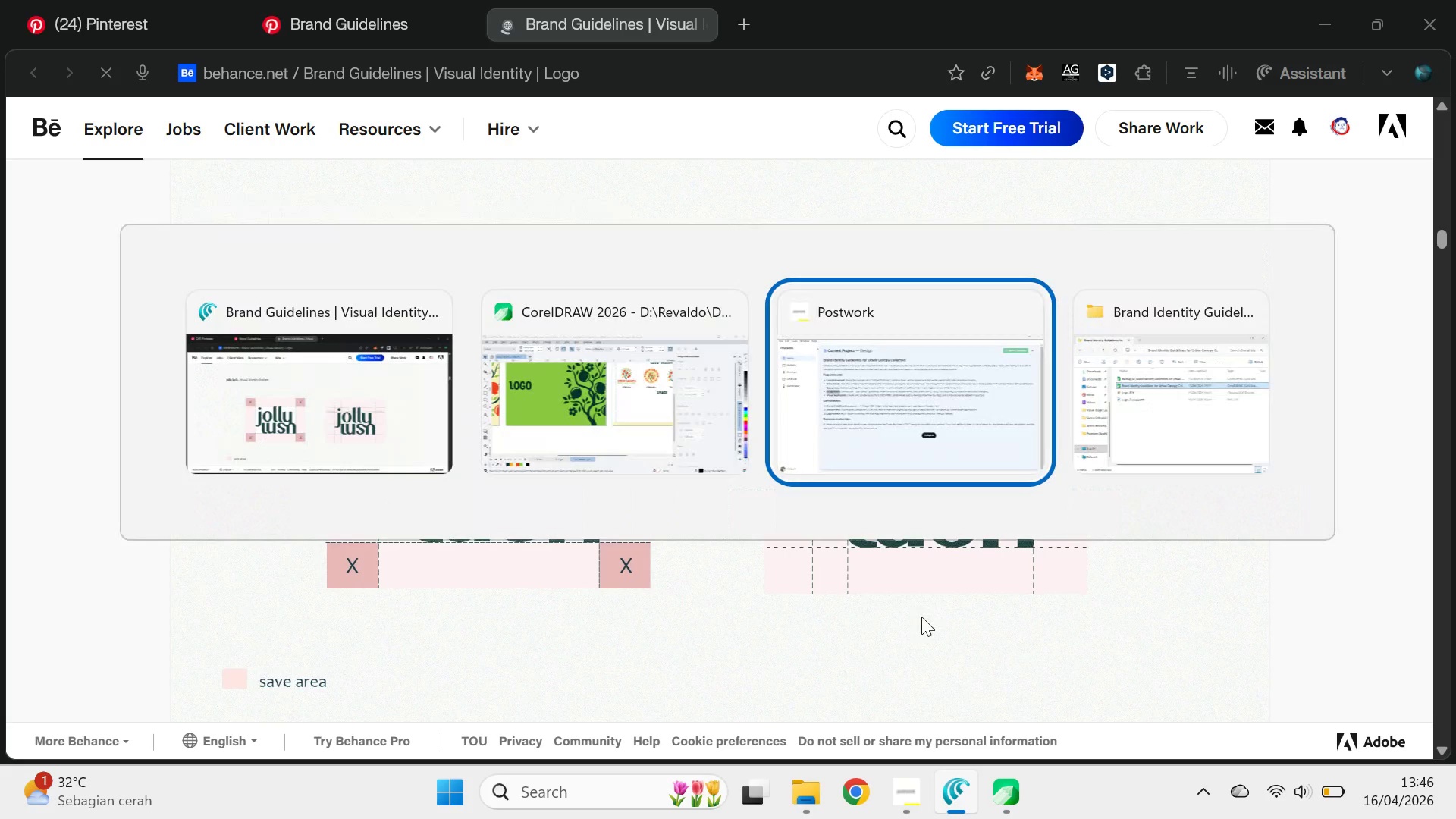 
left_click([669, 472])
 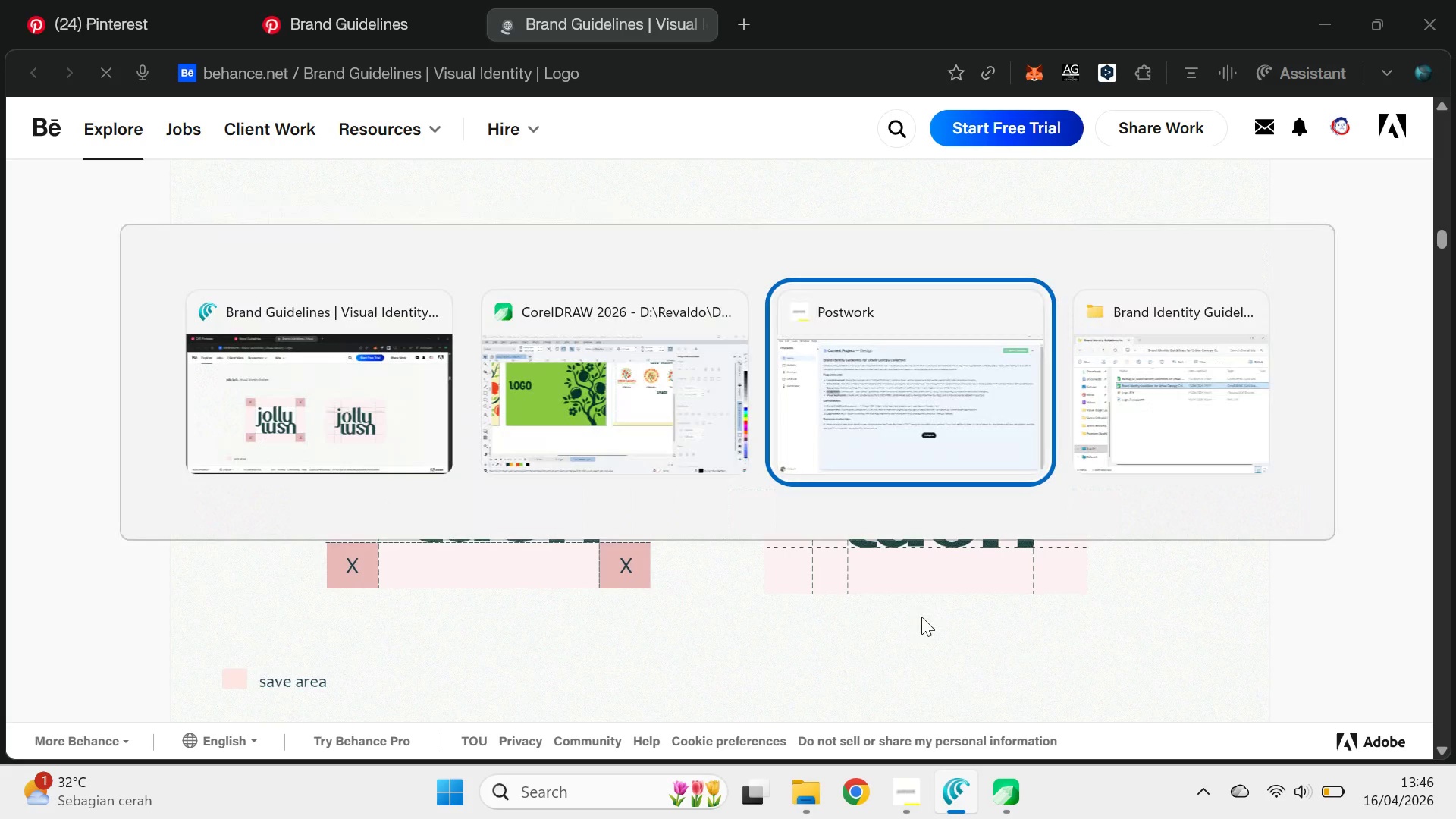 
key(Alt+AltLeft)
 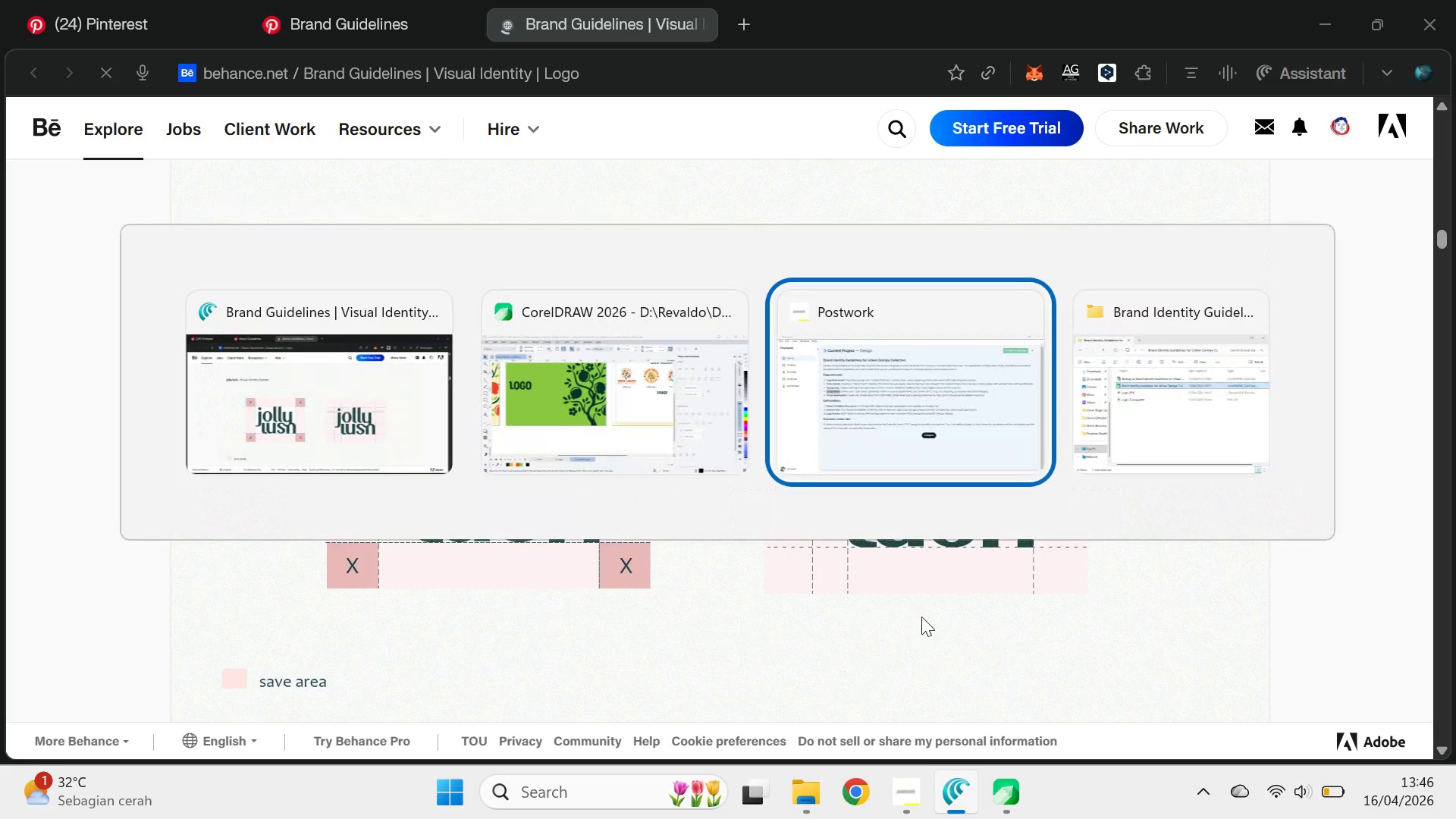 
key(Alt+Tab)
 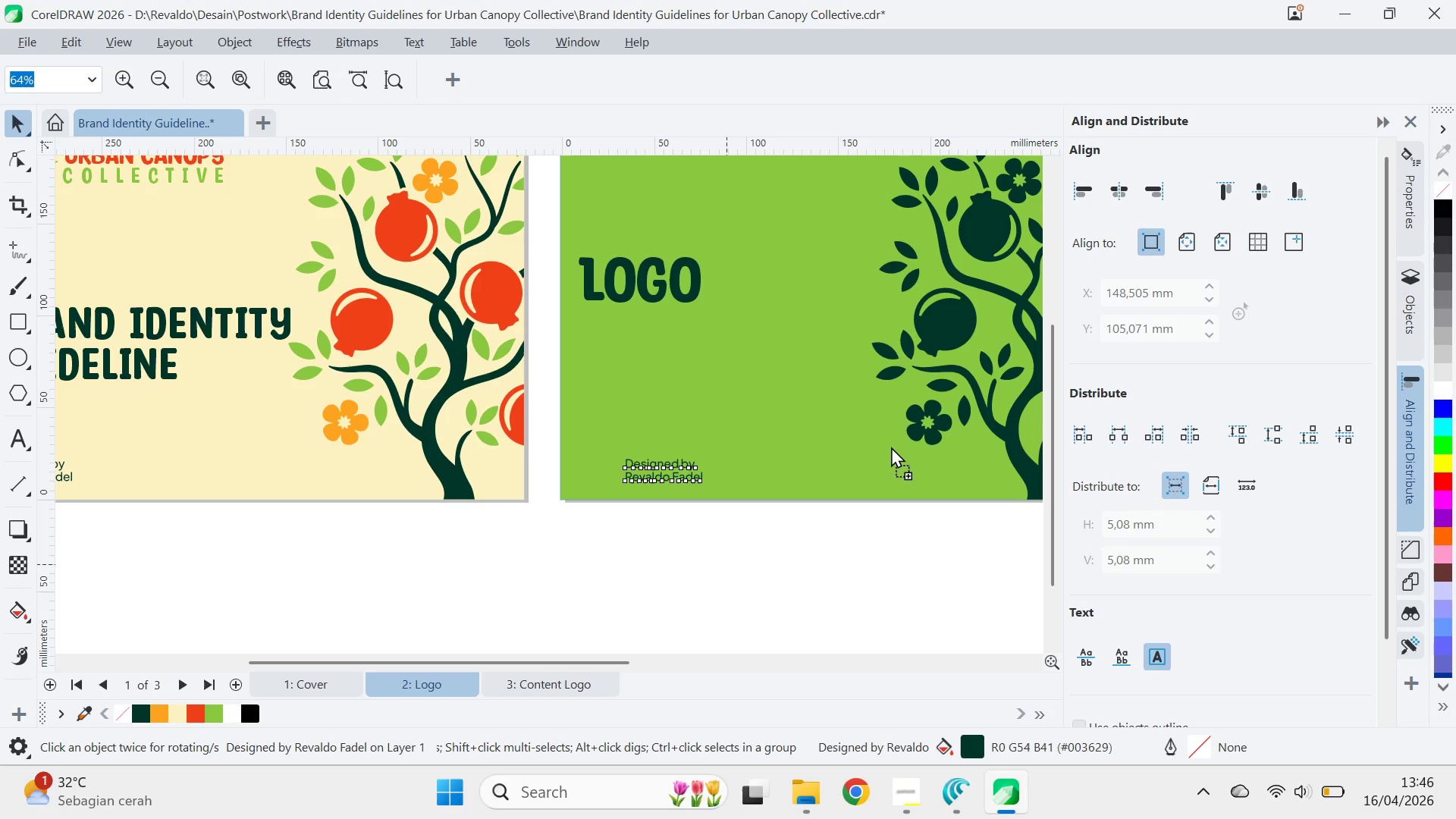 
key(Alt+AltLeft)
 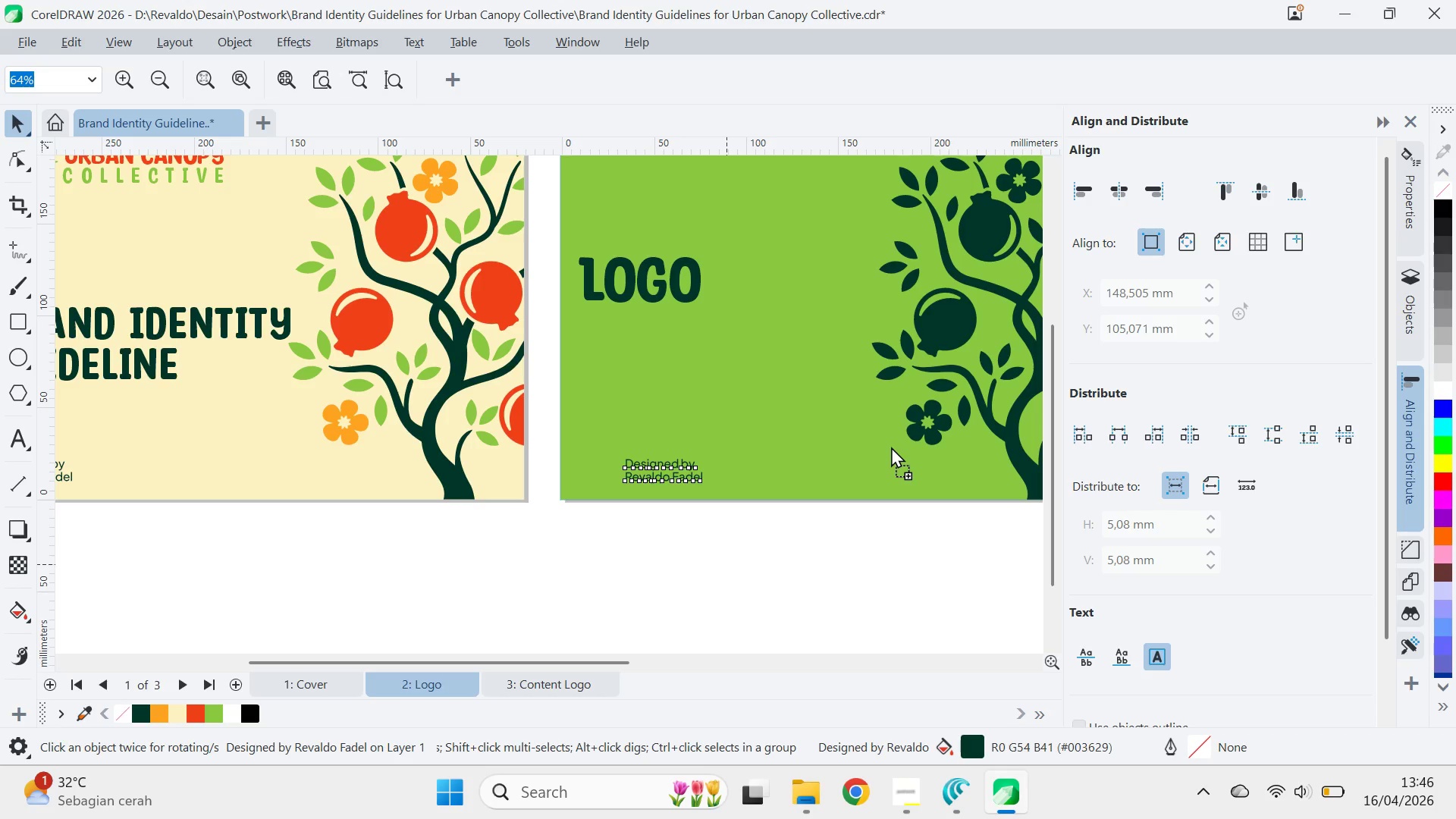 
key(Alt+Tab)
 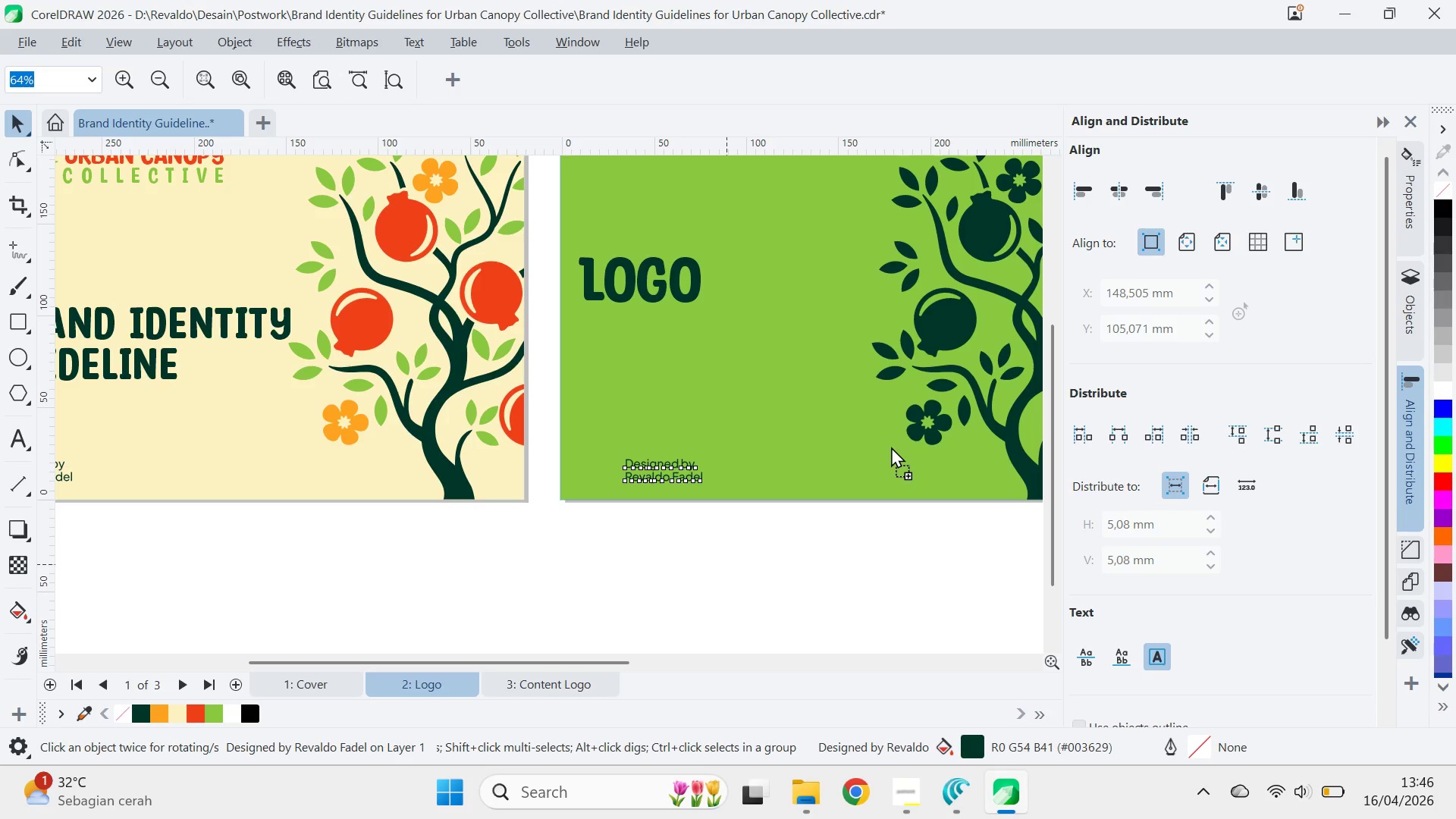 
left_click([678, 472])
 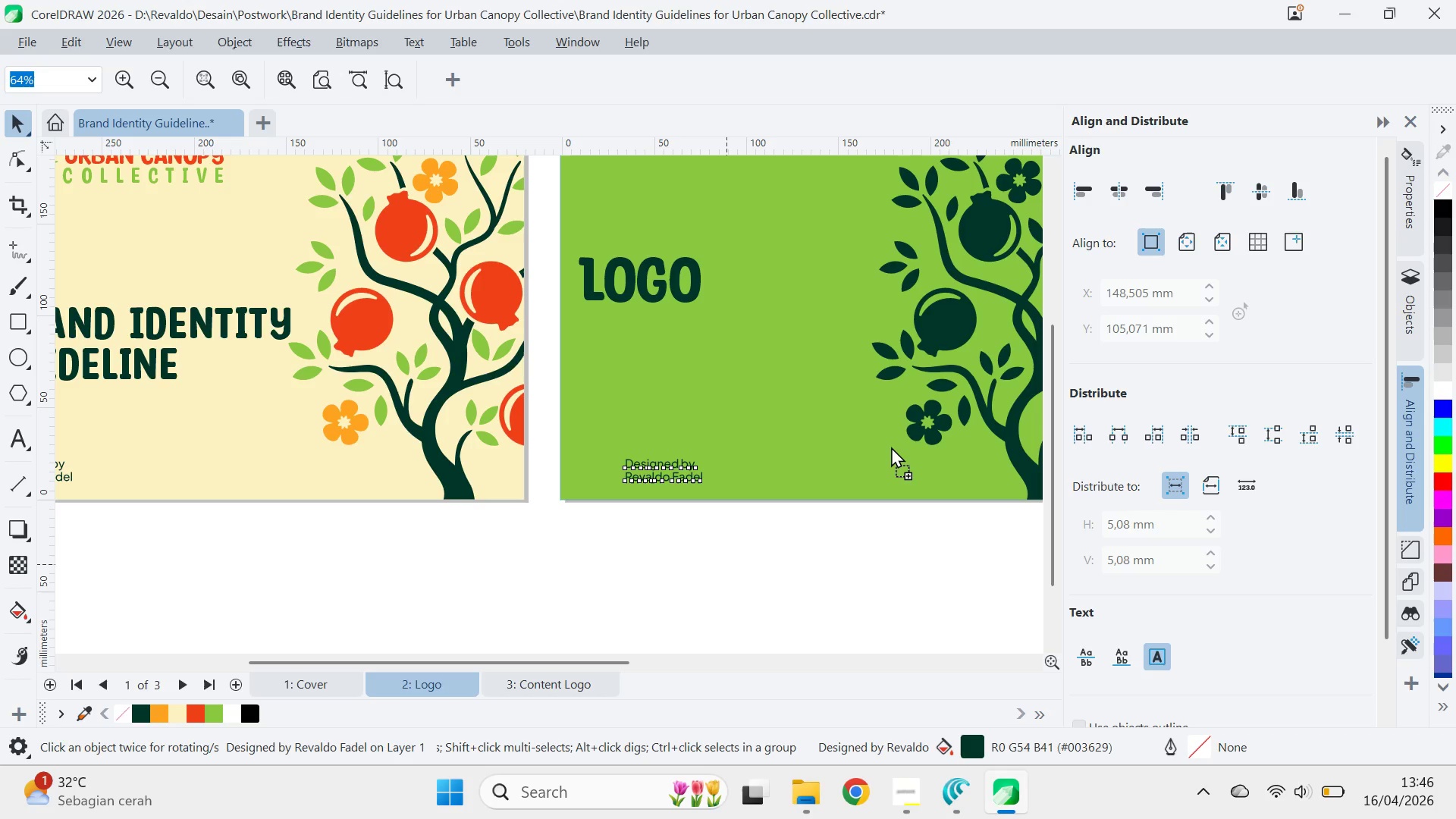 
key(Control+ControlLeft)
 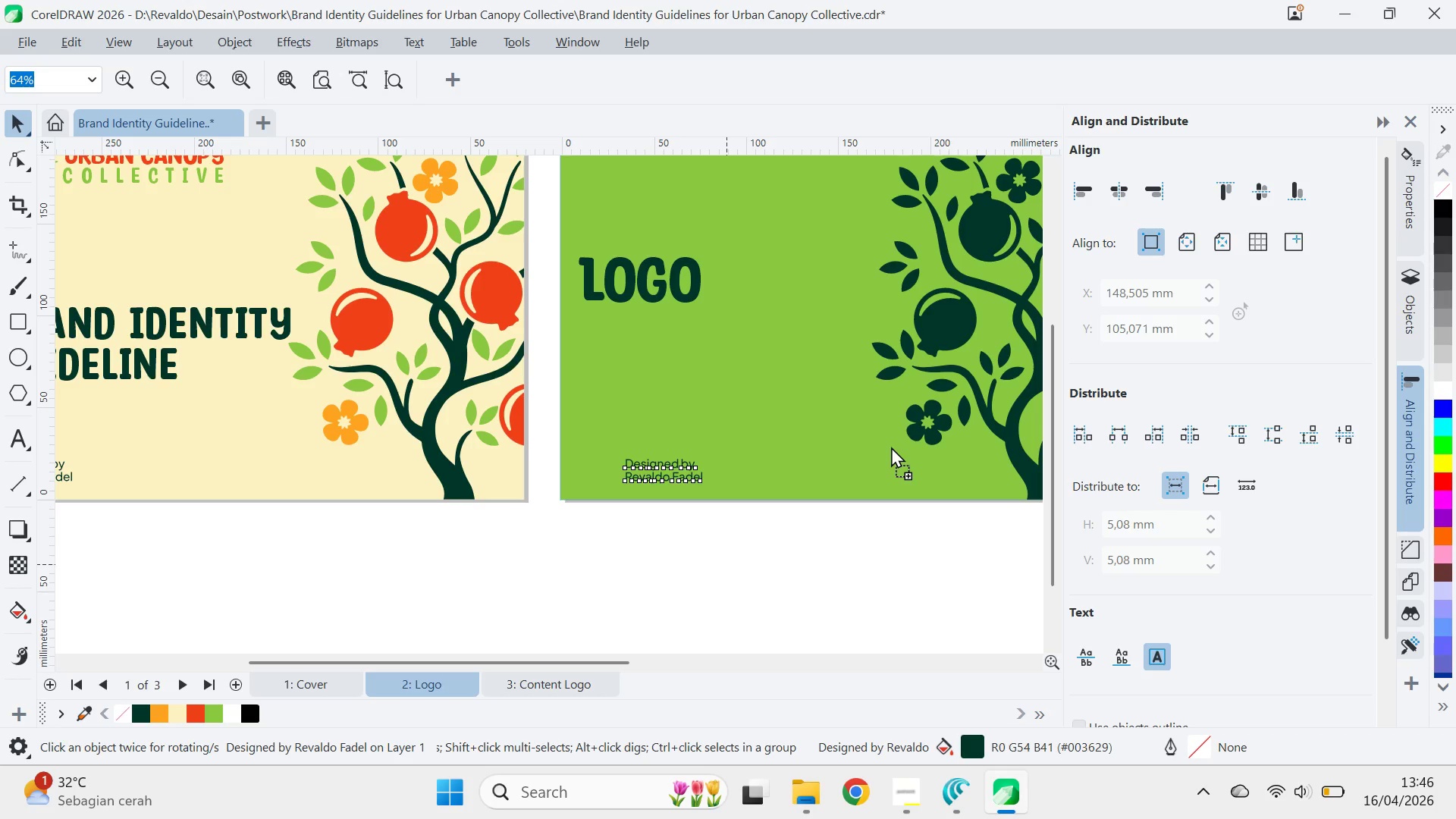 
key(Control+A)
 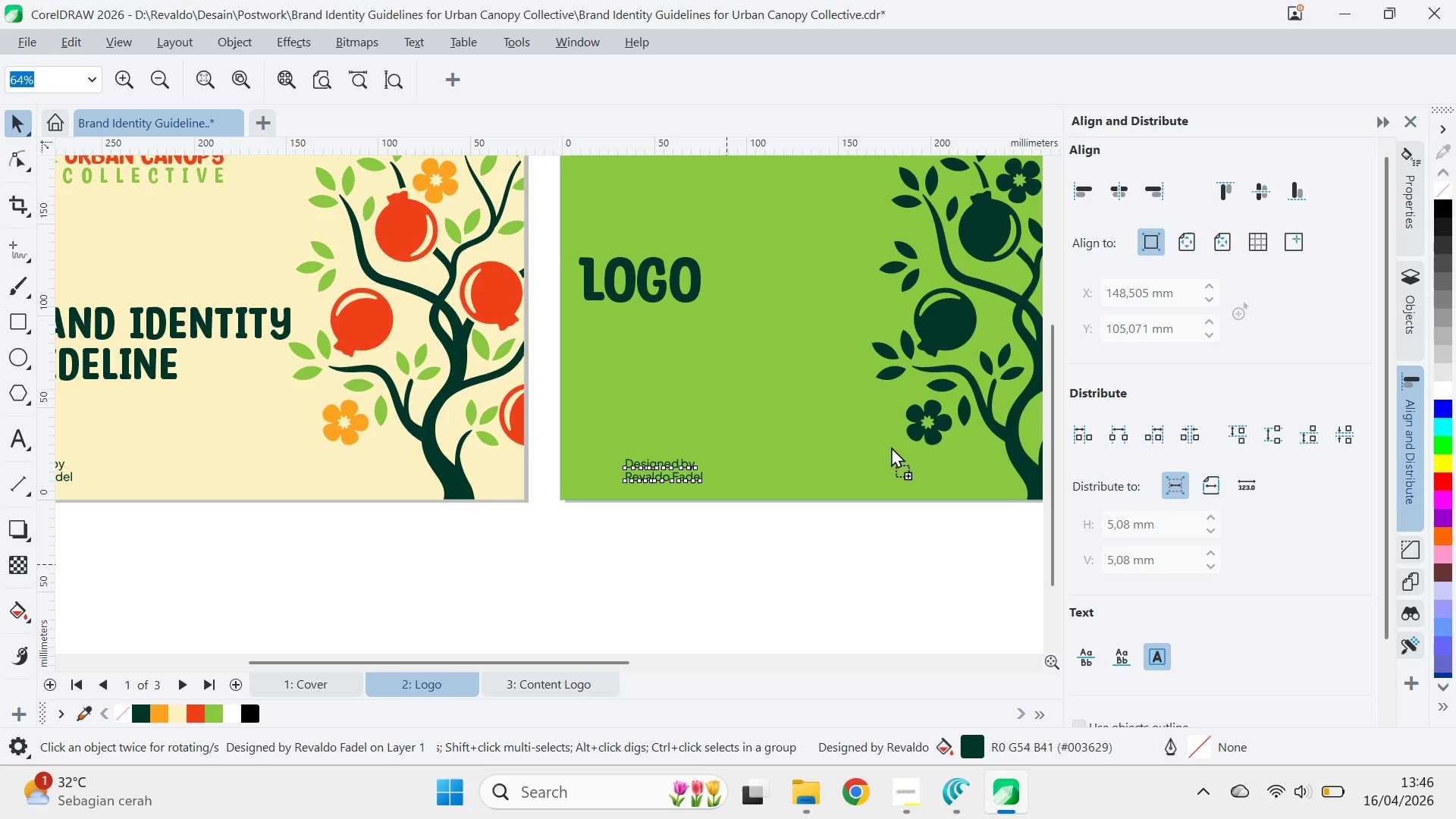 
type(Logo Variant )
key(Backspace)
 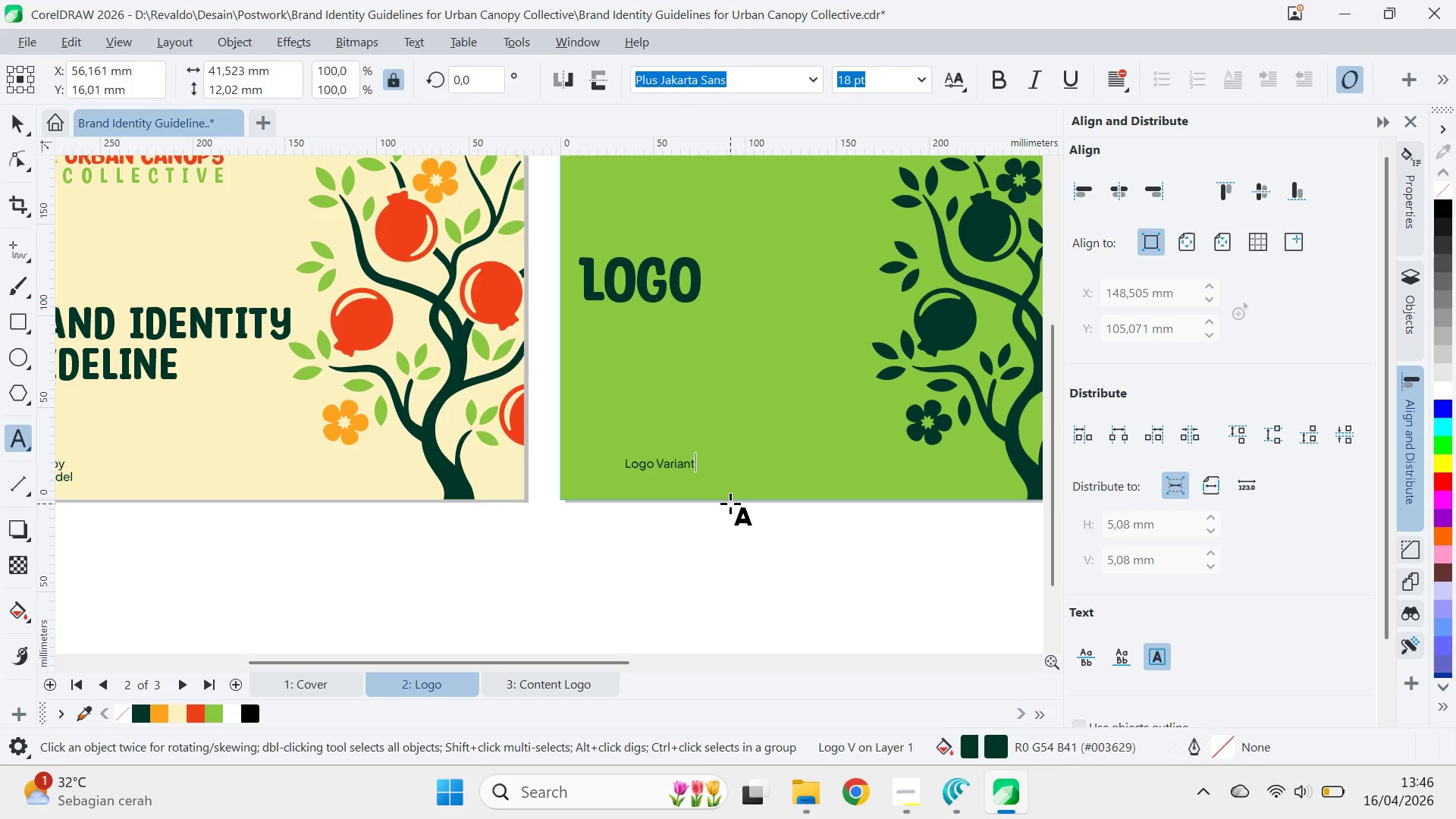 
 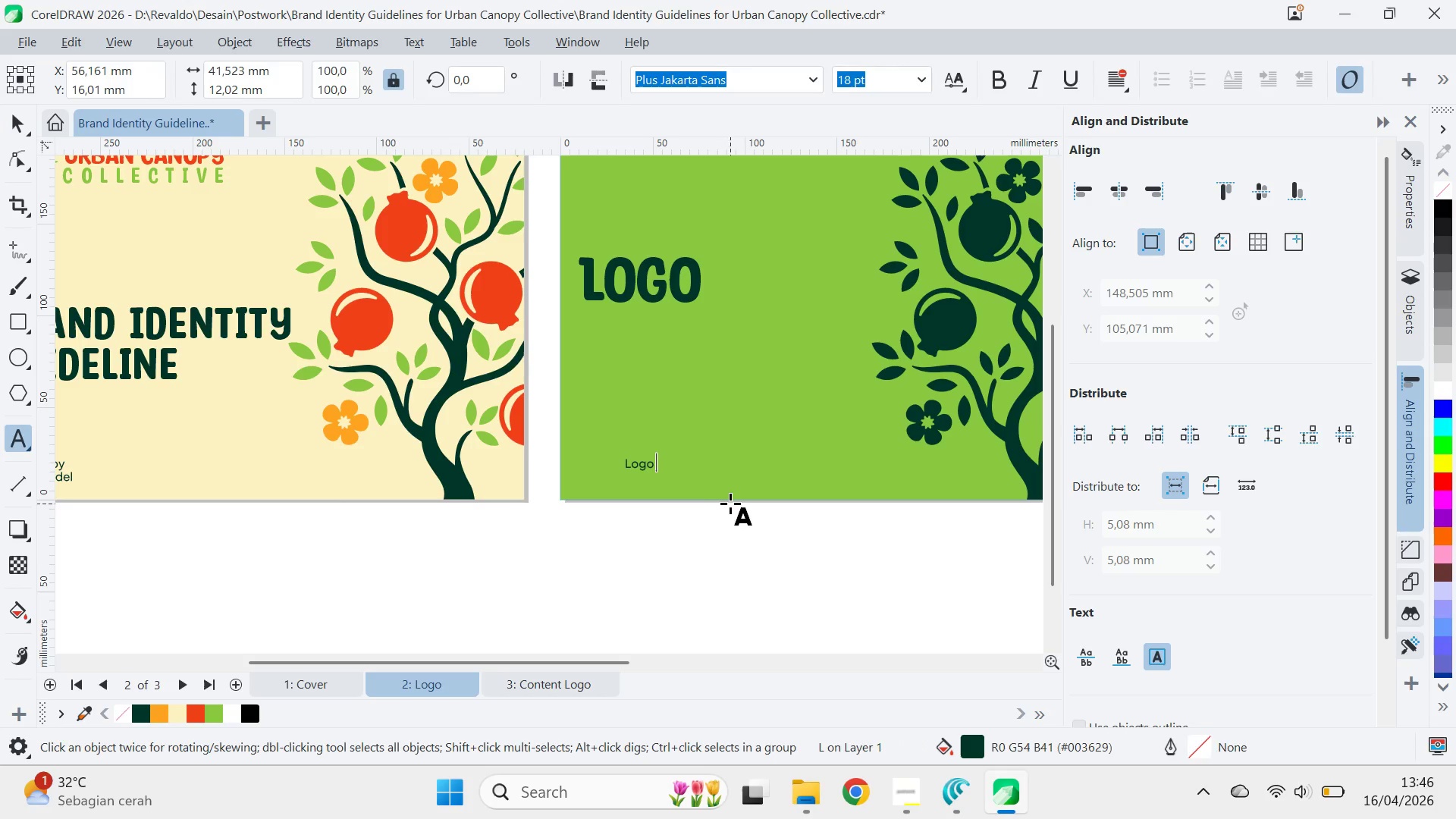 
key(Enter)
 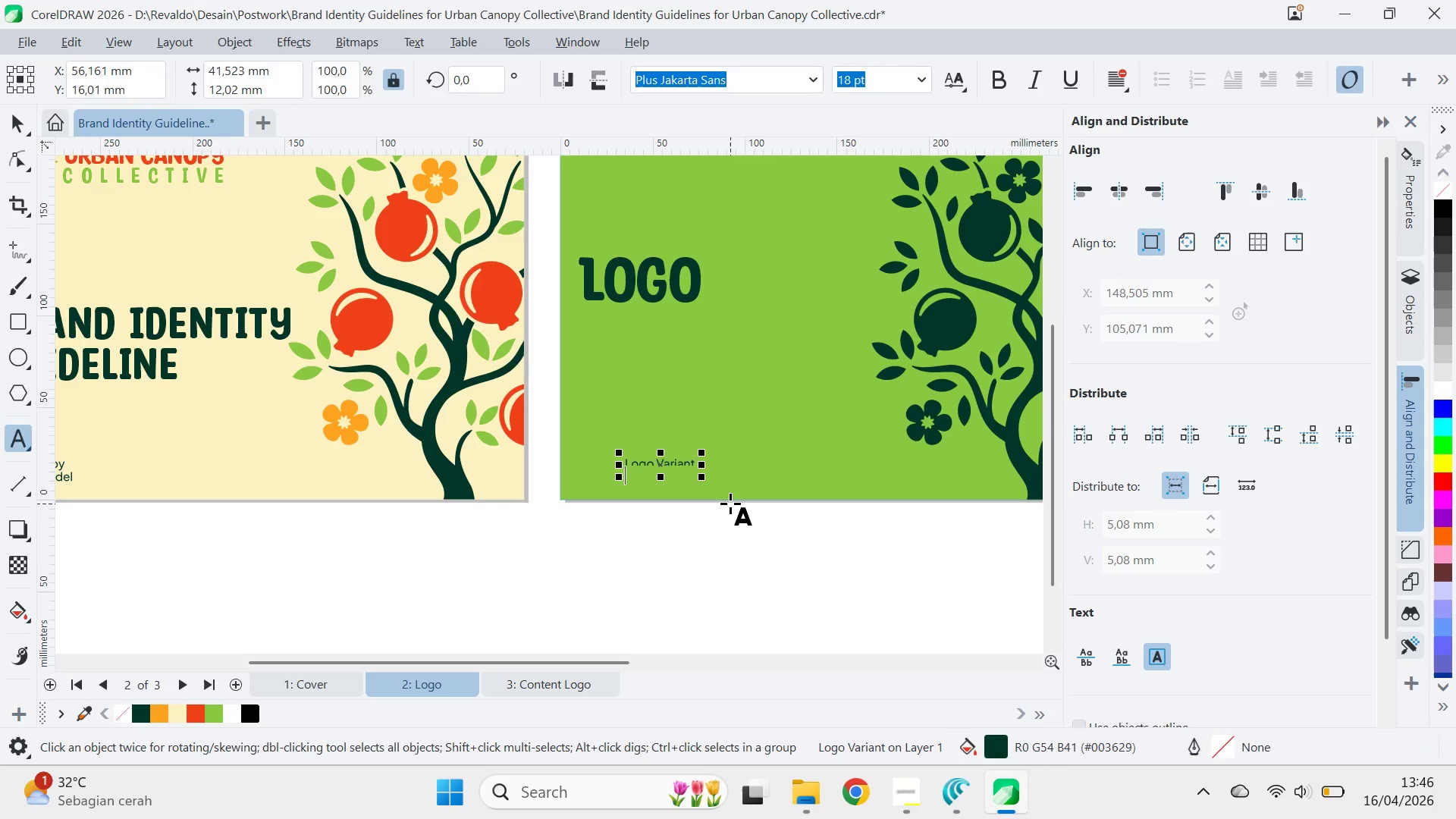 
key(Alt+Tab)
 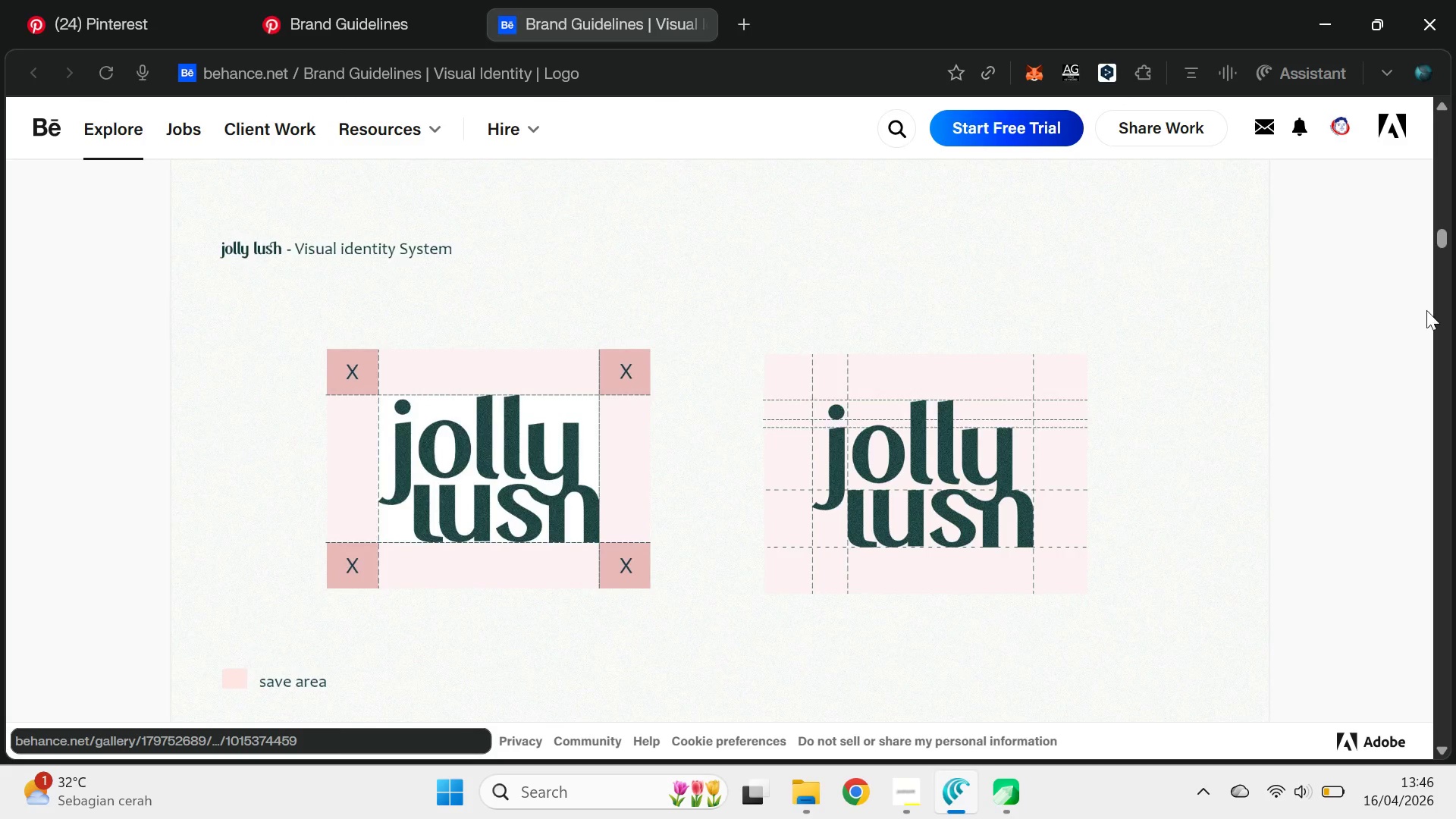 
left_click_drag(start_coordinate=[1440, 237], to_coordinate=[1451, 244])
 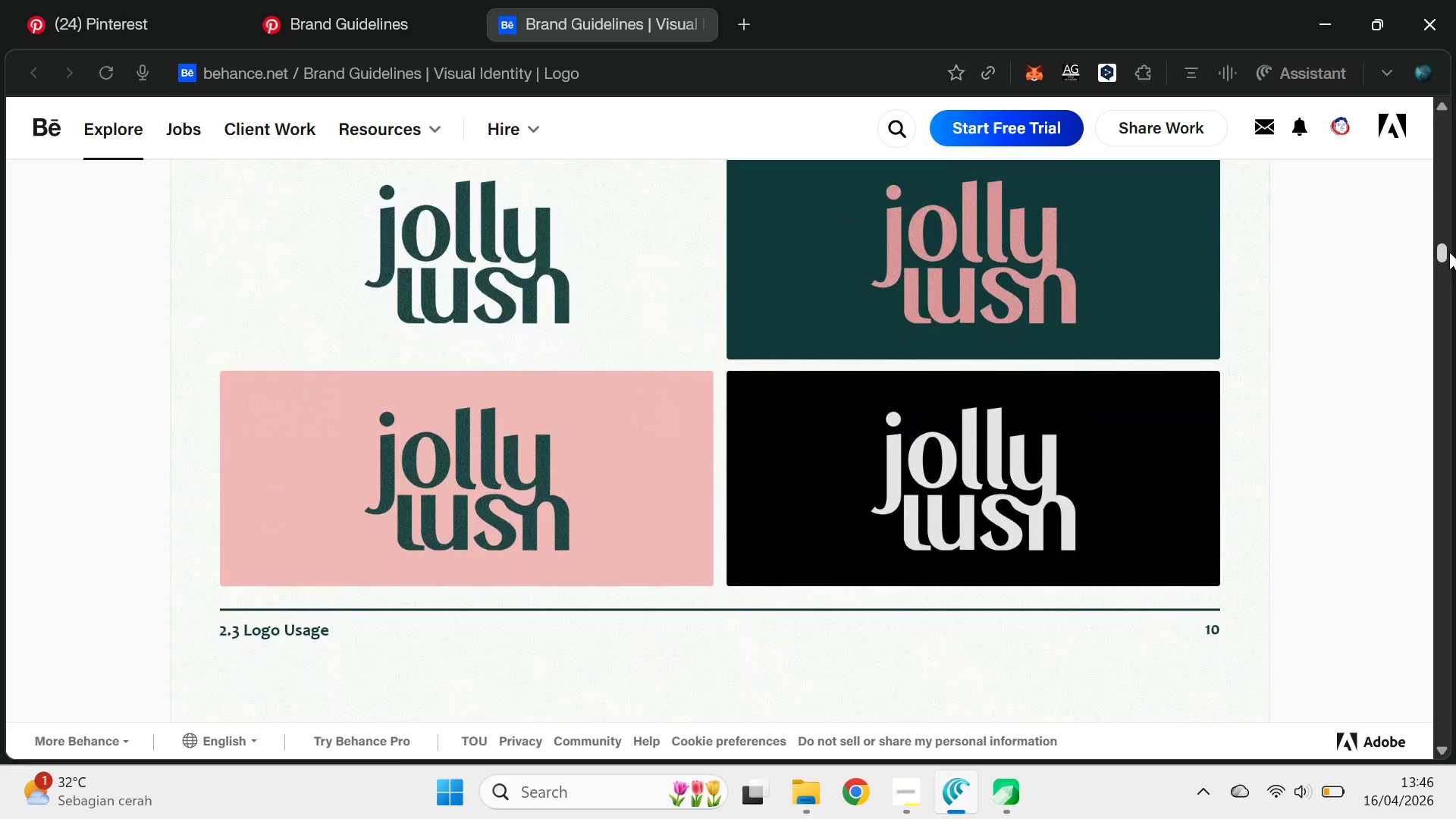 
key(Alt+AltLeft)
 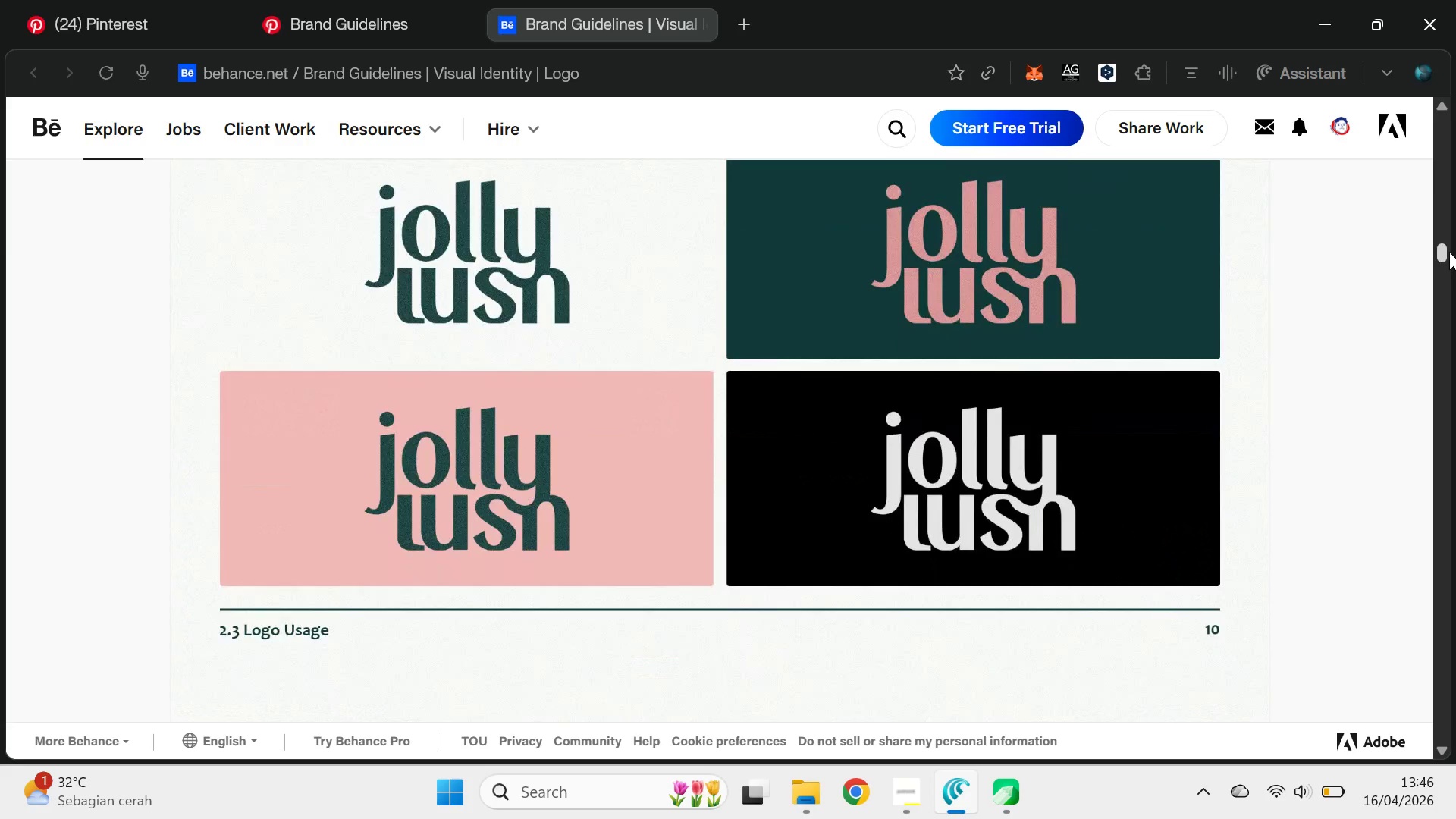 
key(Tab)
type(Save Area )
key(Backspace)
 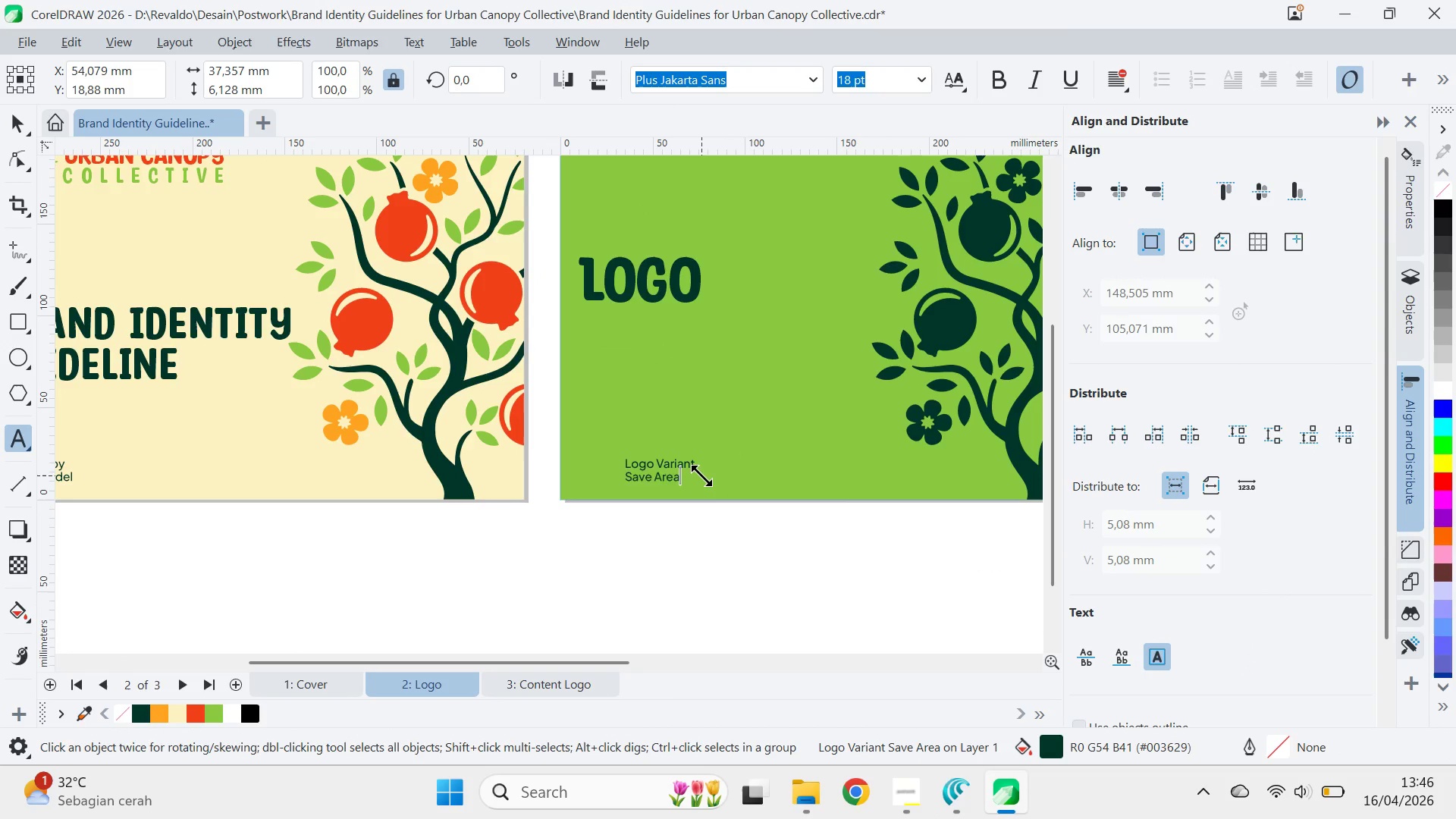 
key(Enter)
 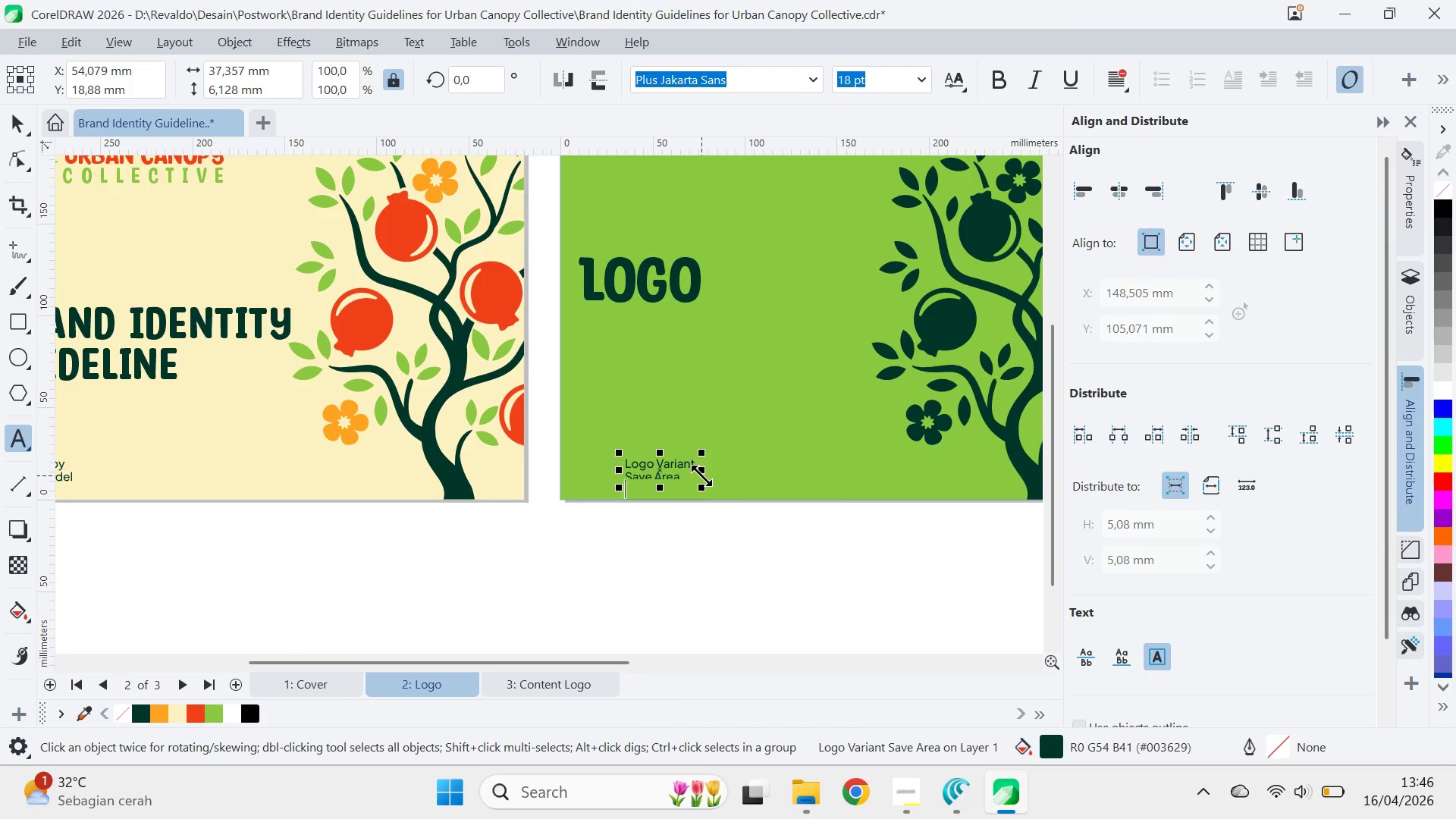 
key(Alt+AltLeft)
 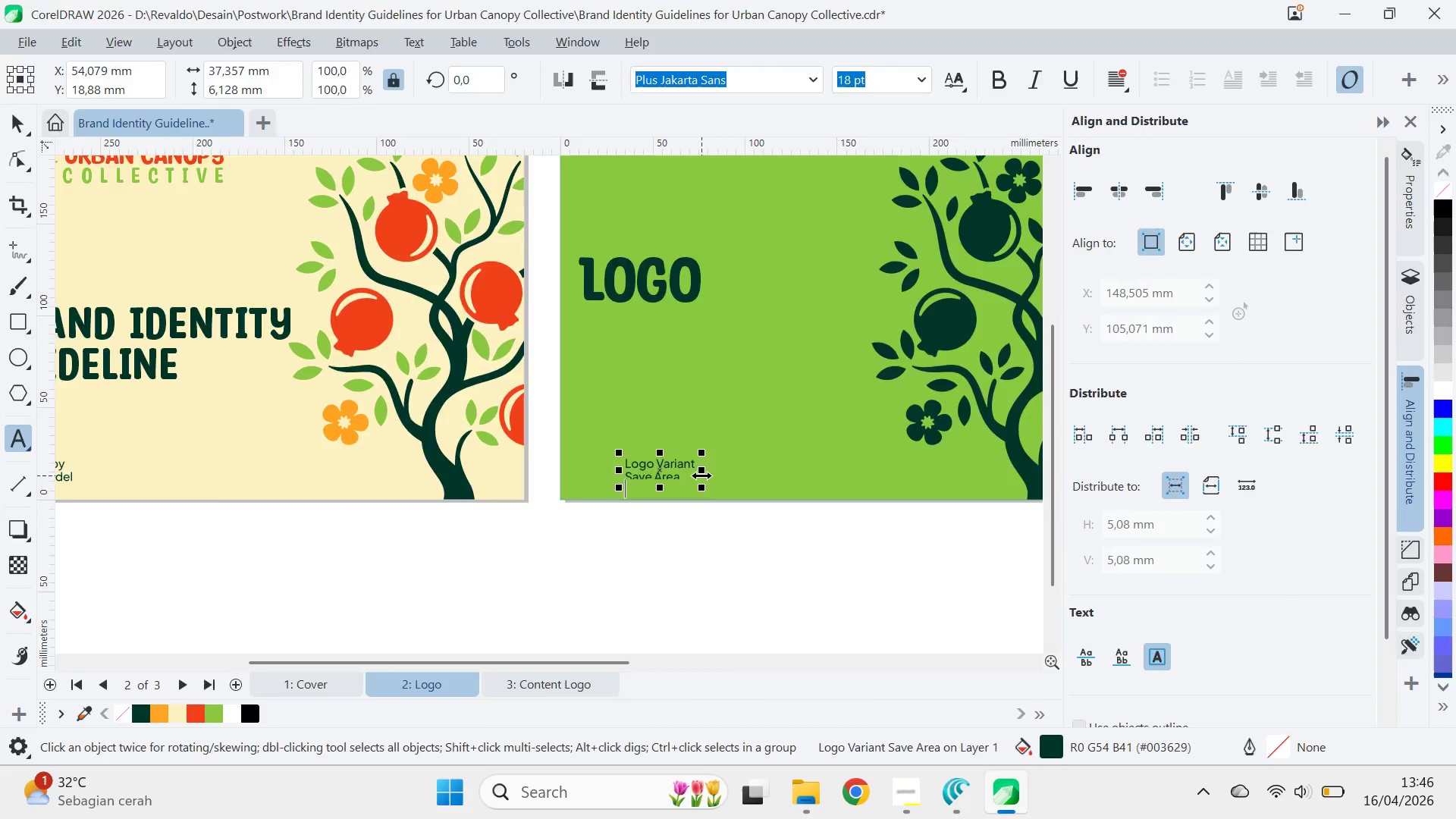 
key(Alt+Tab)
 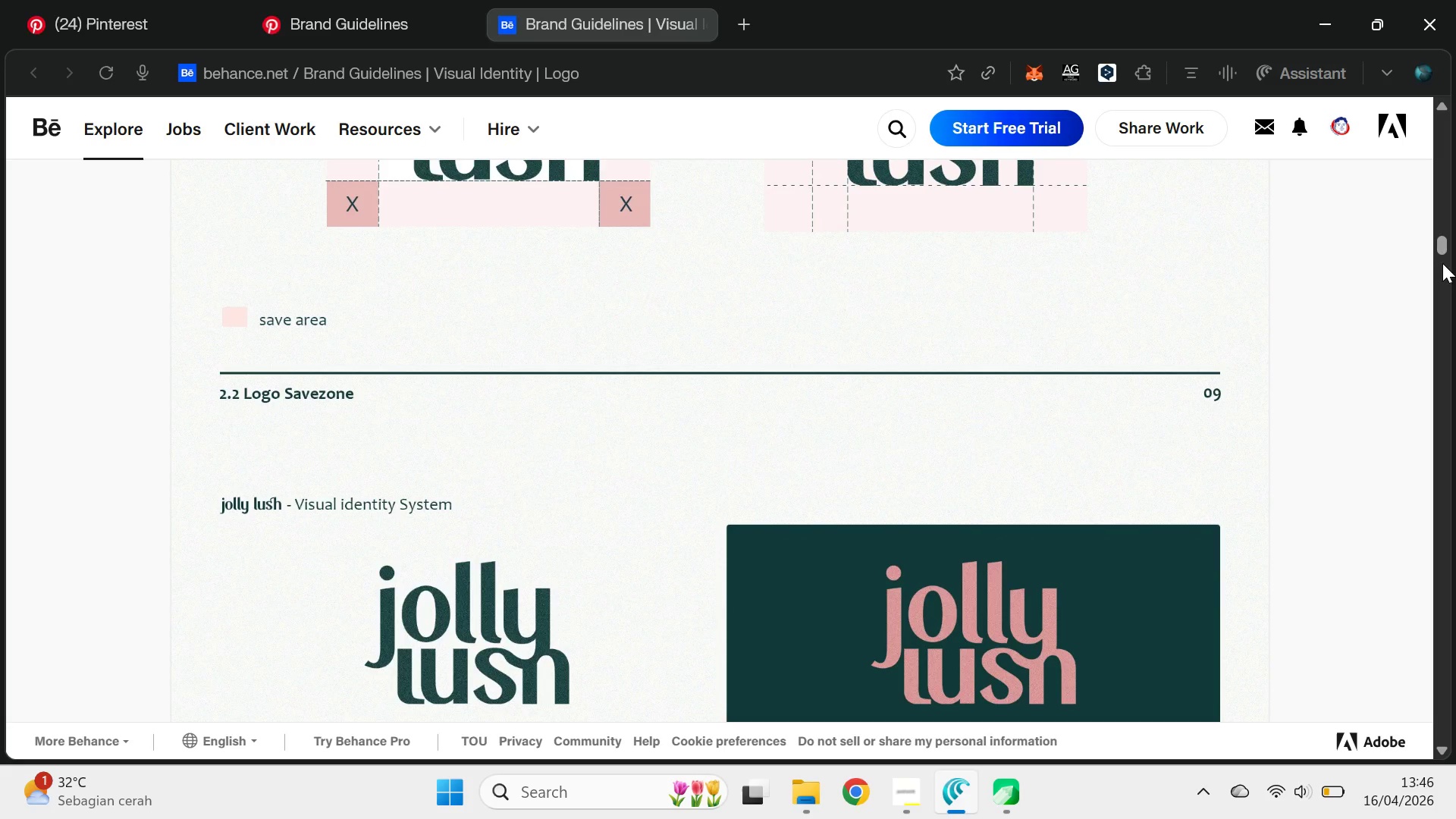 
left_click_drag(start_coordinate=[1443, 246], to_coordinate=[1455, 282])
 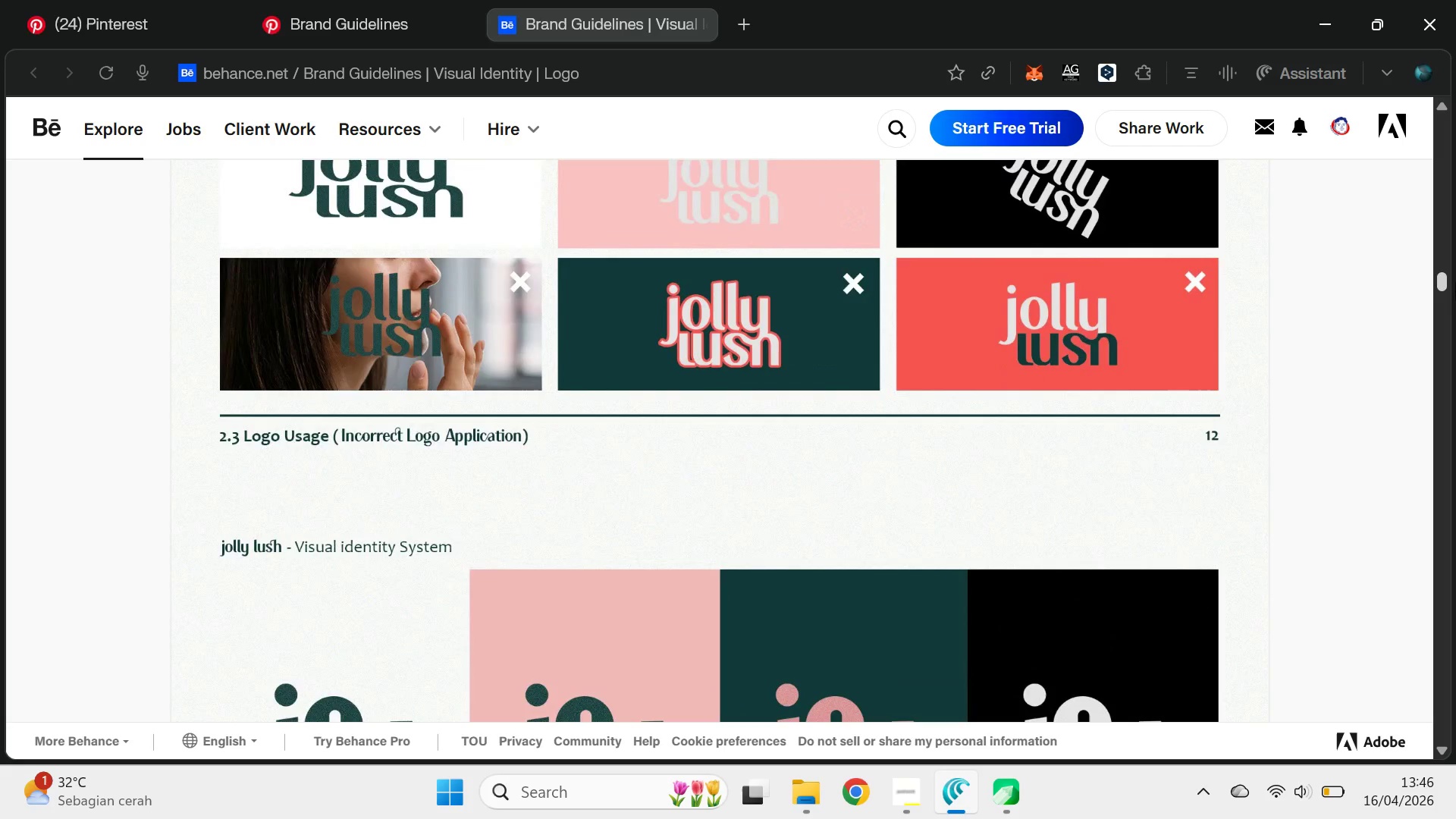 
key(Alt+AltLeft)
 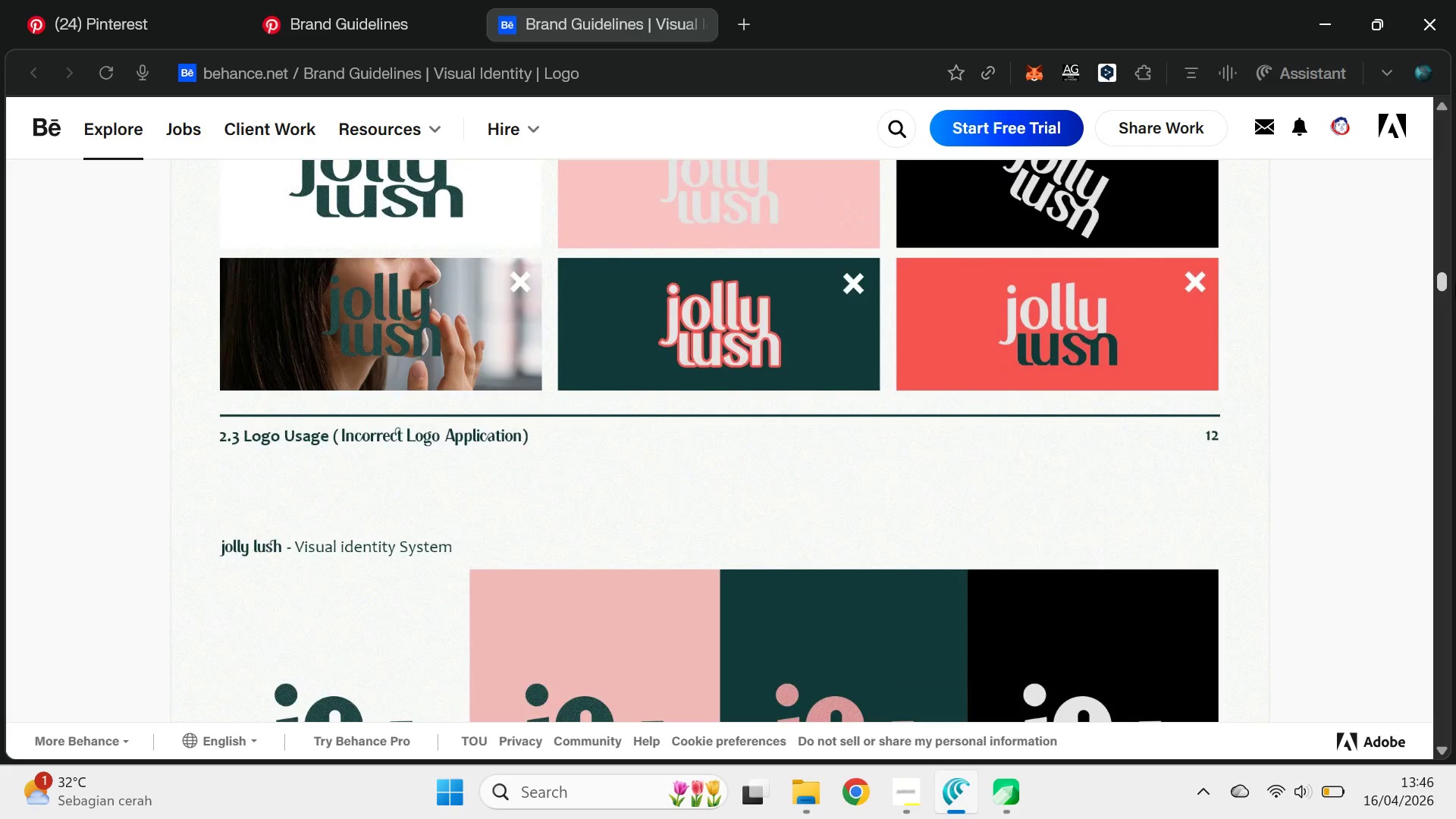 
key(Tab)
type(Logo Usage )
key(Backspace)
 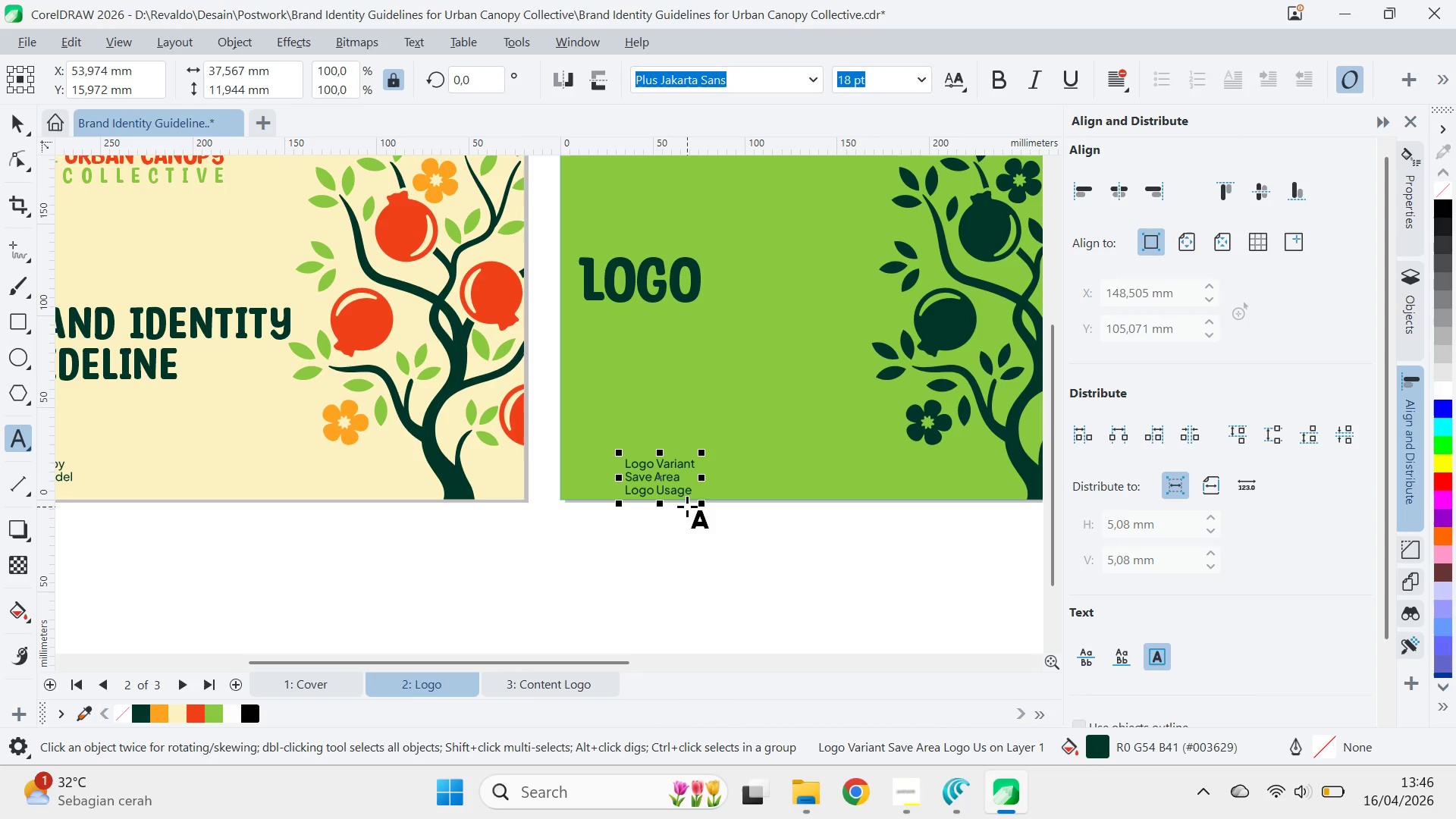 
key(A)
 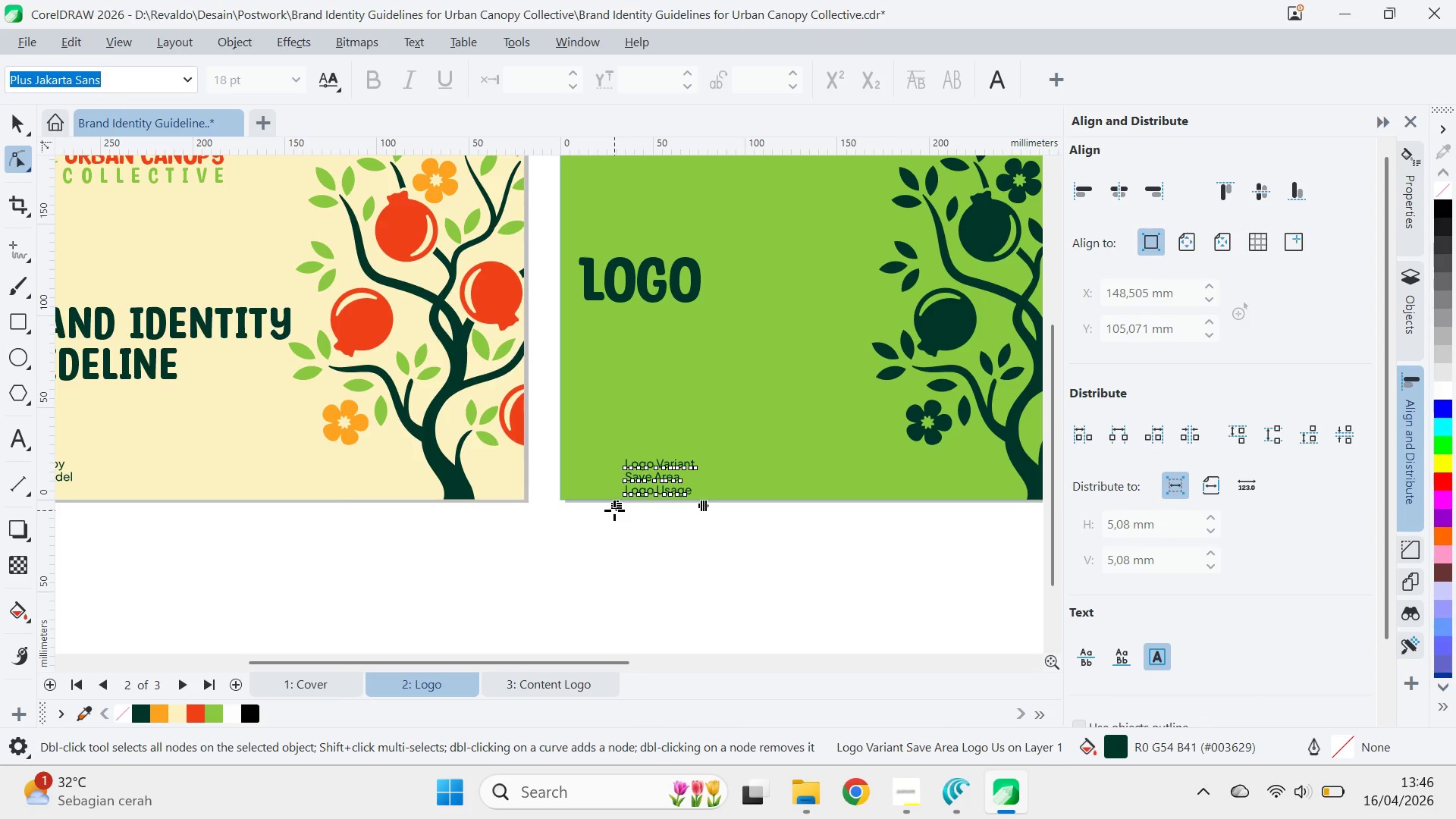 
left_click_drag(start_coordinate=[614, 510], to_coordinate=[622, 514])
 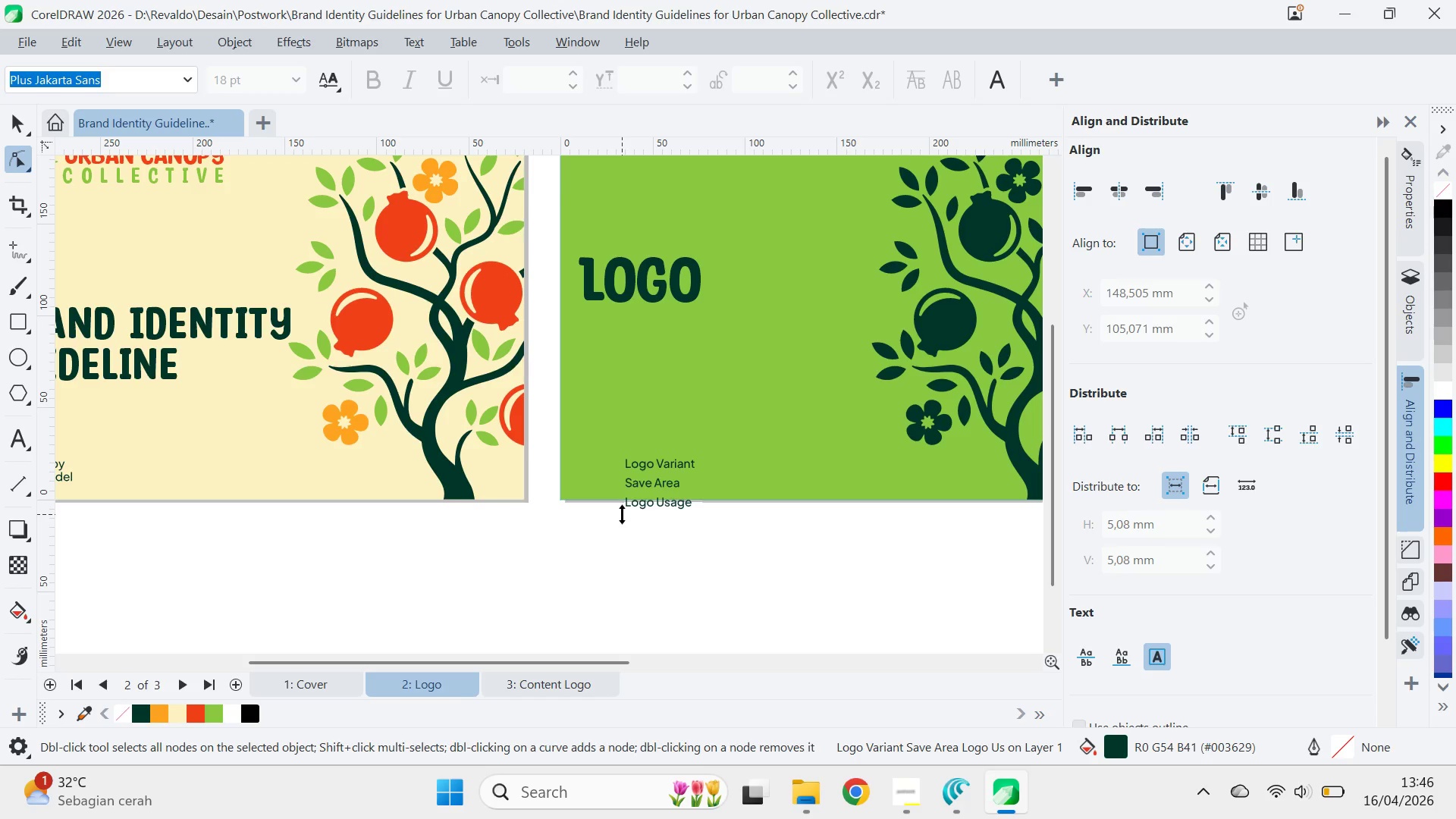 
key(V)
 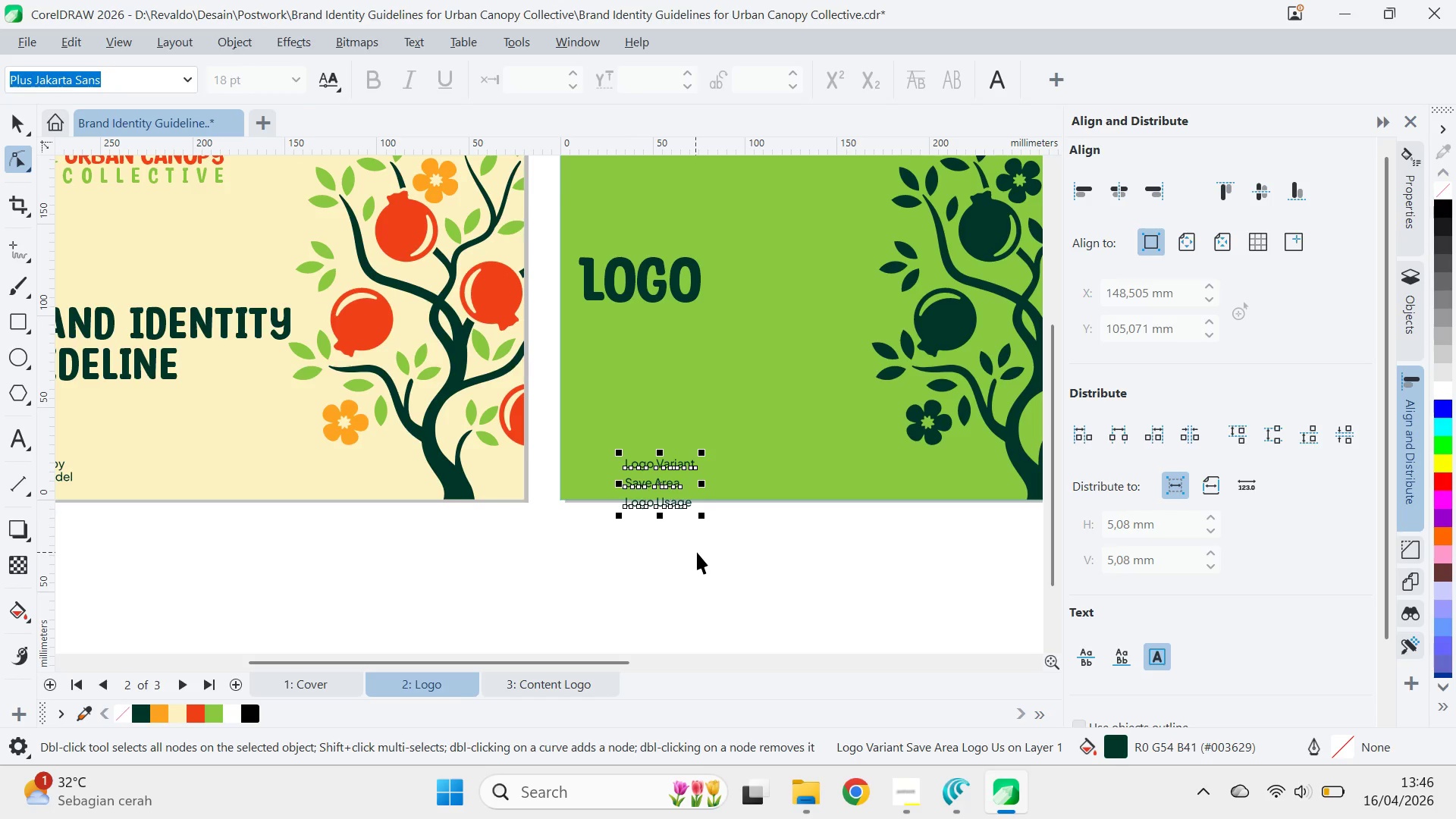 
left_click_drag(start_coordinate=[697, 552], to_coordinate=[692, 547])
 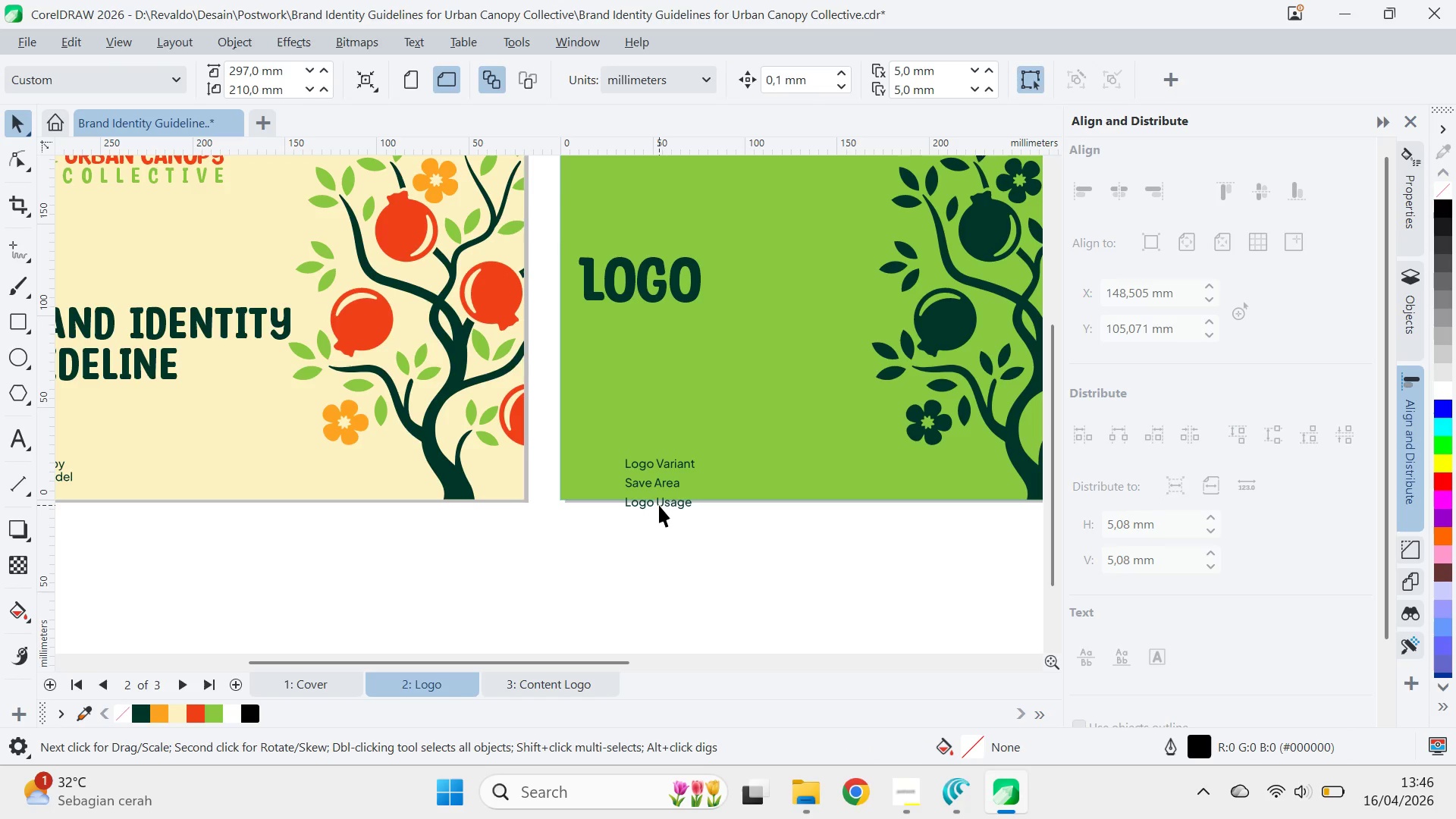 
left_click_drag(start_coordinate=[659, 505], to_coordinate=[657, 376])
 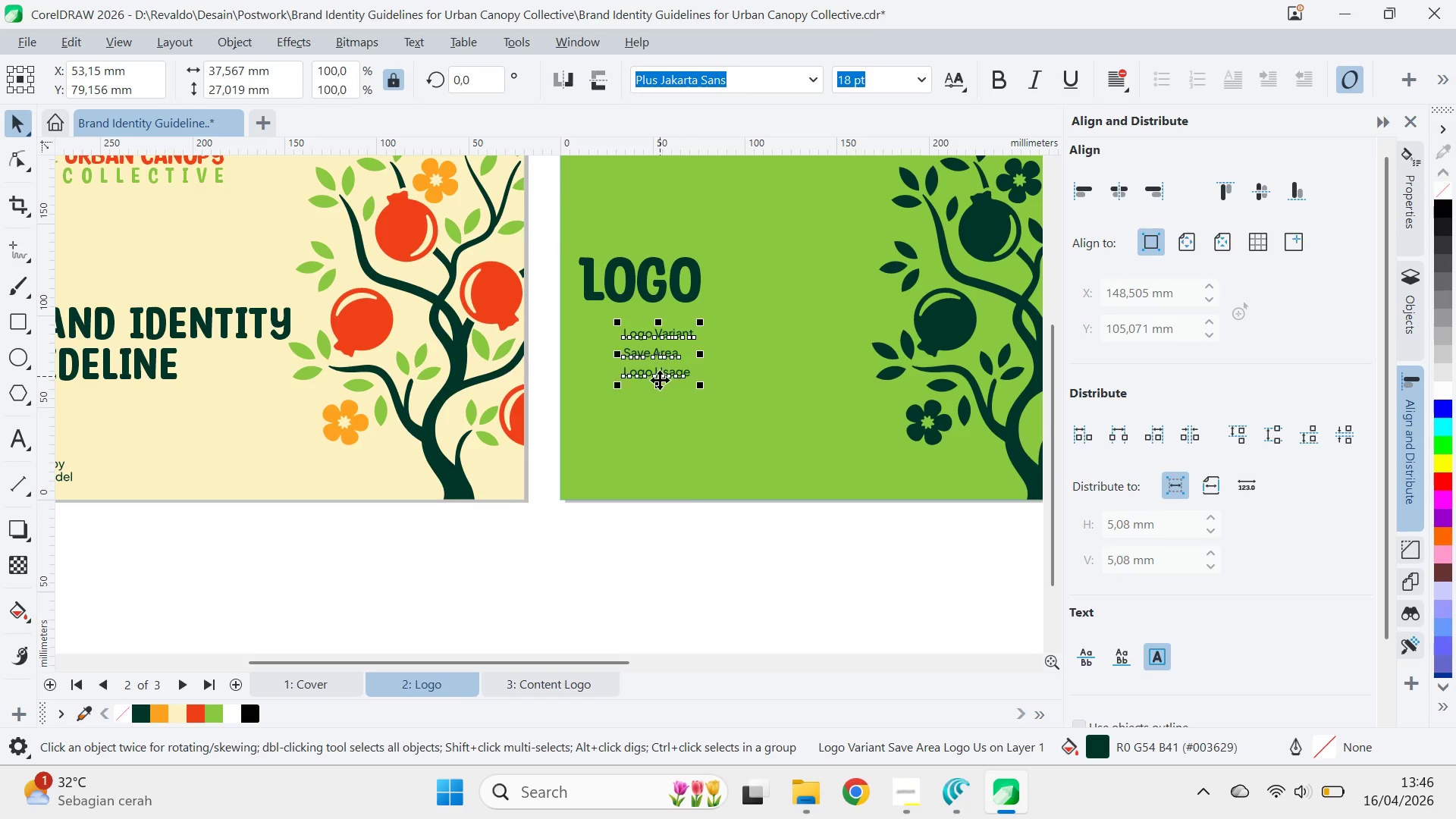 
key(Q)
 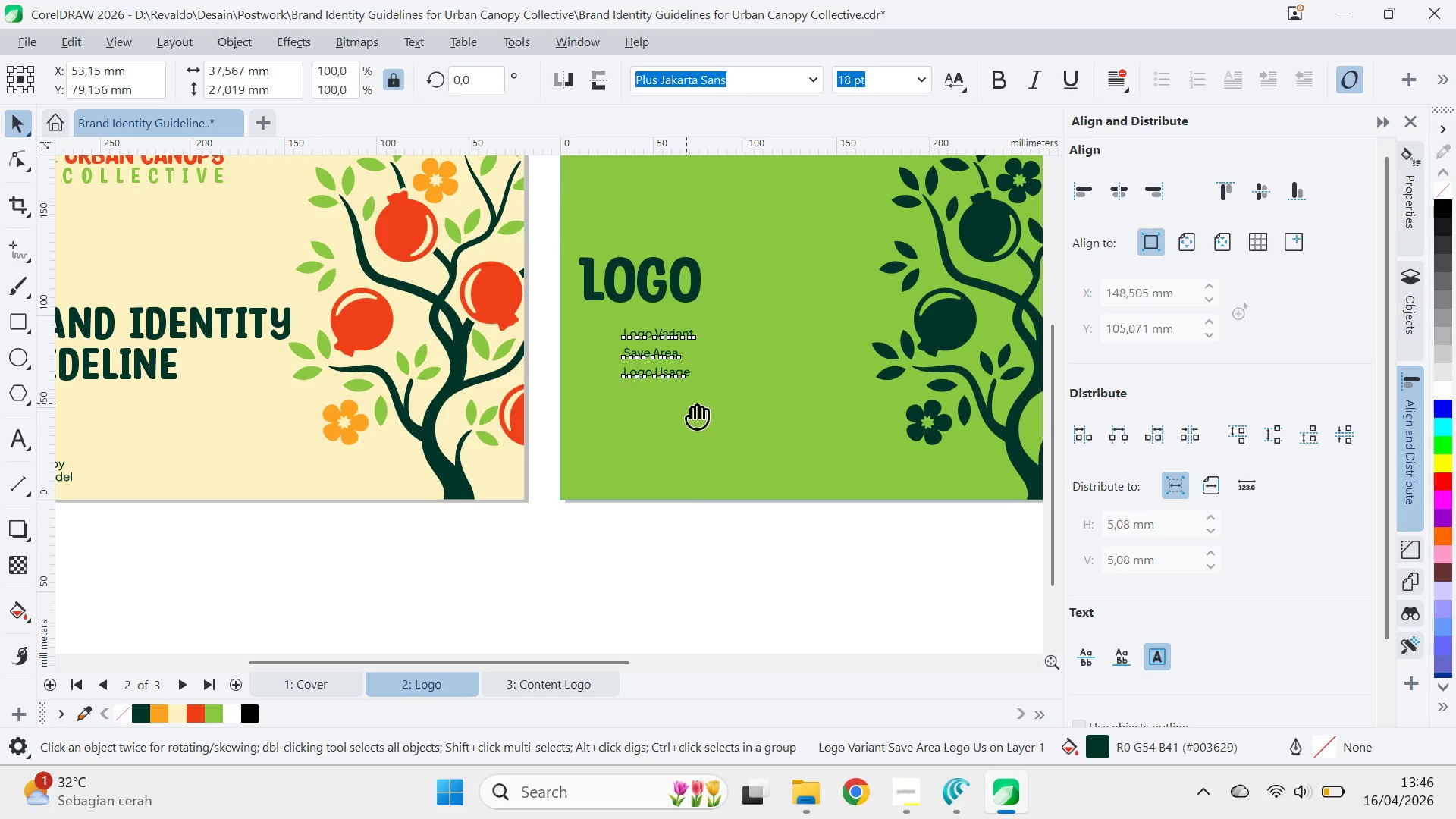 
left_click_drag(start_coordinate=[697, 415], to_coordinate=[702, 400])
 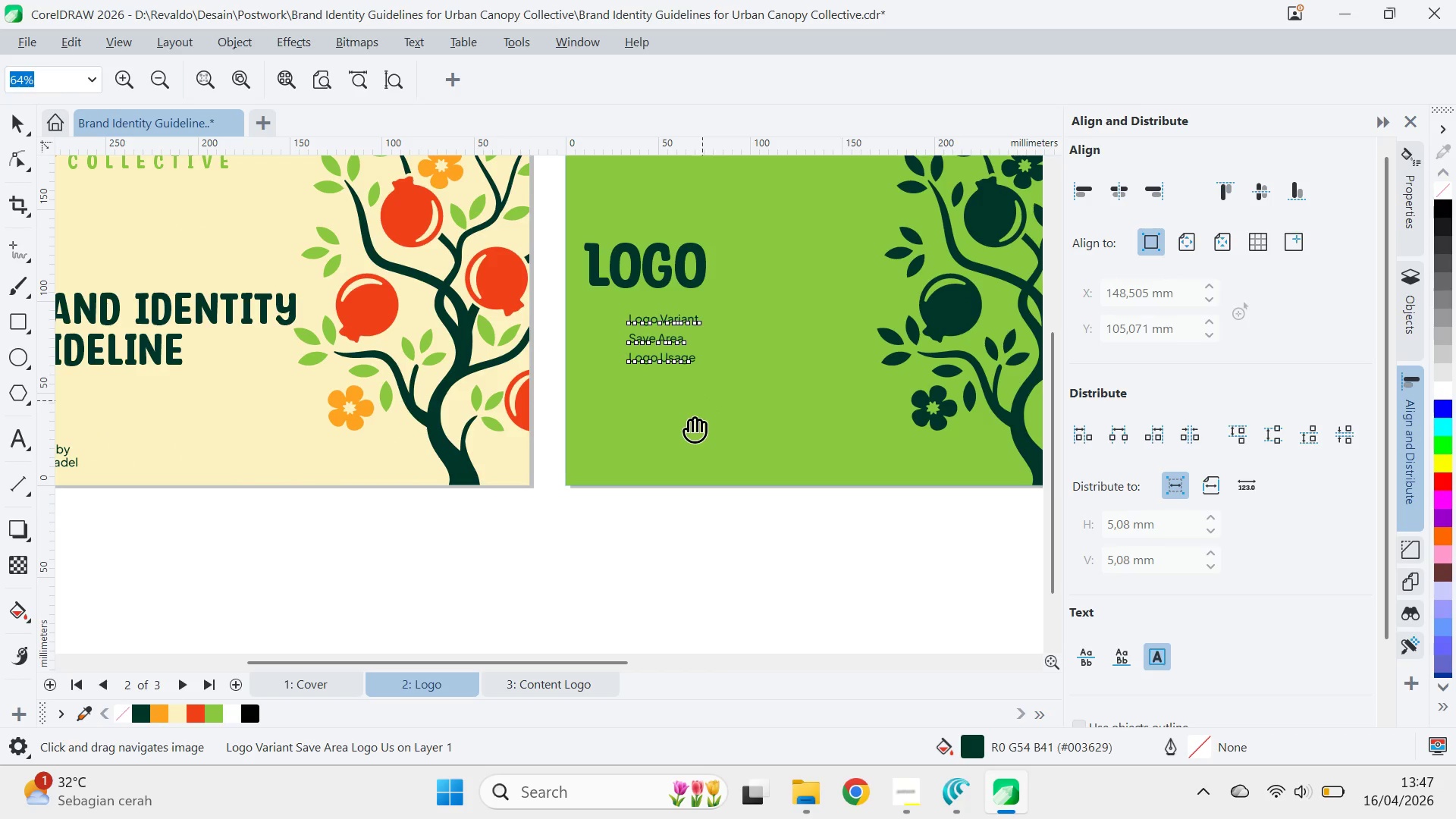 
type(vva)
 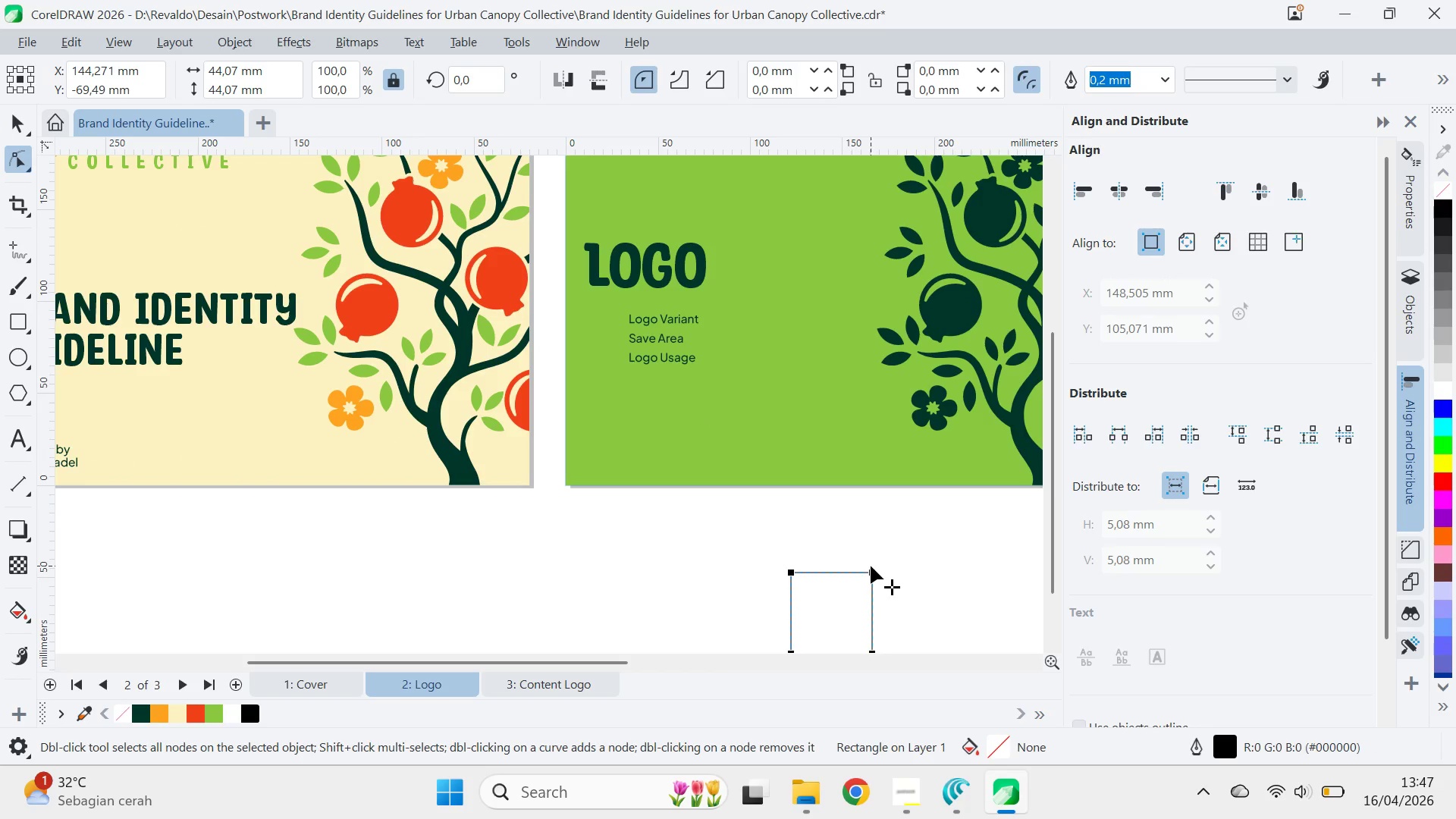 
hold_key(key=ControlLeft, duration=0.64)
left_click_drag(start_coordinate=[791, 573], to_coordinate=[872, 632])
 